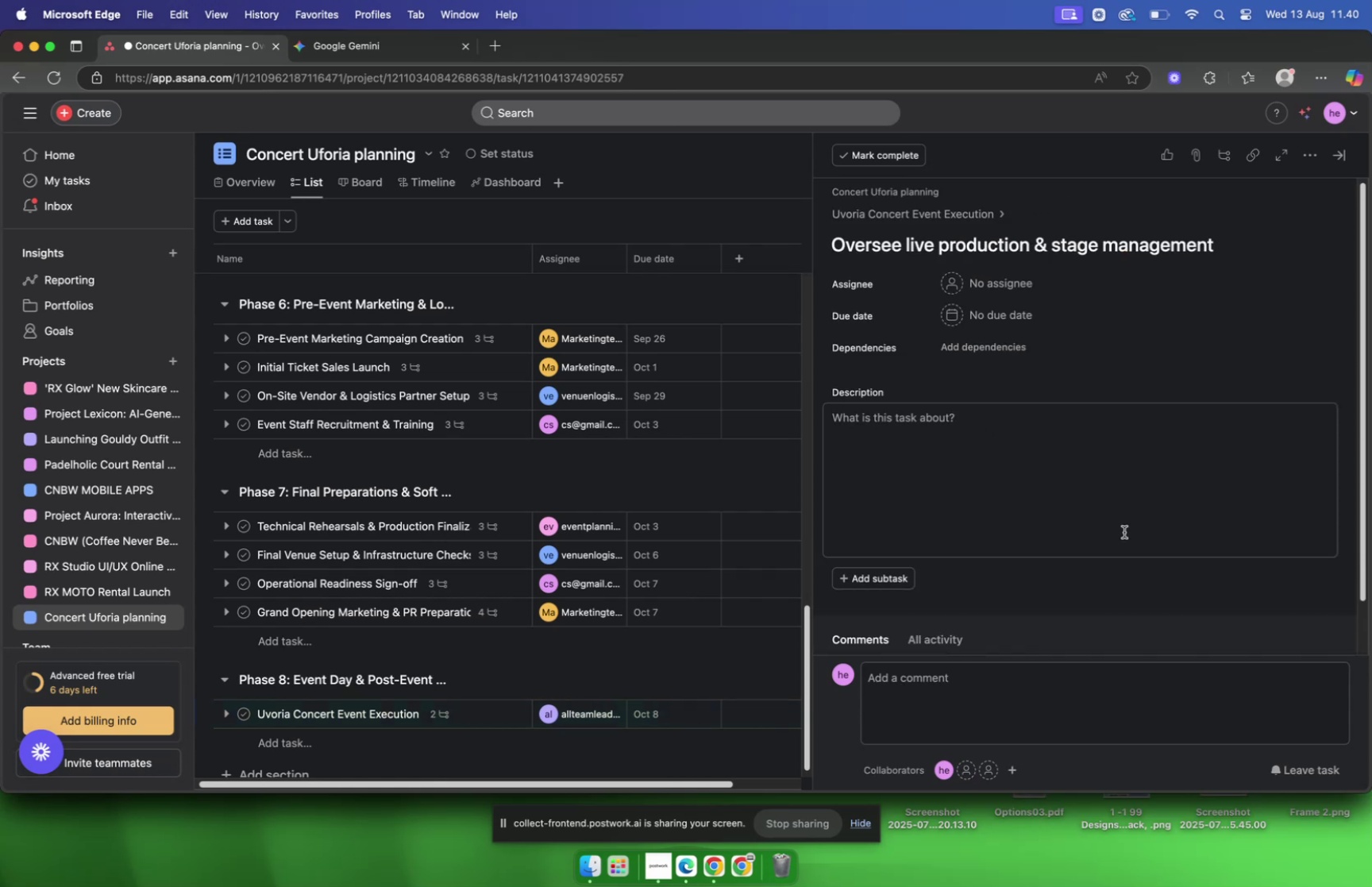 
left_click([1015, 285])
 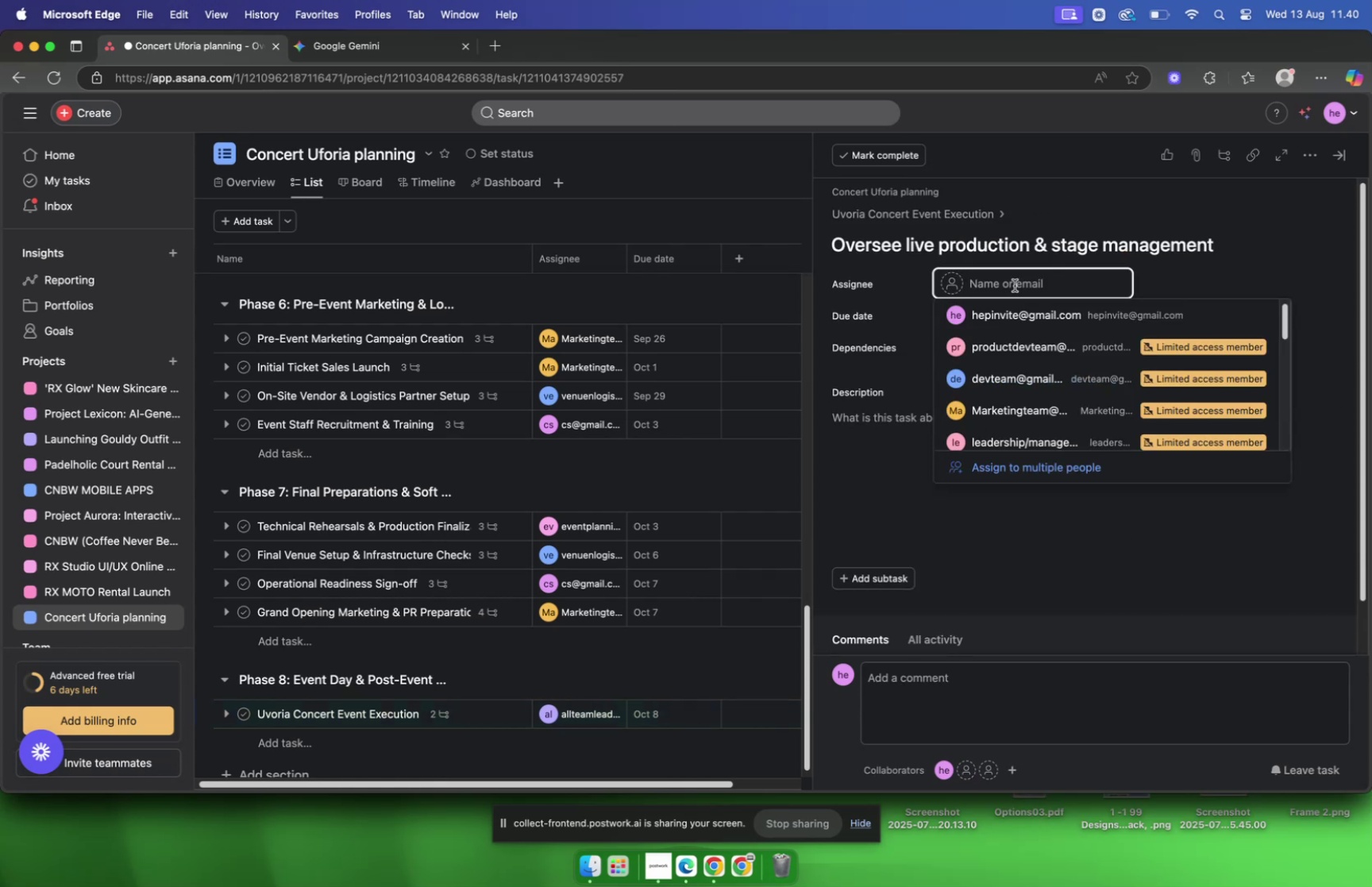 
type(eve)
 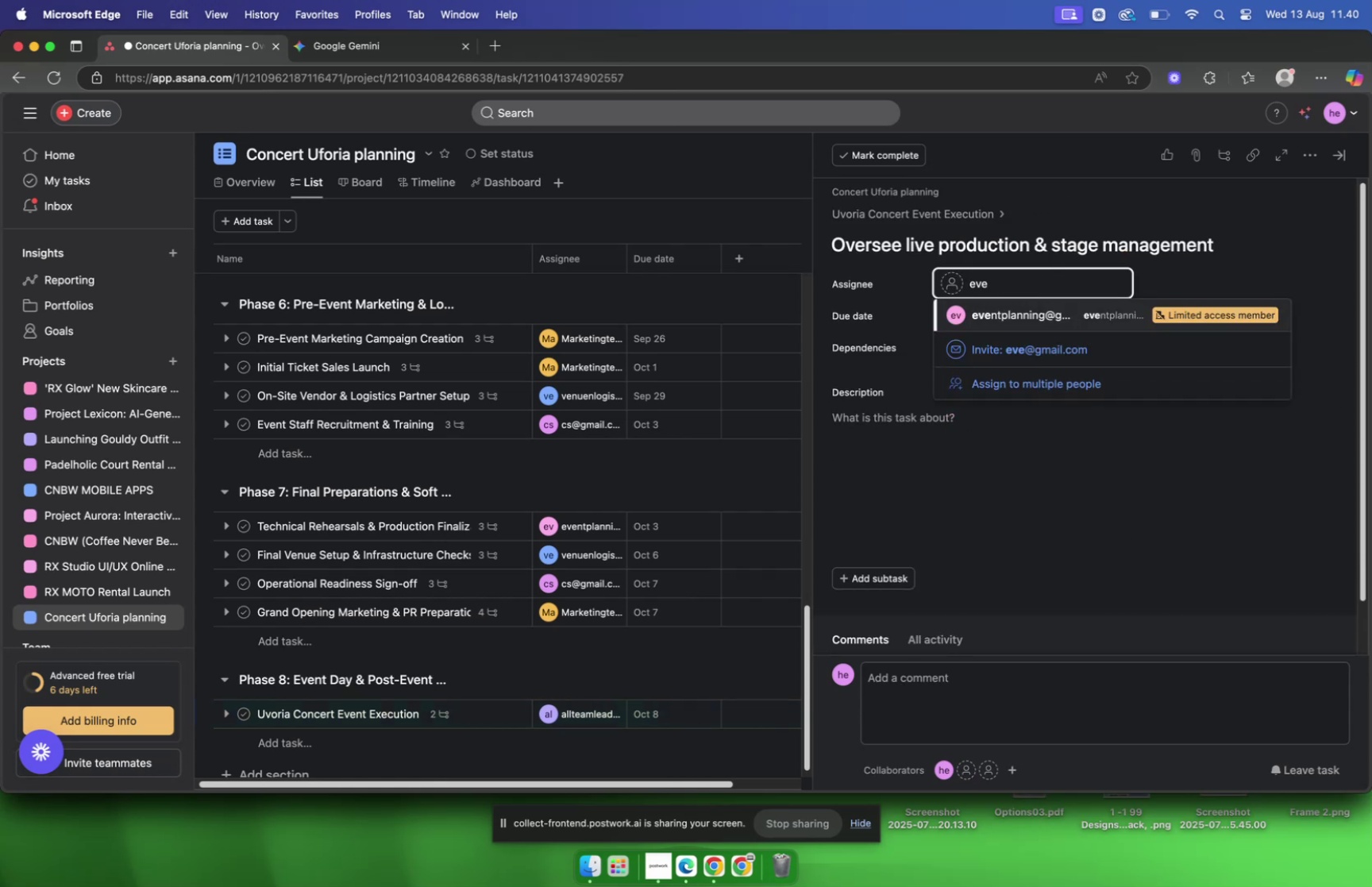 
key(Enter)
 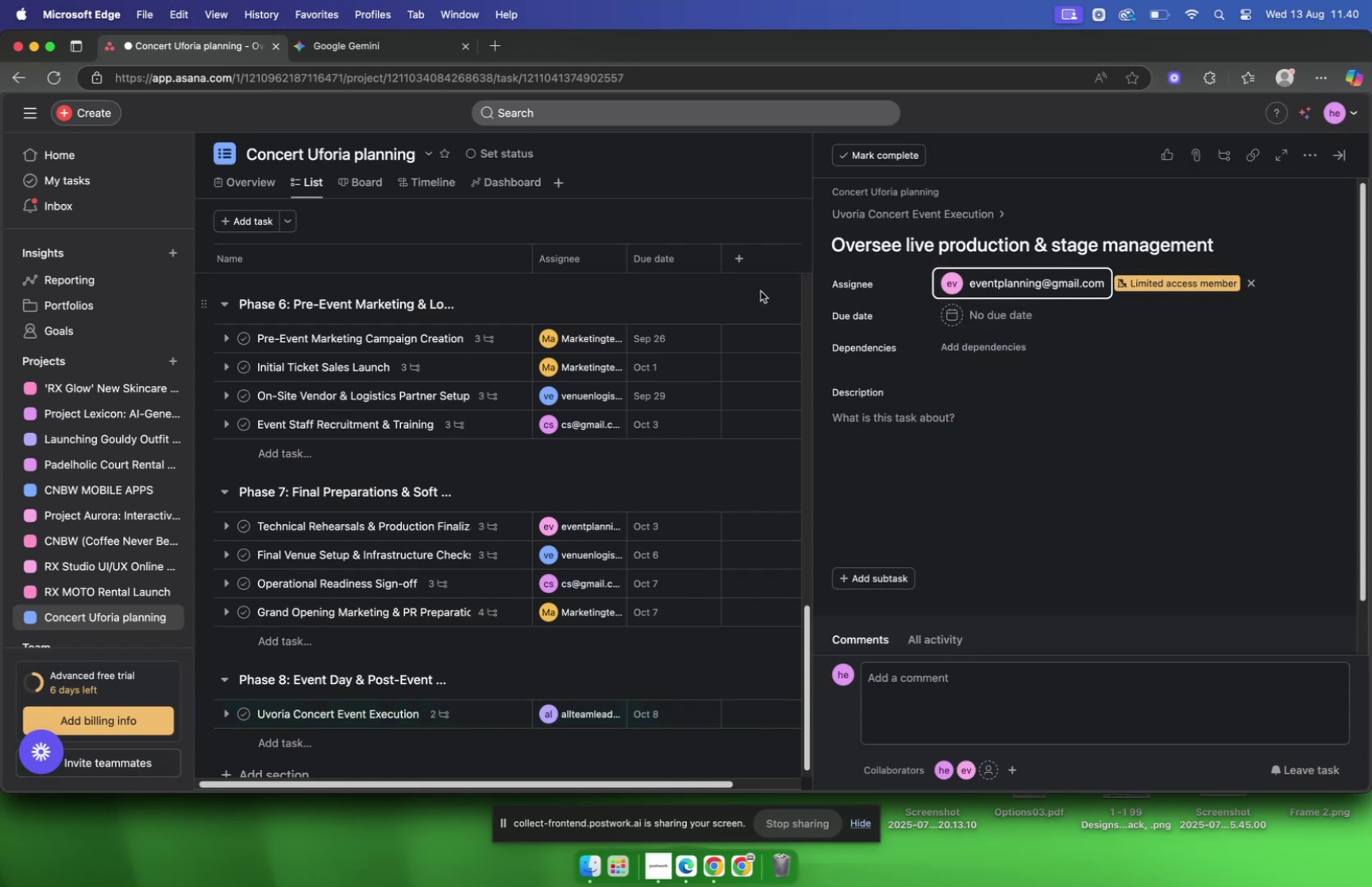 
left_click([403, 47])
 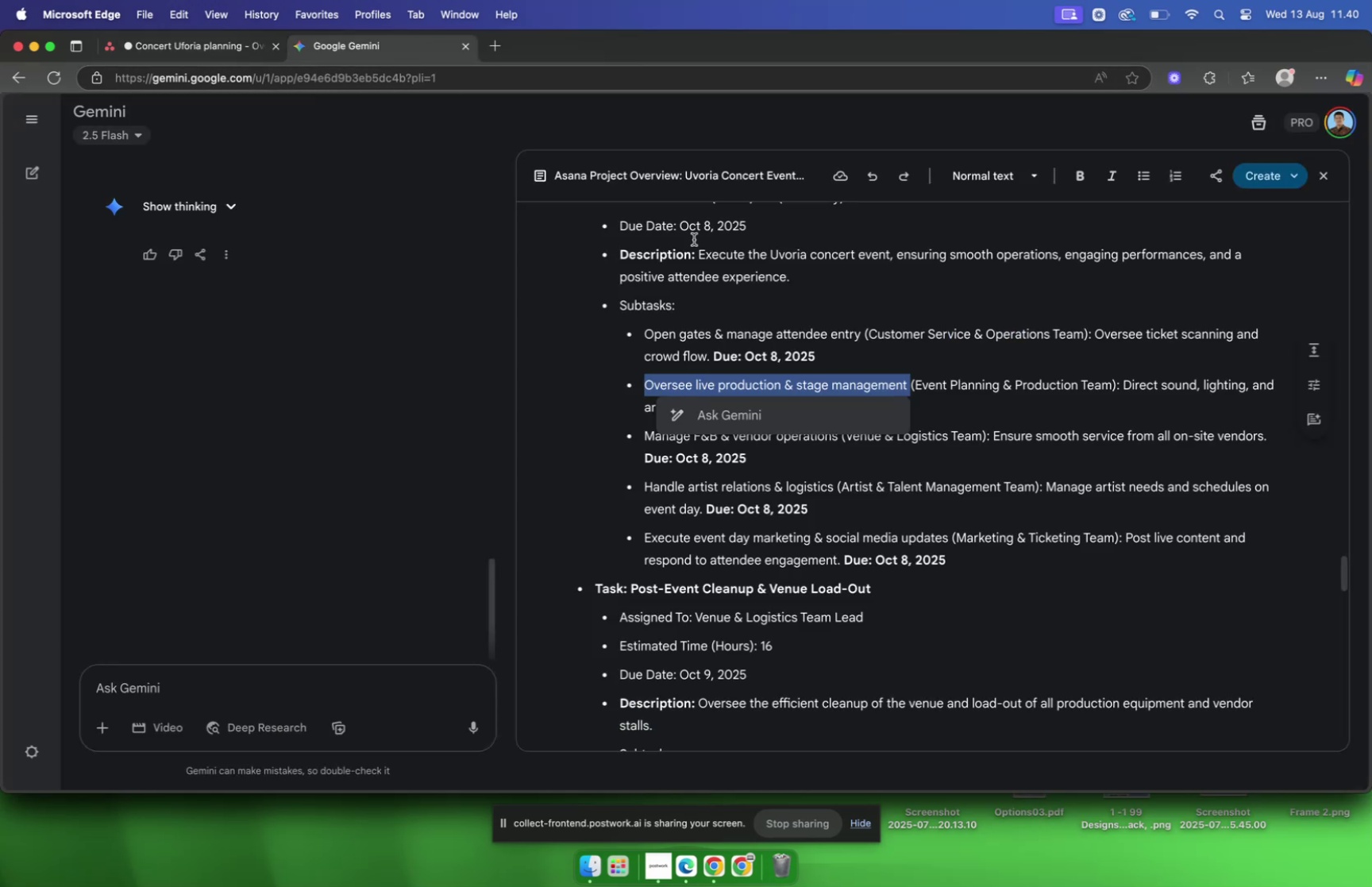 
left_click([804, 293])
 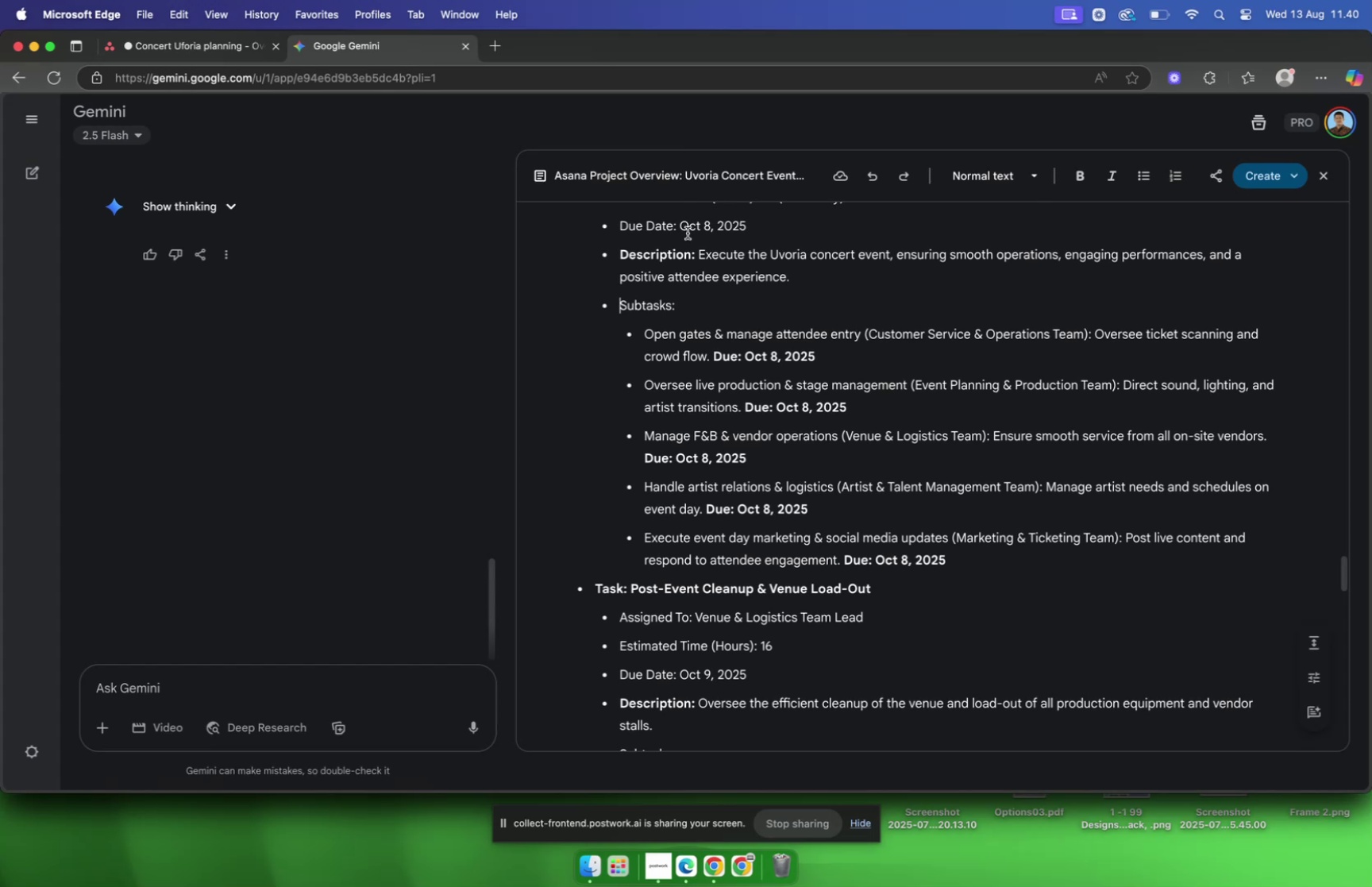 
left_click([211, 49])
 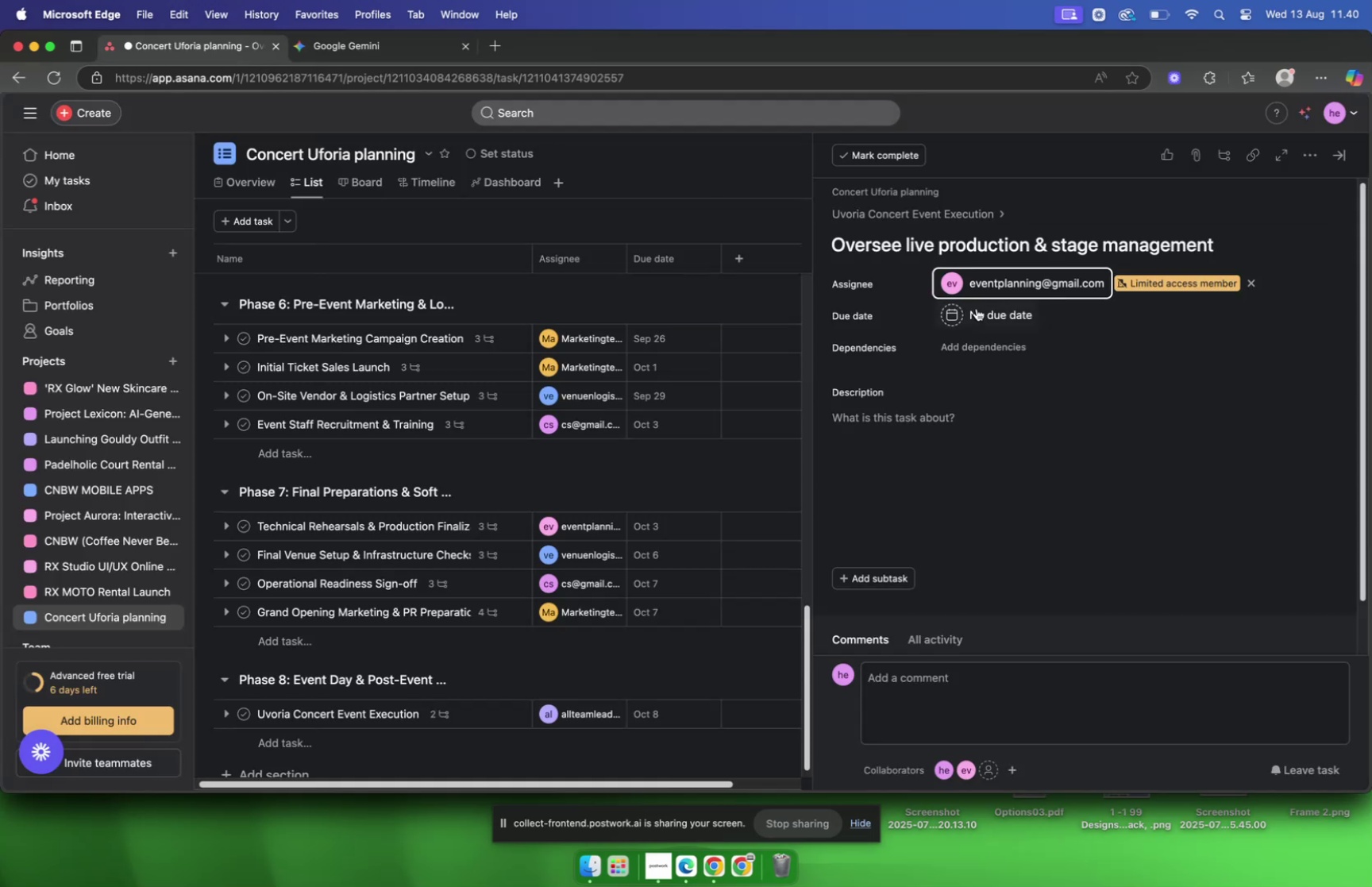 
left_click([1009, 312])
 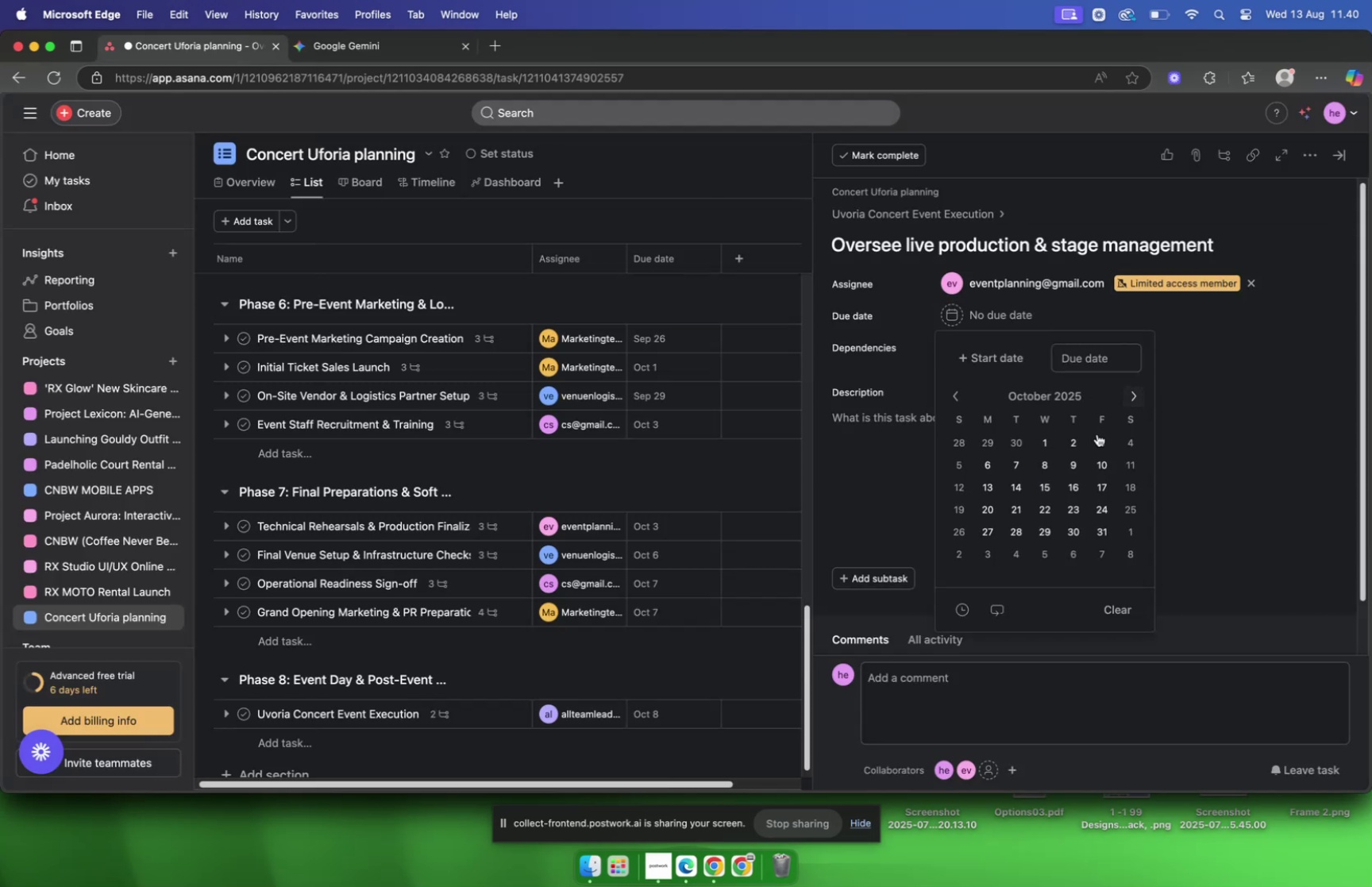 
left_click([1050, 463])
 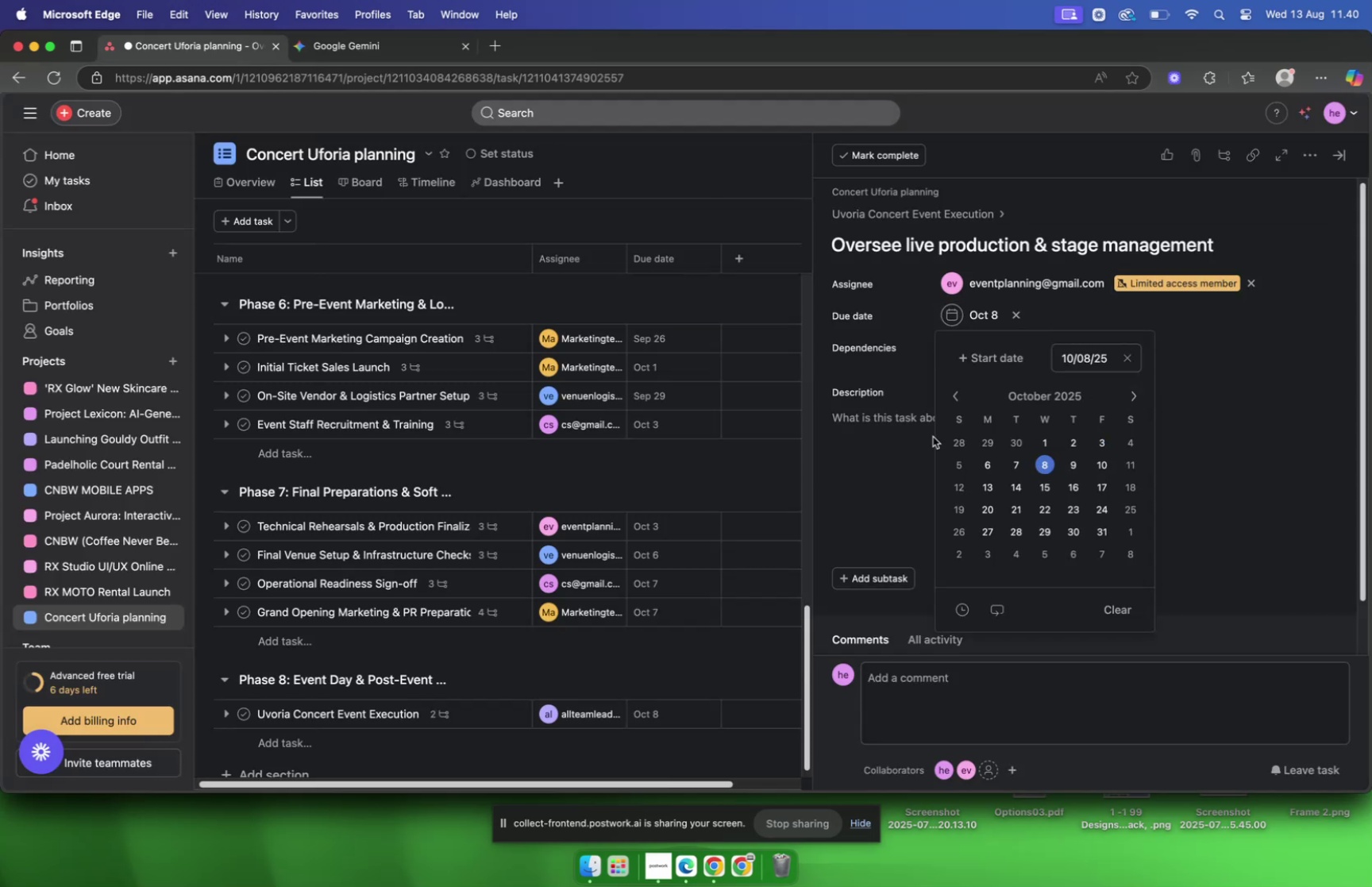 
left_click([881, 430])
 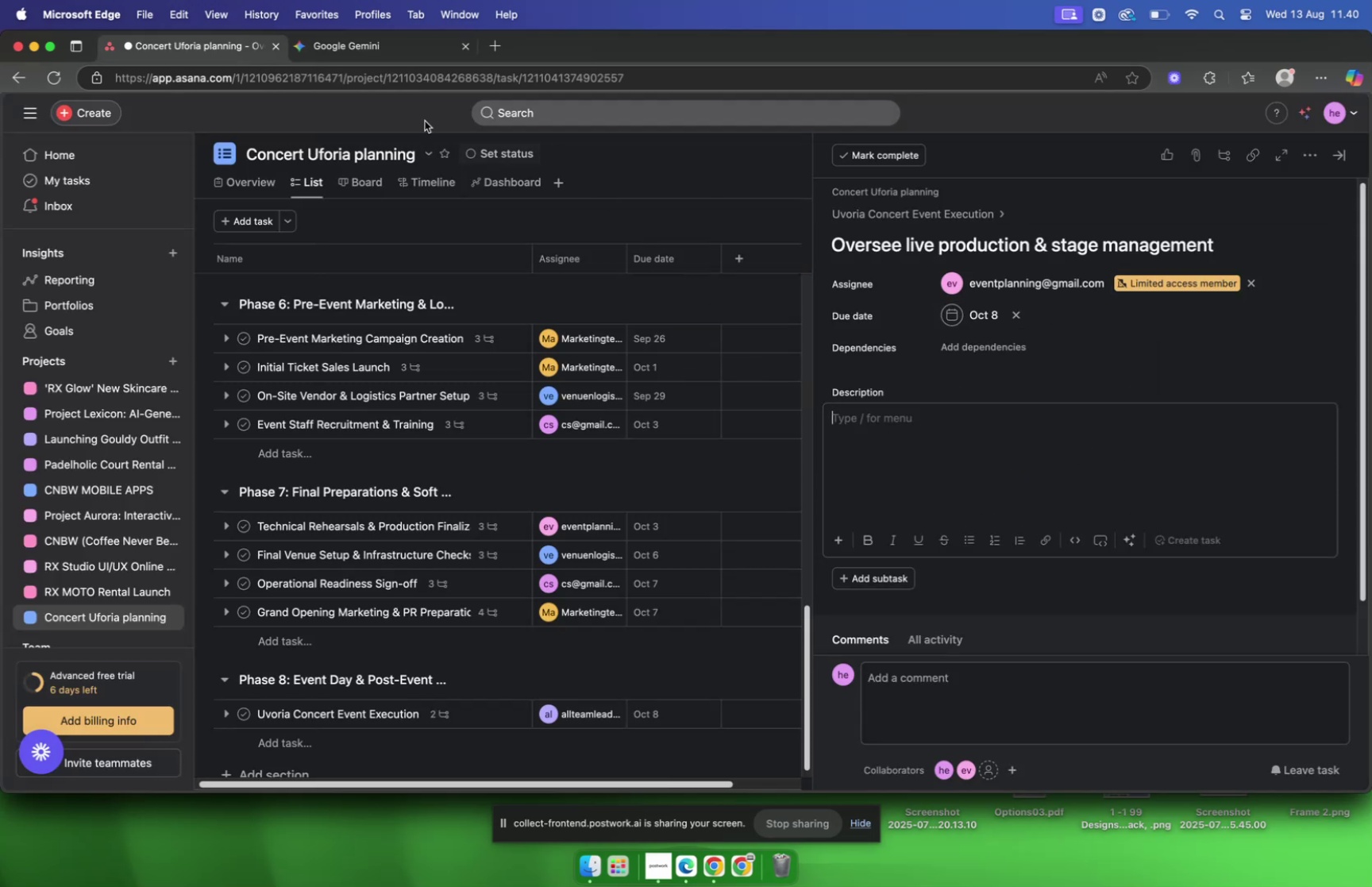 
left_click([361, 43])
 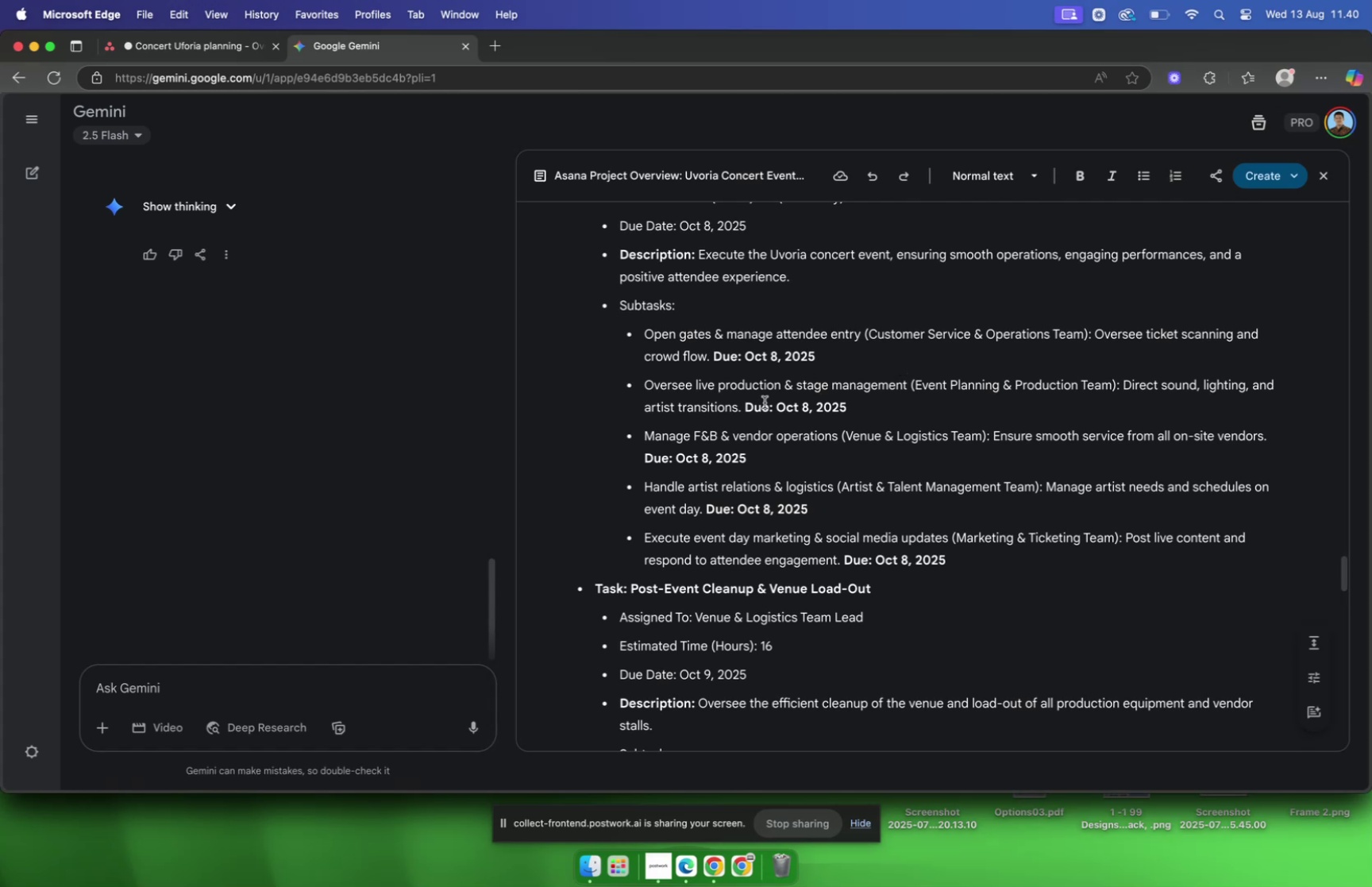 
wait(5.35)
 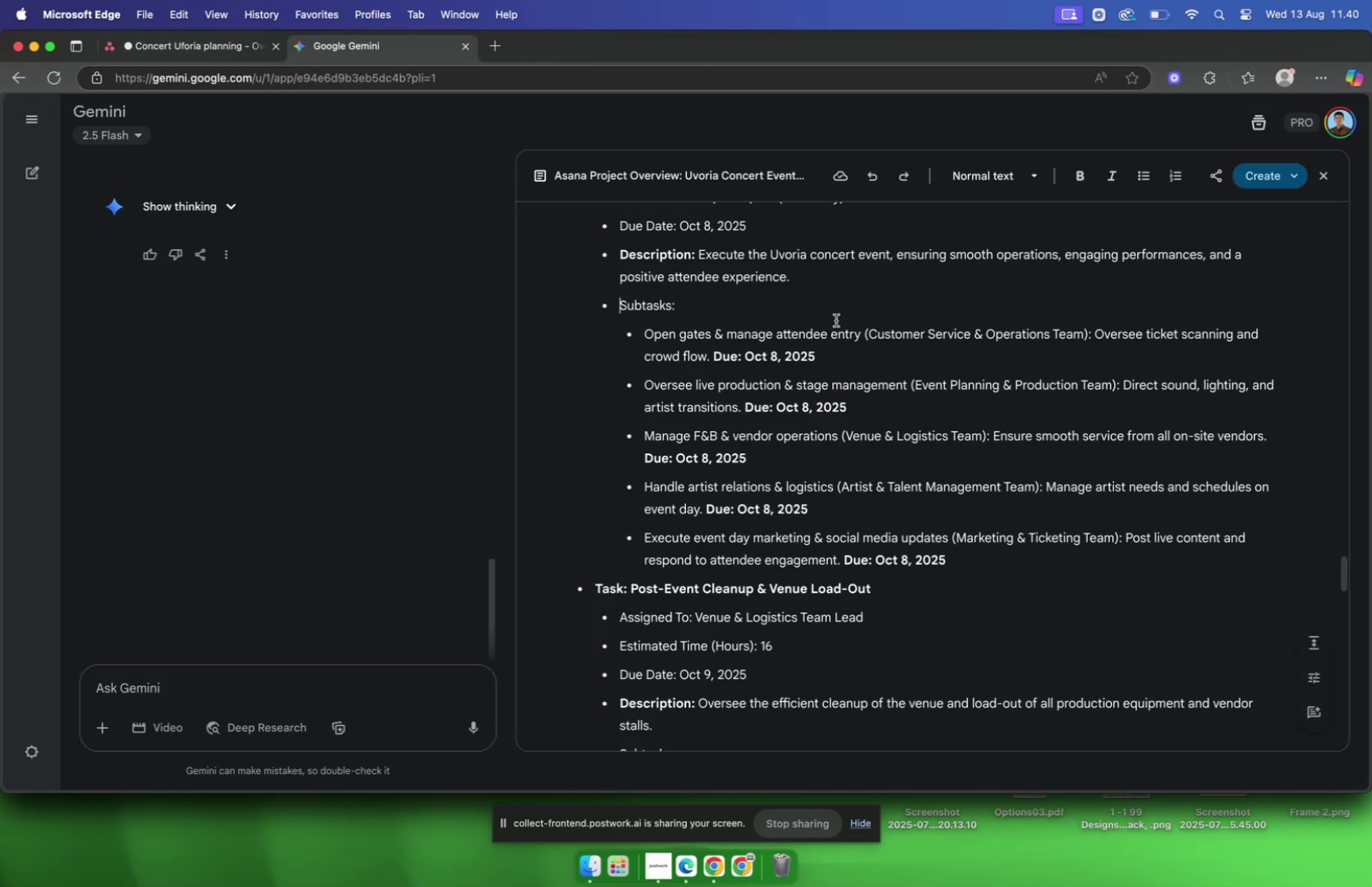 
left_click_drag(start_coordinate=[742, 410], to_coordinate=[1125, 394])
 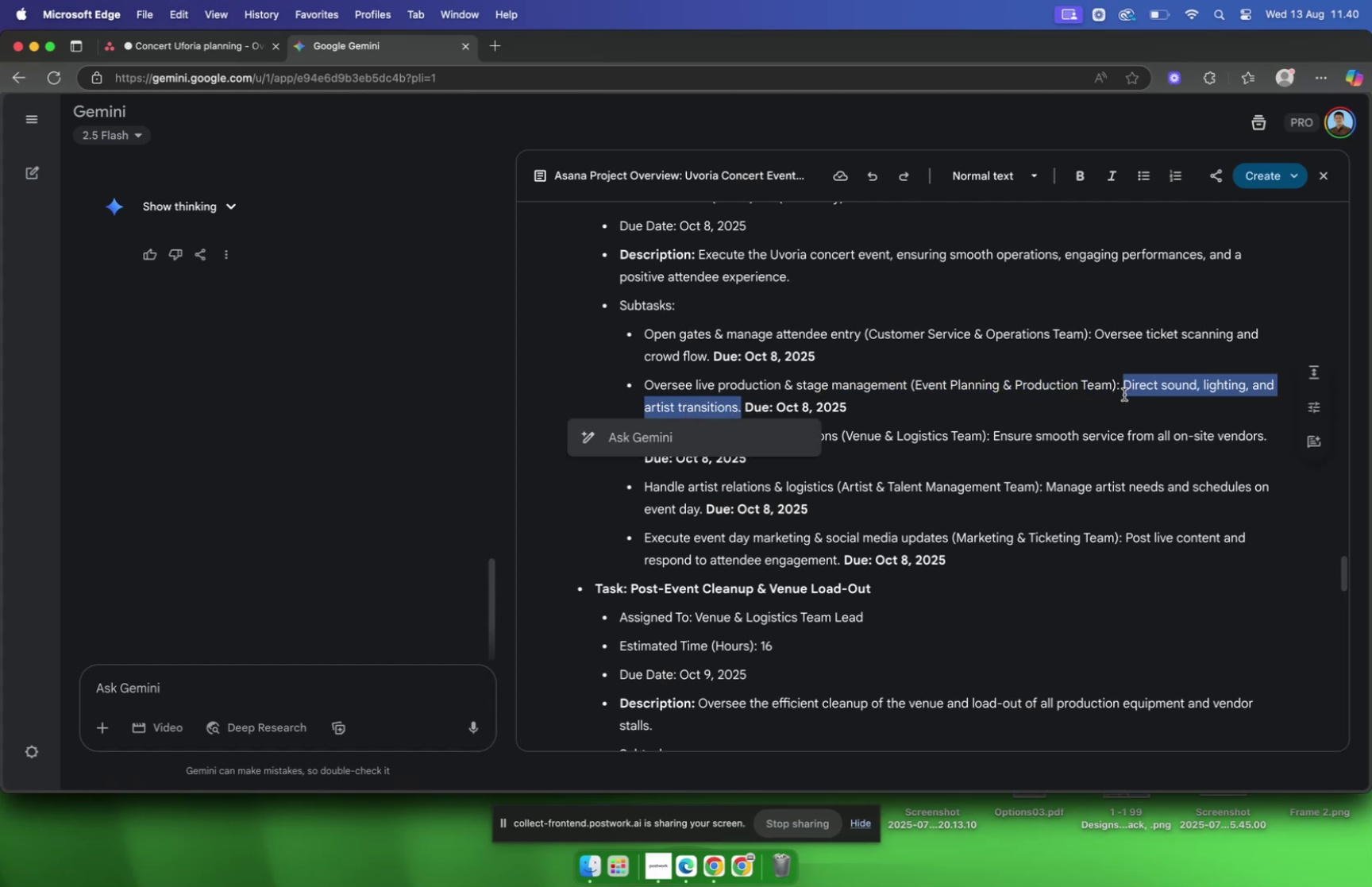 
key(Meta+C)
 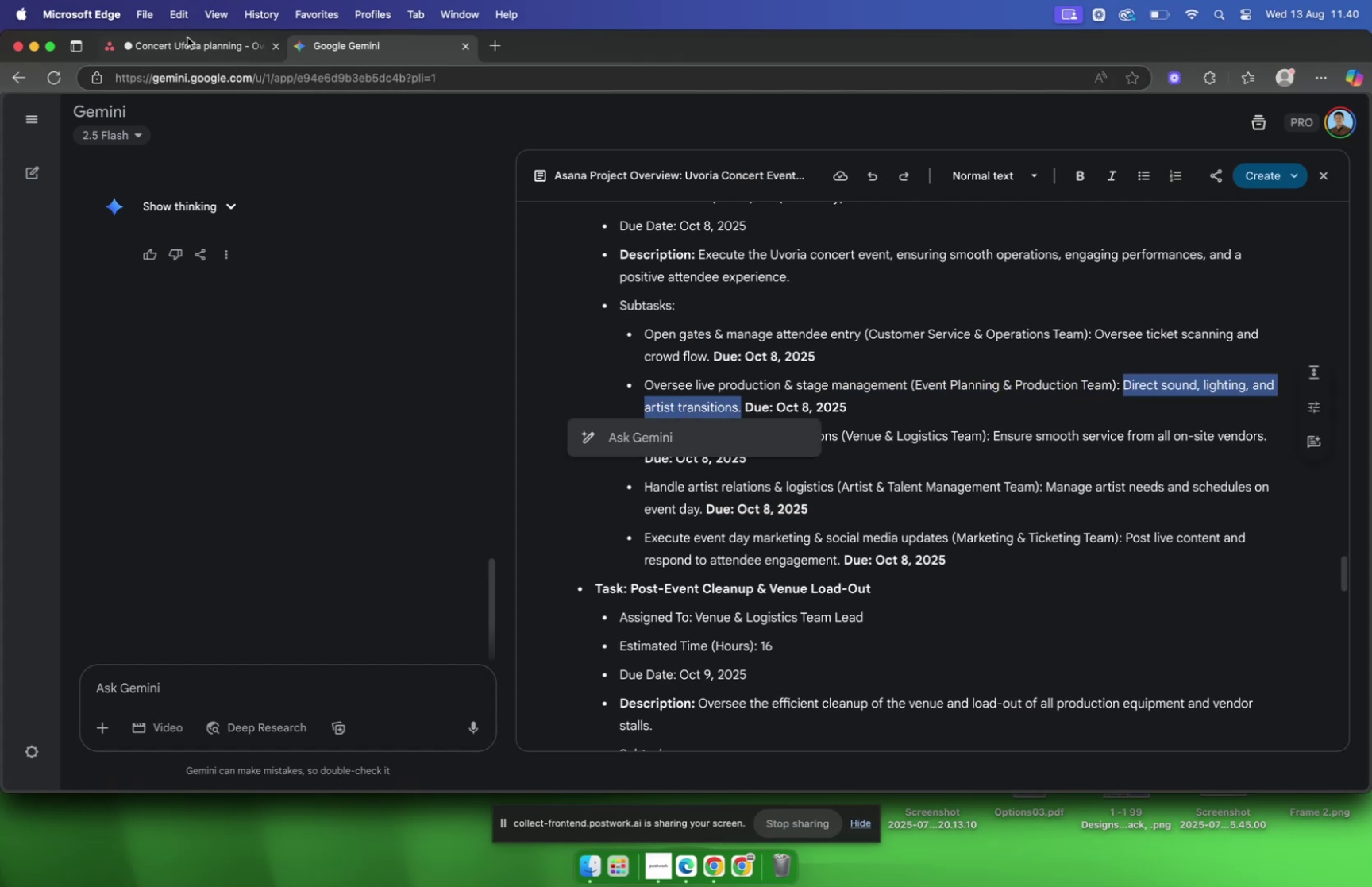 
left_click([185, 50])
 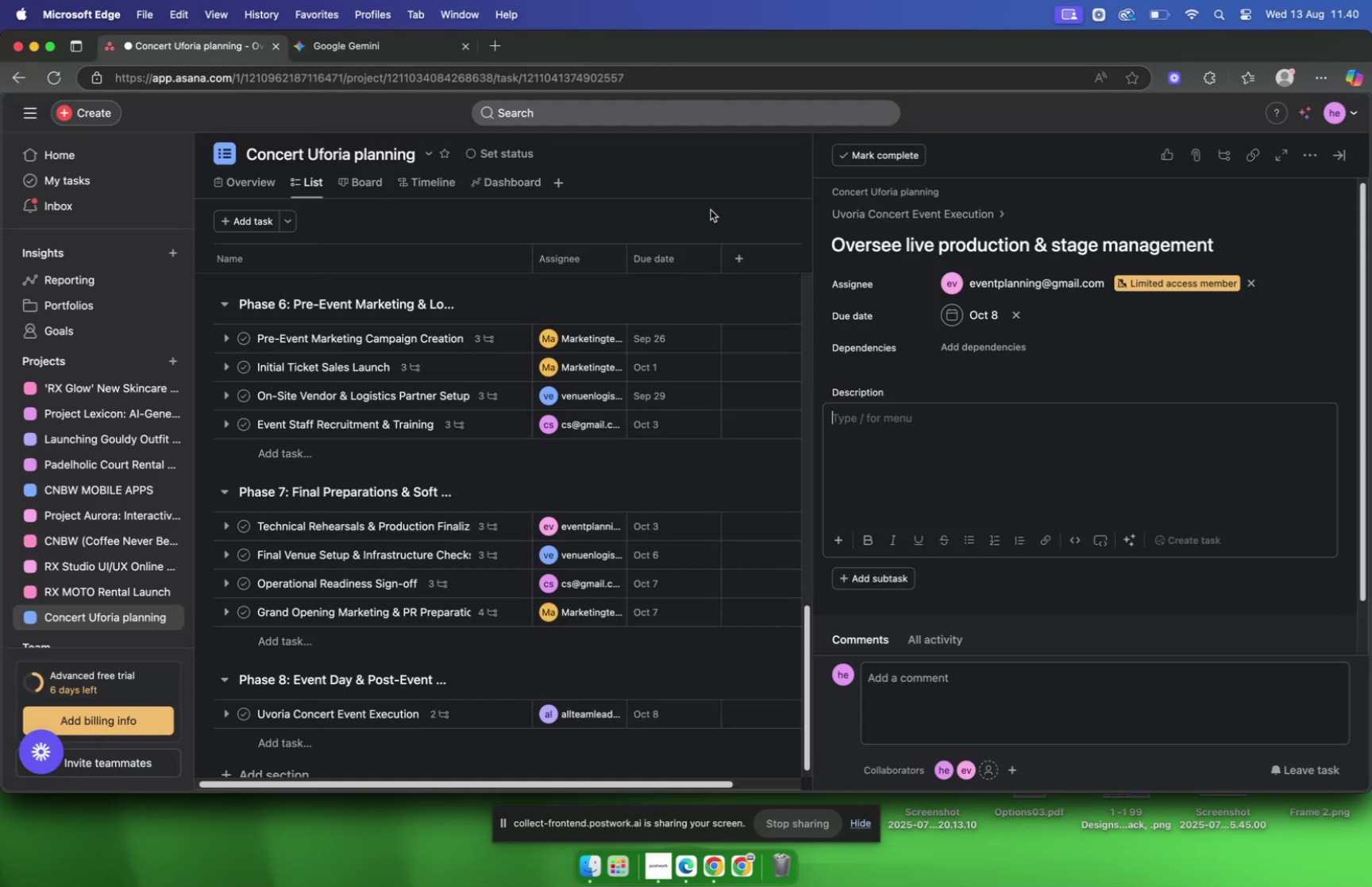 
key(Meta+V)
 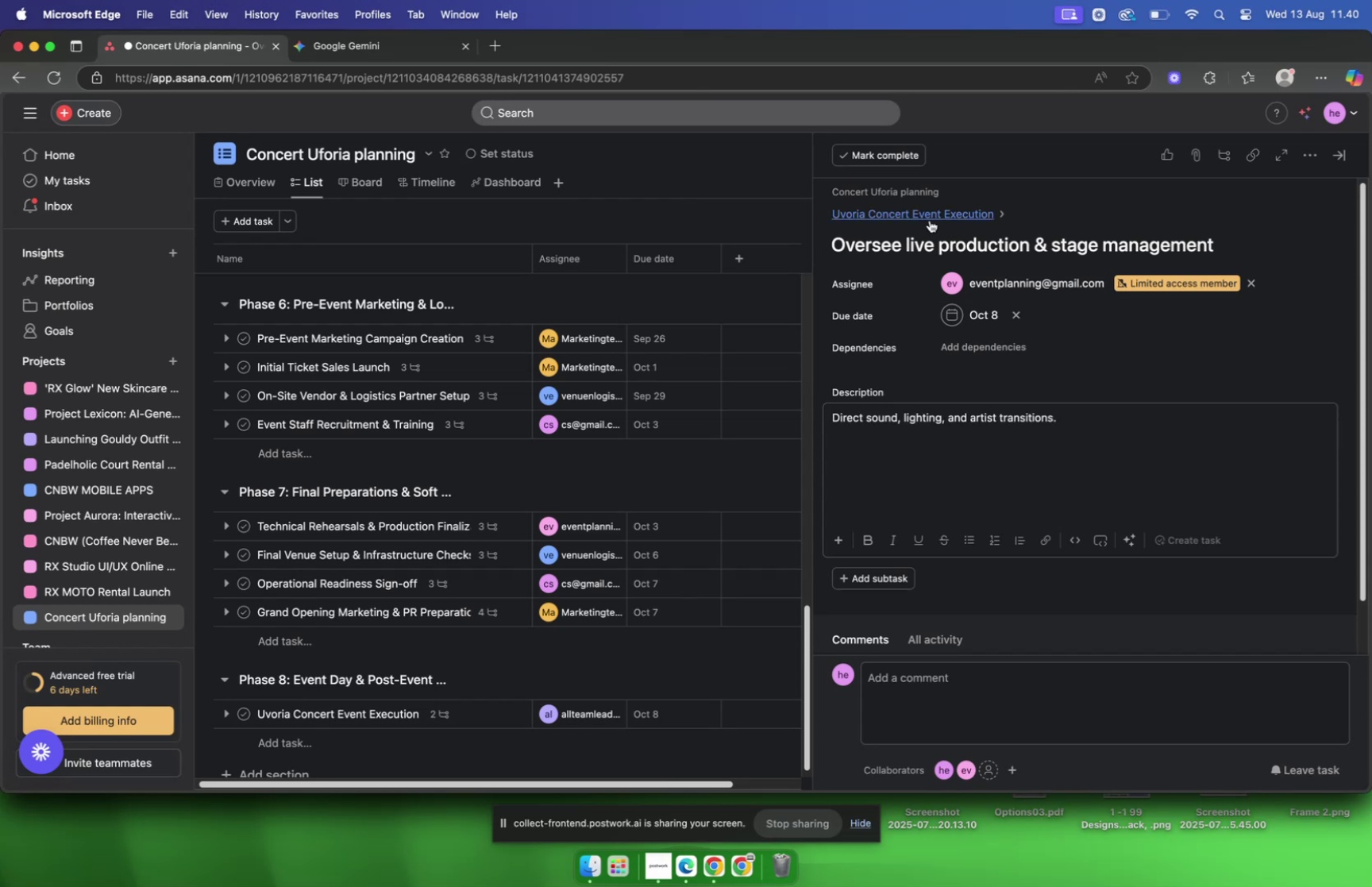 
left_click([927, 214])
 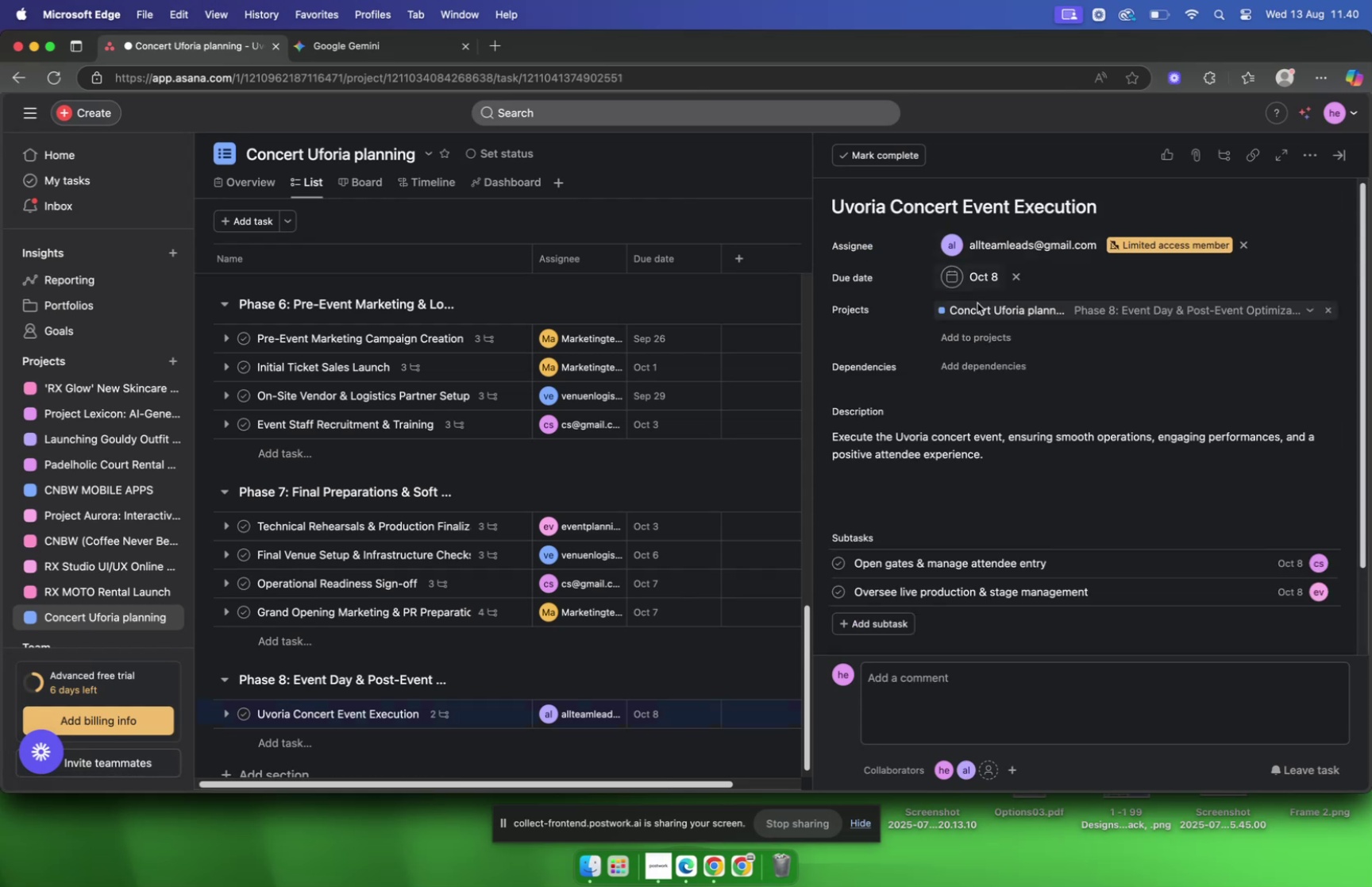 
scroll: coordinate [996, 336], scroll_direction: down, amount: 4.0
 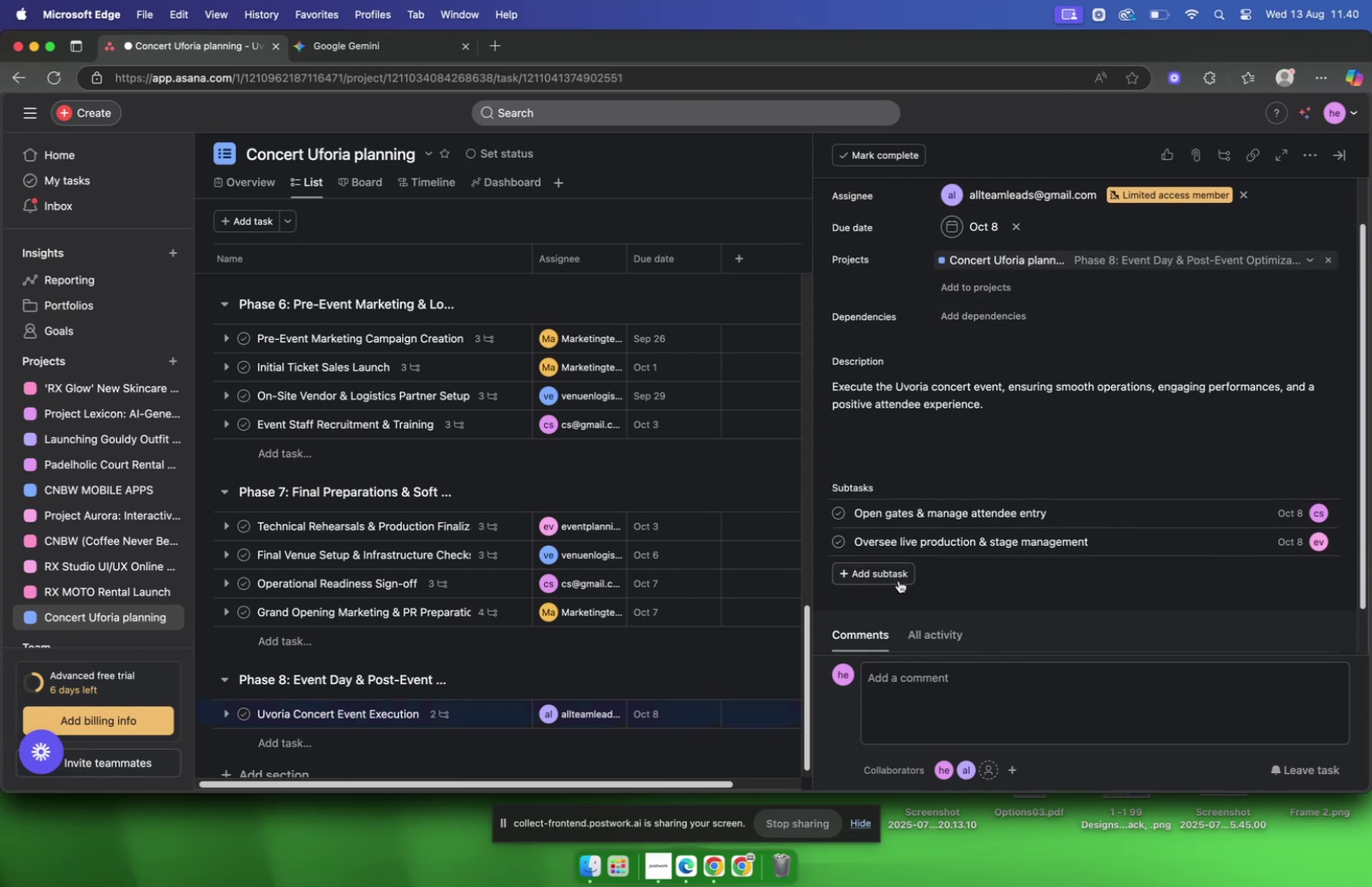 
left_click([897, 578])
 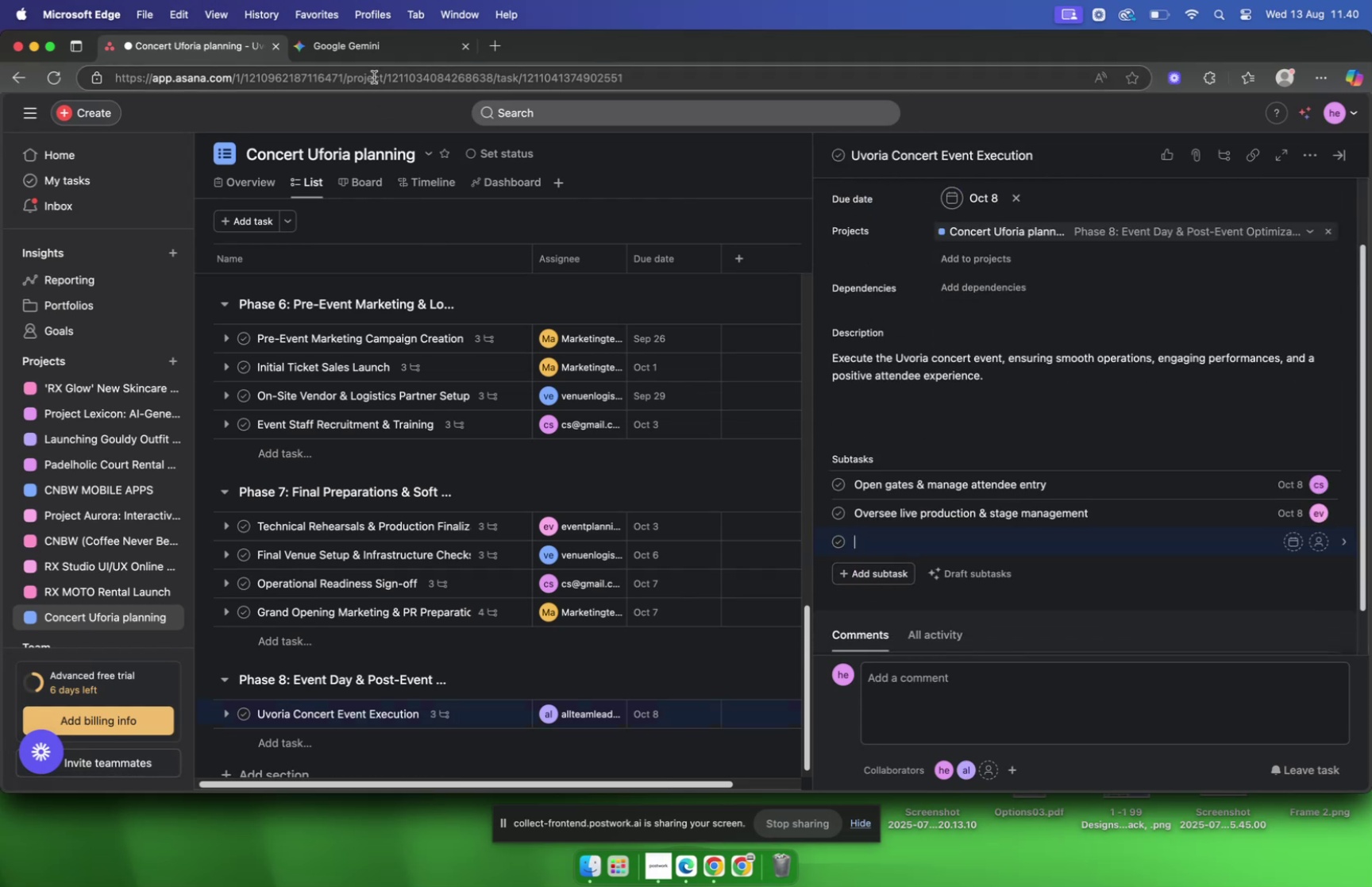 
left_click([378, 60])
 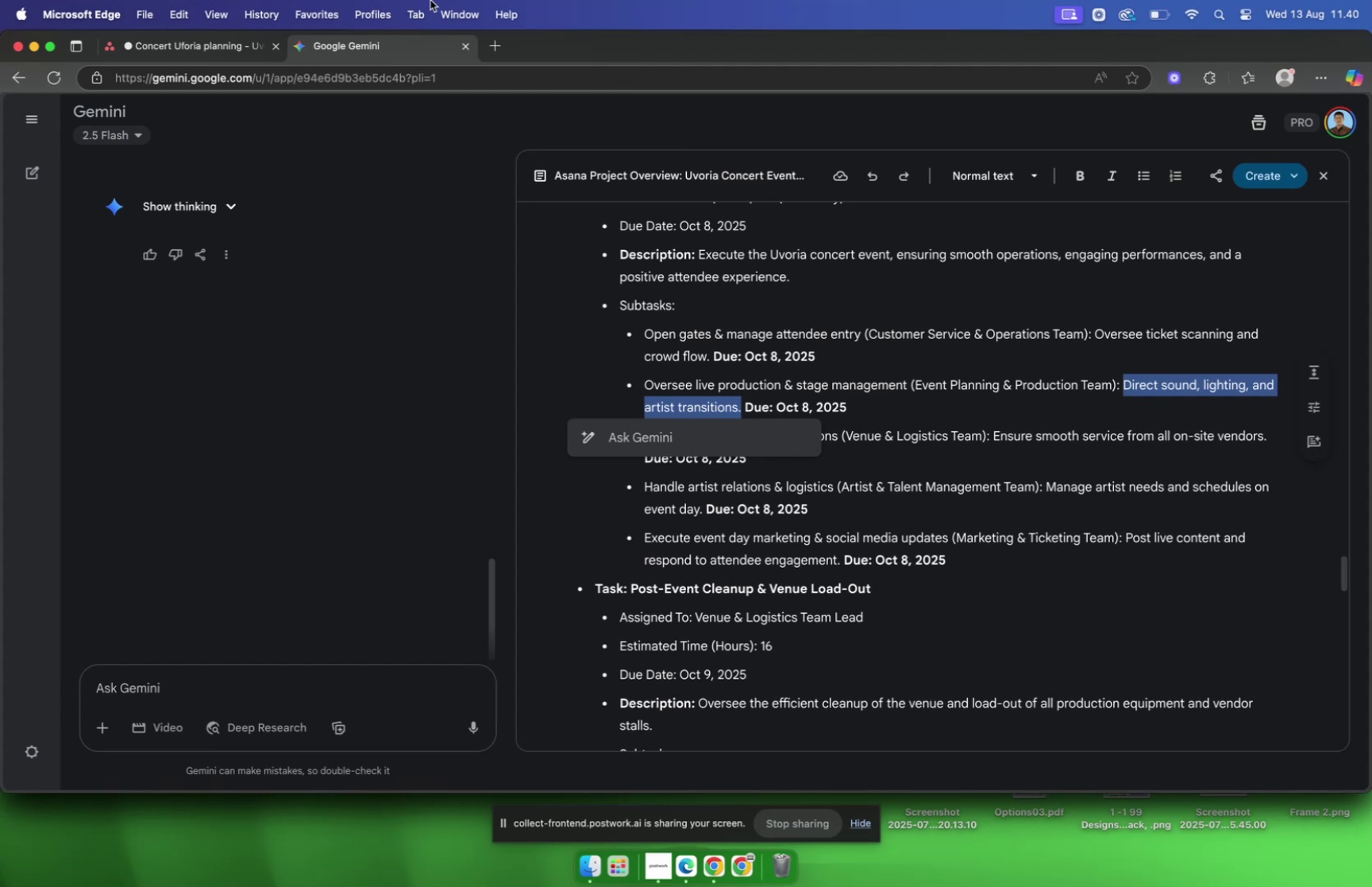 
wait(7.3)
 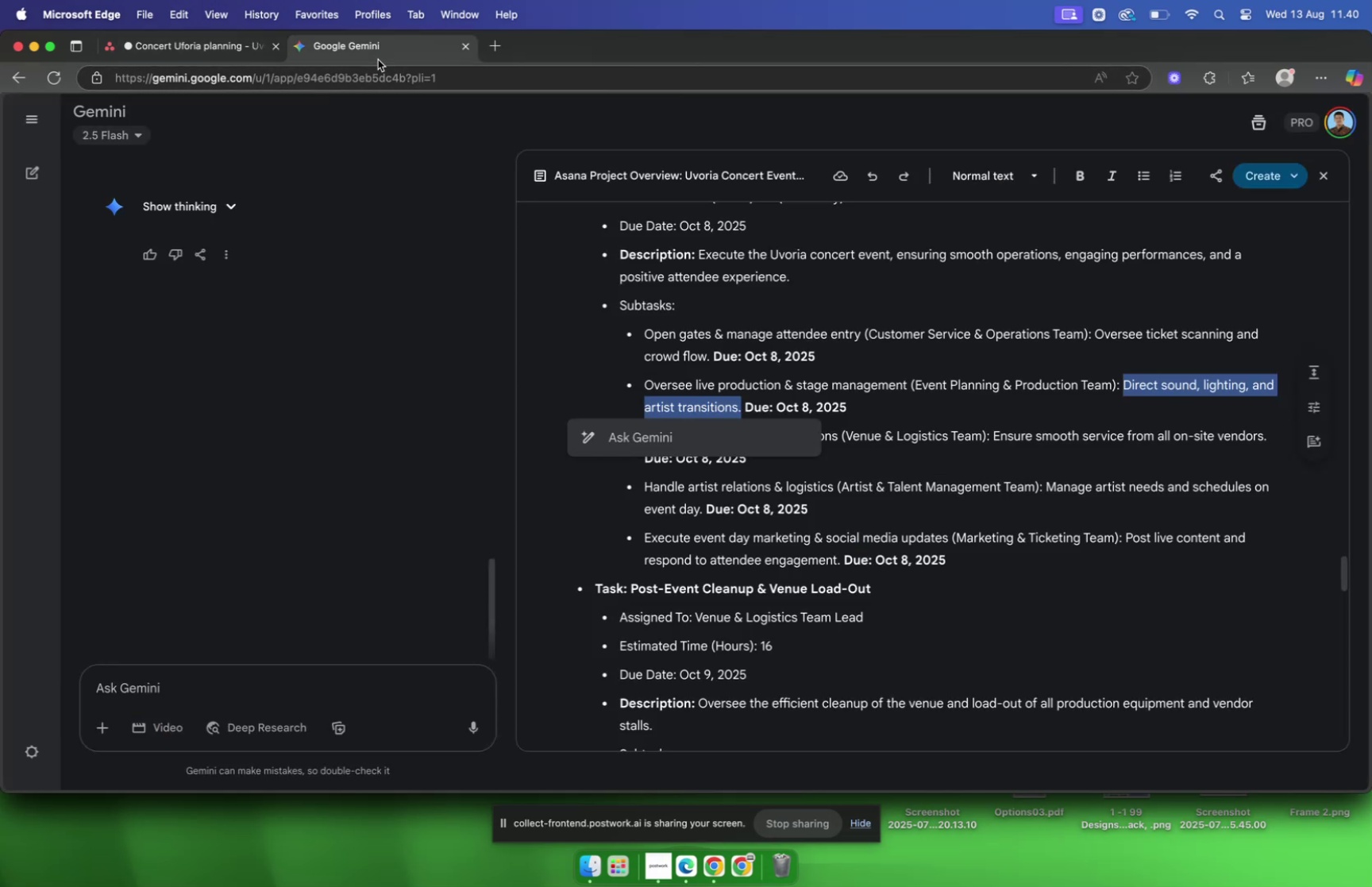 
left_click([804, 336])
 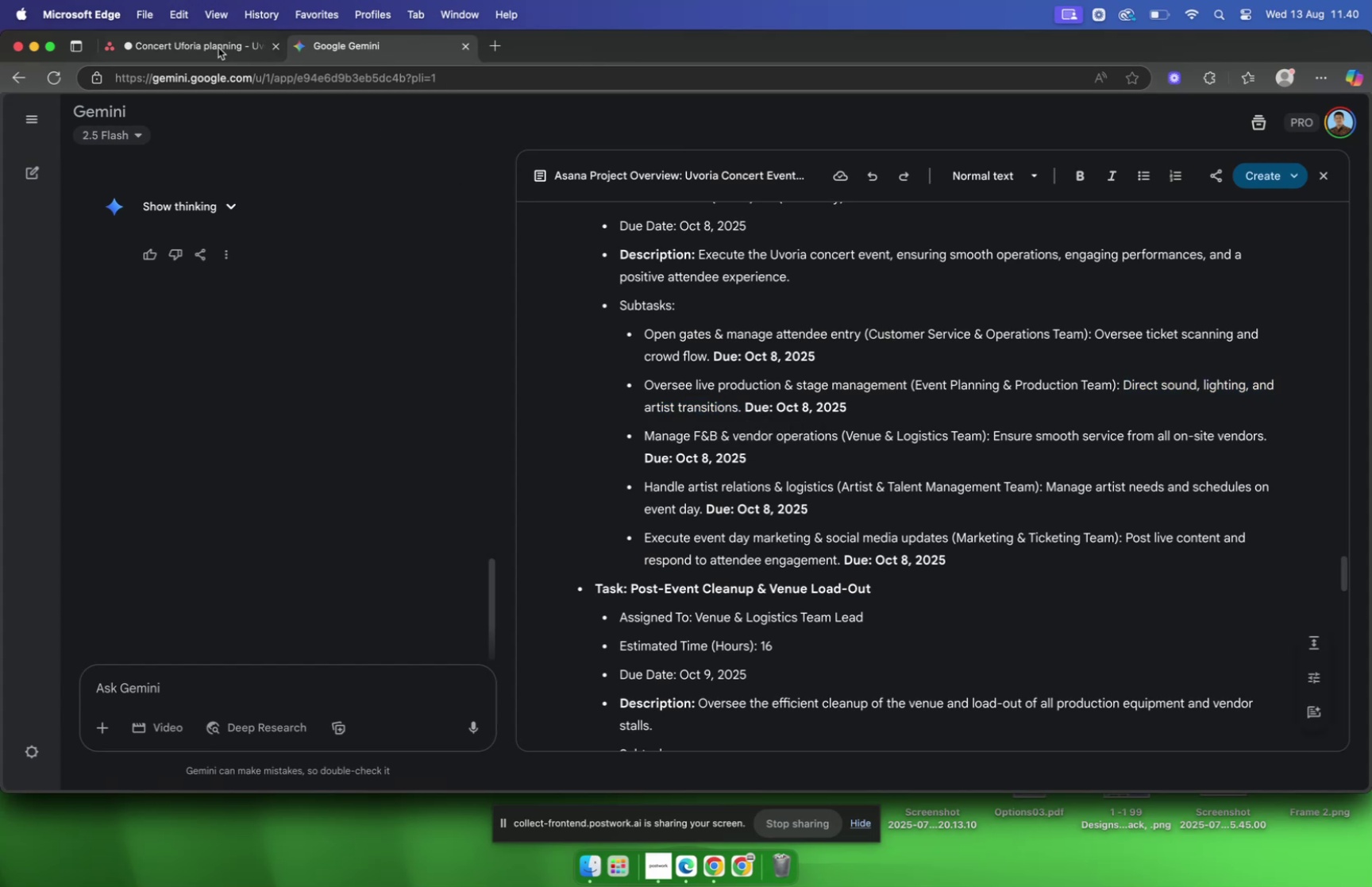 
left_click([206, 44])
 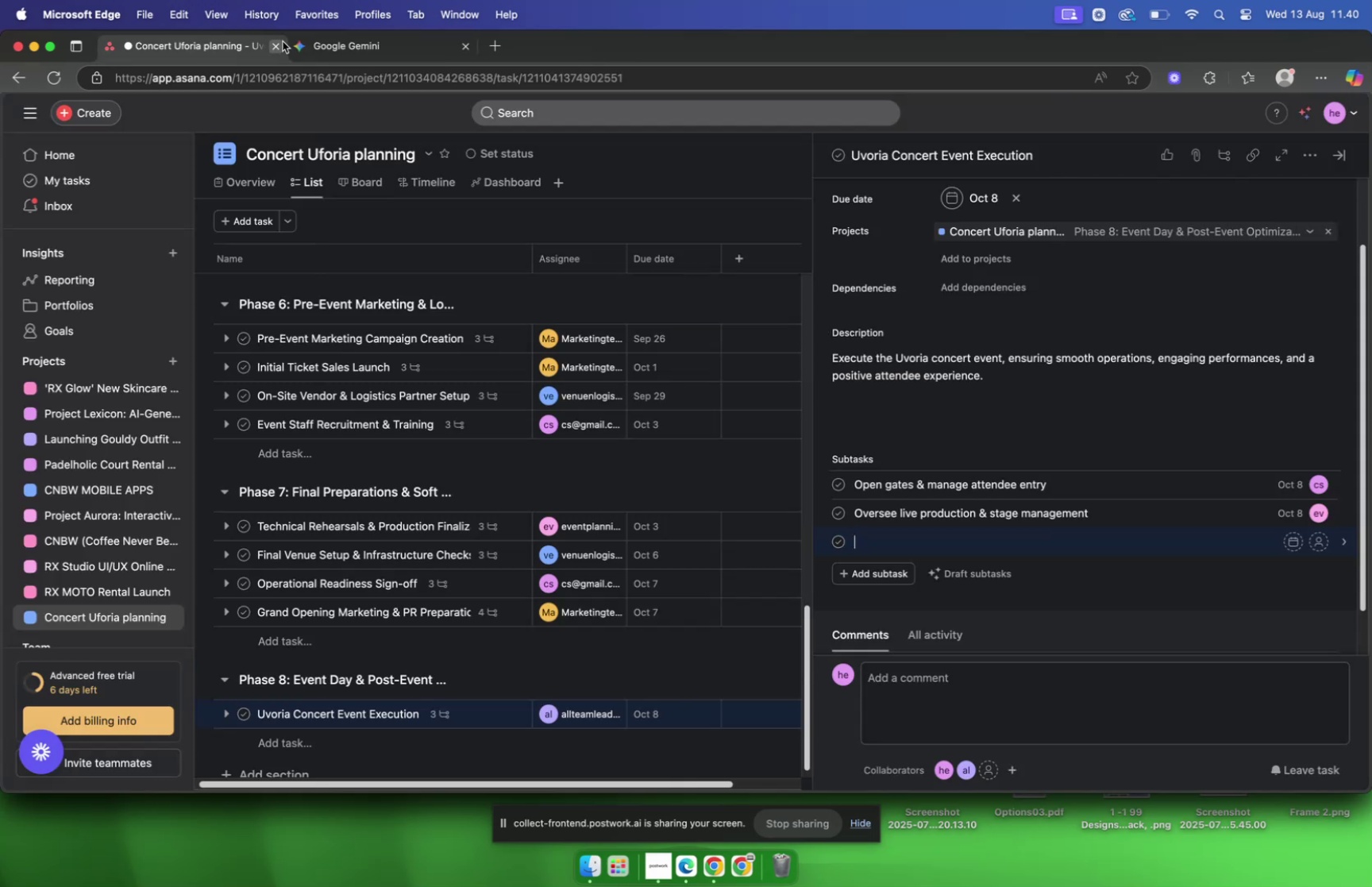 
left_click([335, 50])
 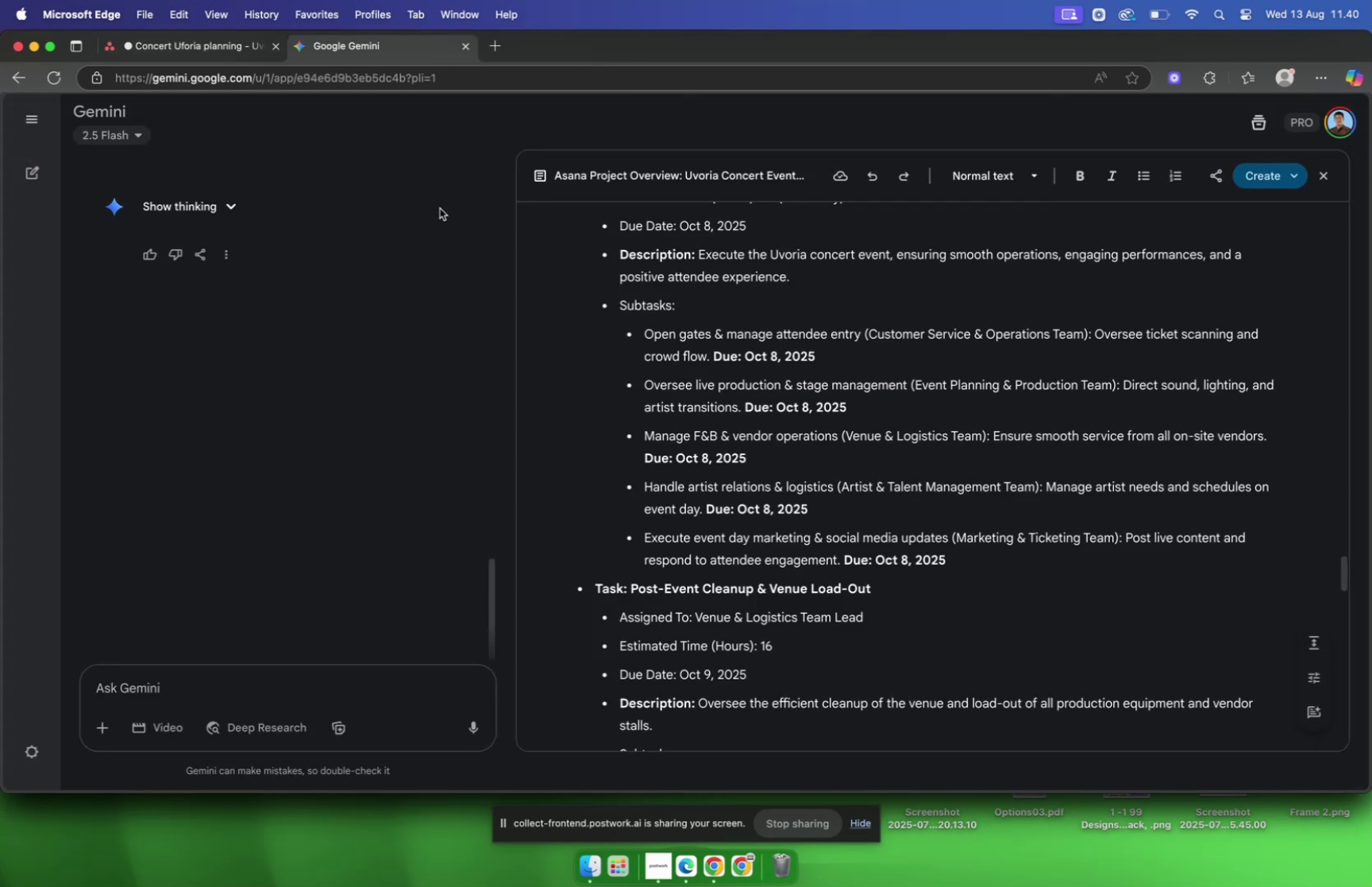 
left_click([179, 39])
 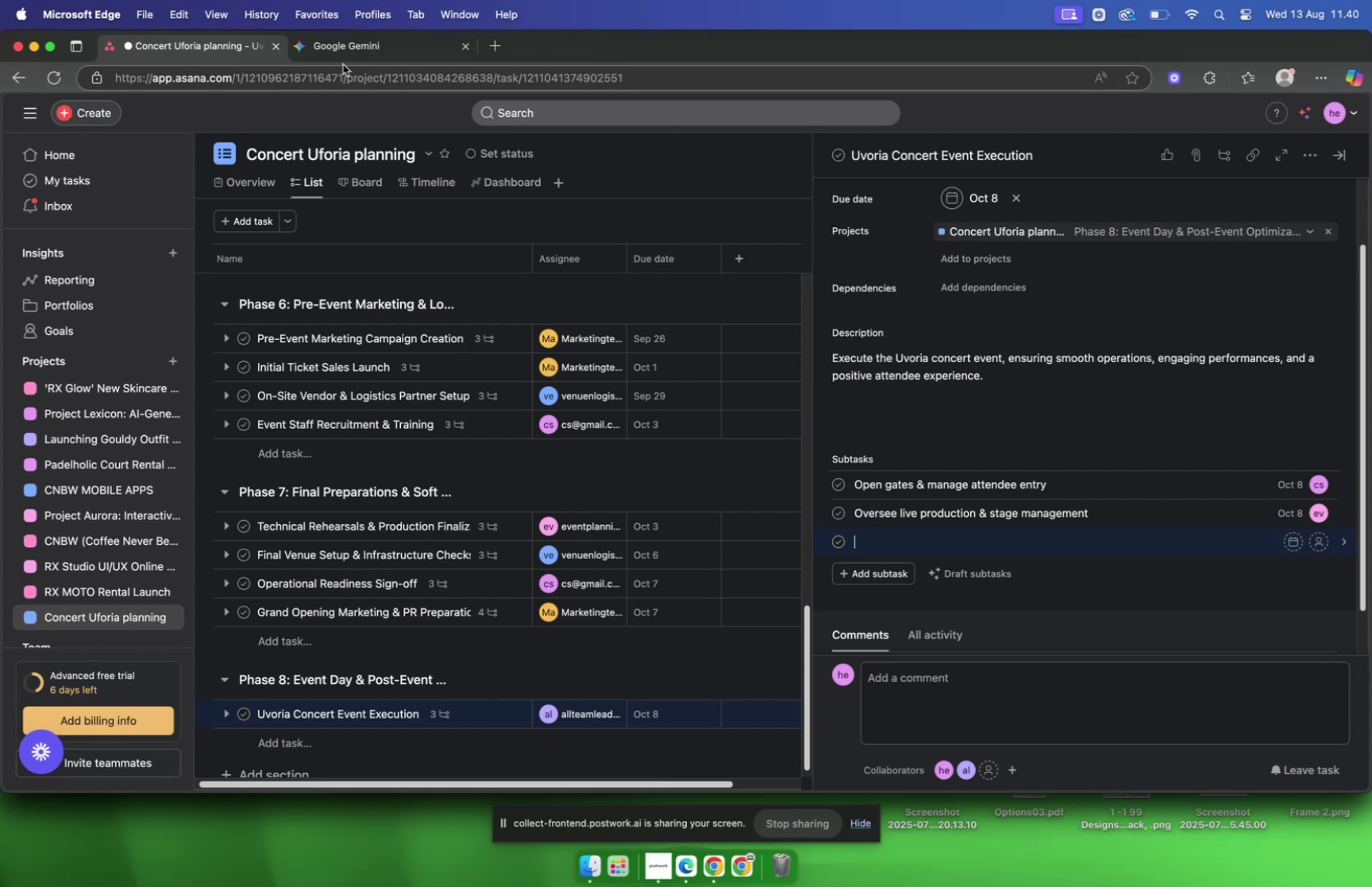 
left_click([363, 48])
 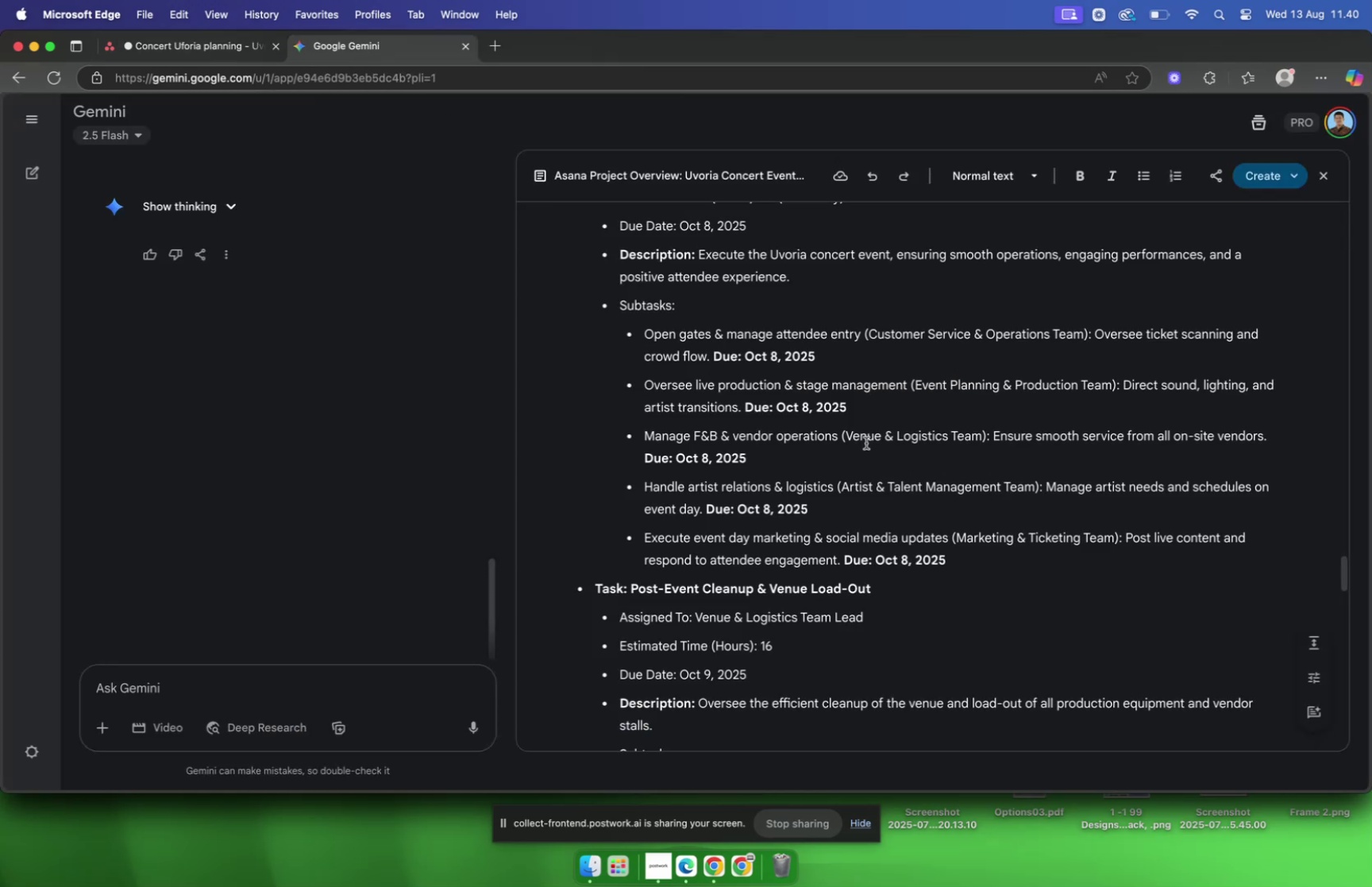 
left_click_drag(start_coordinate=[839, 437], to_coordinate=[649, 440])
 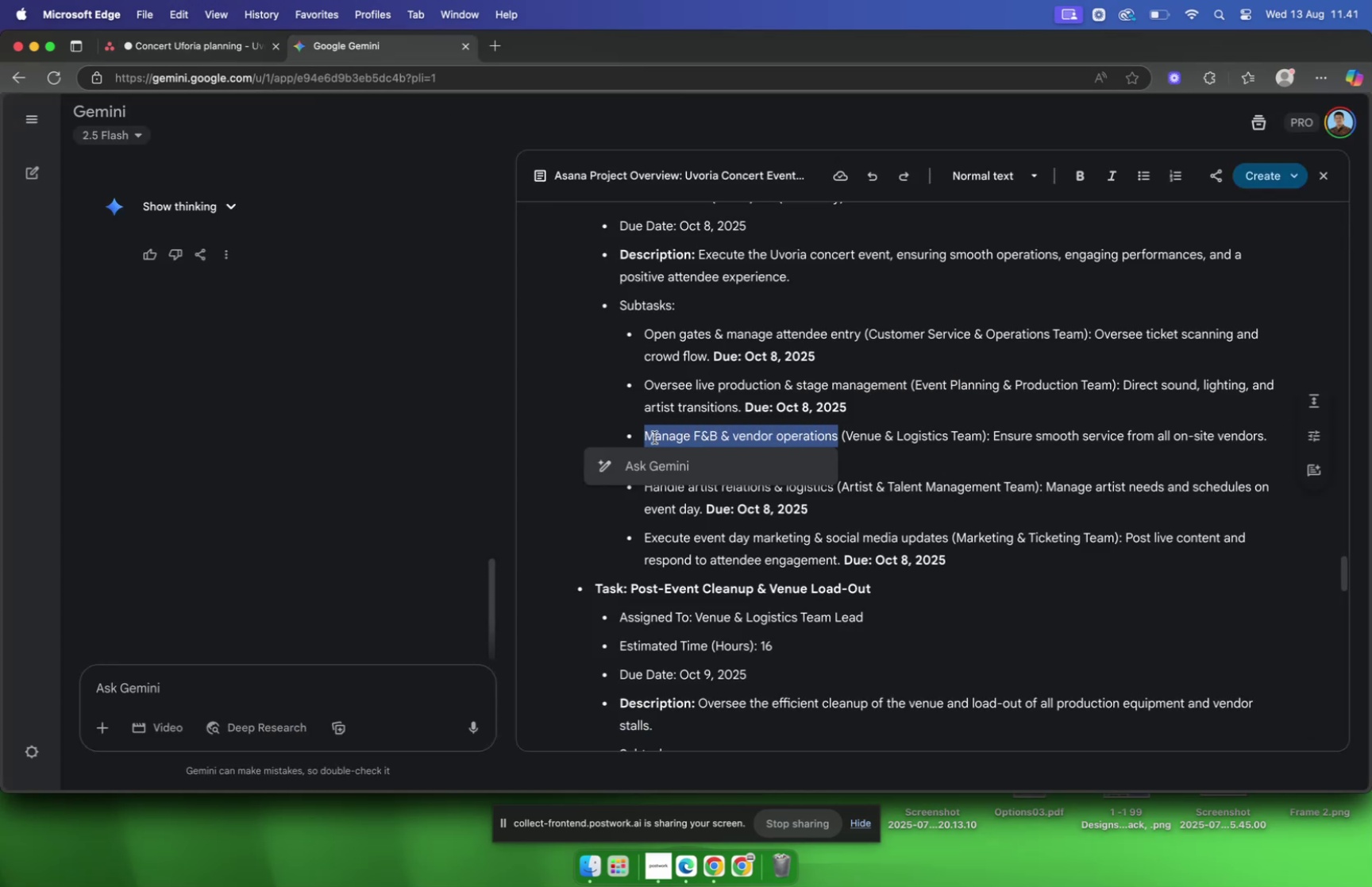 
key(Meta+C)
 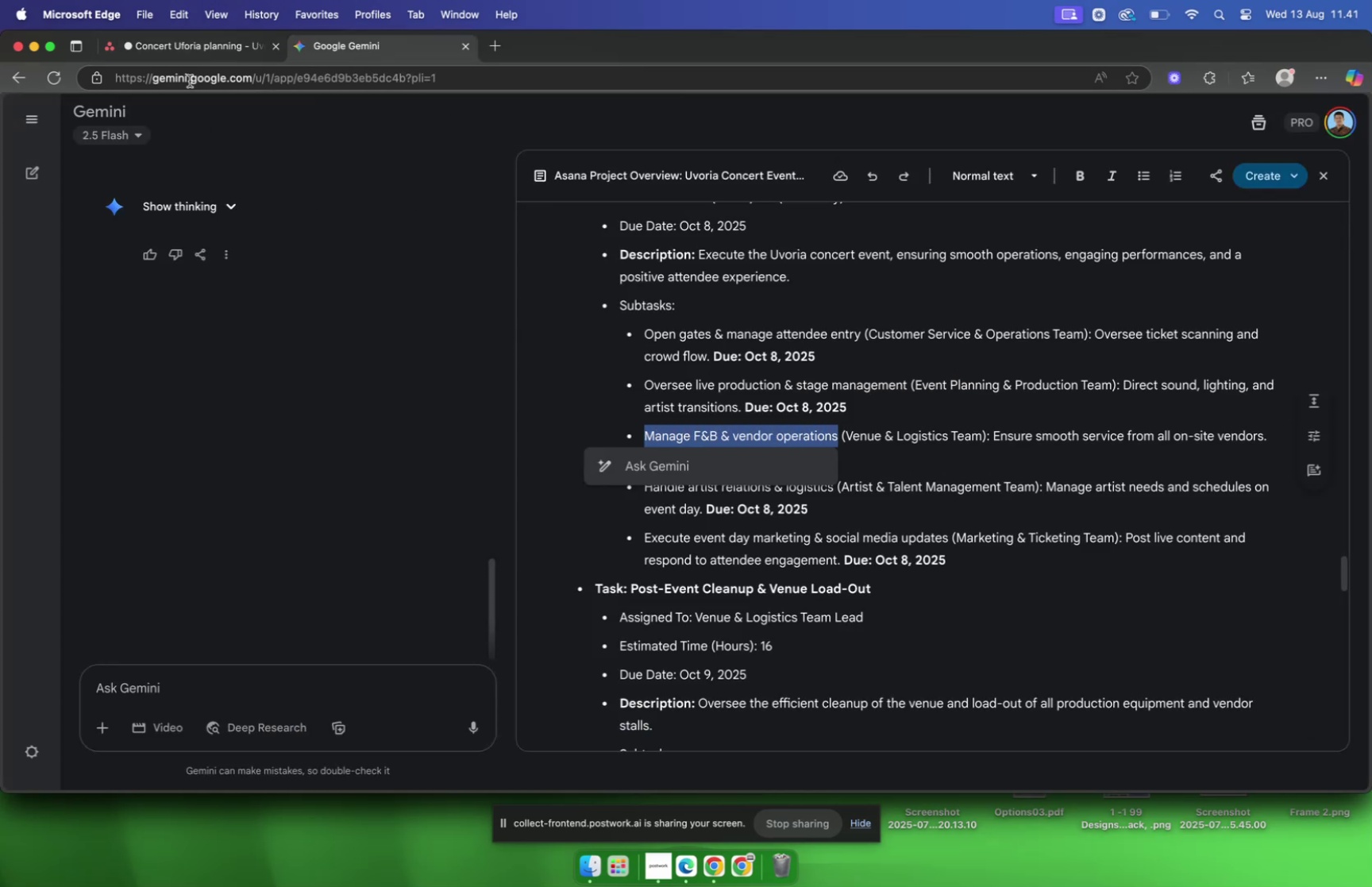 
left_click([164, 46])
 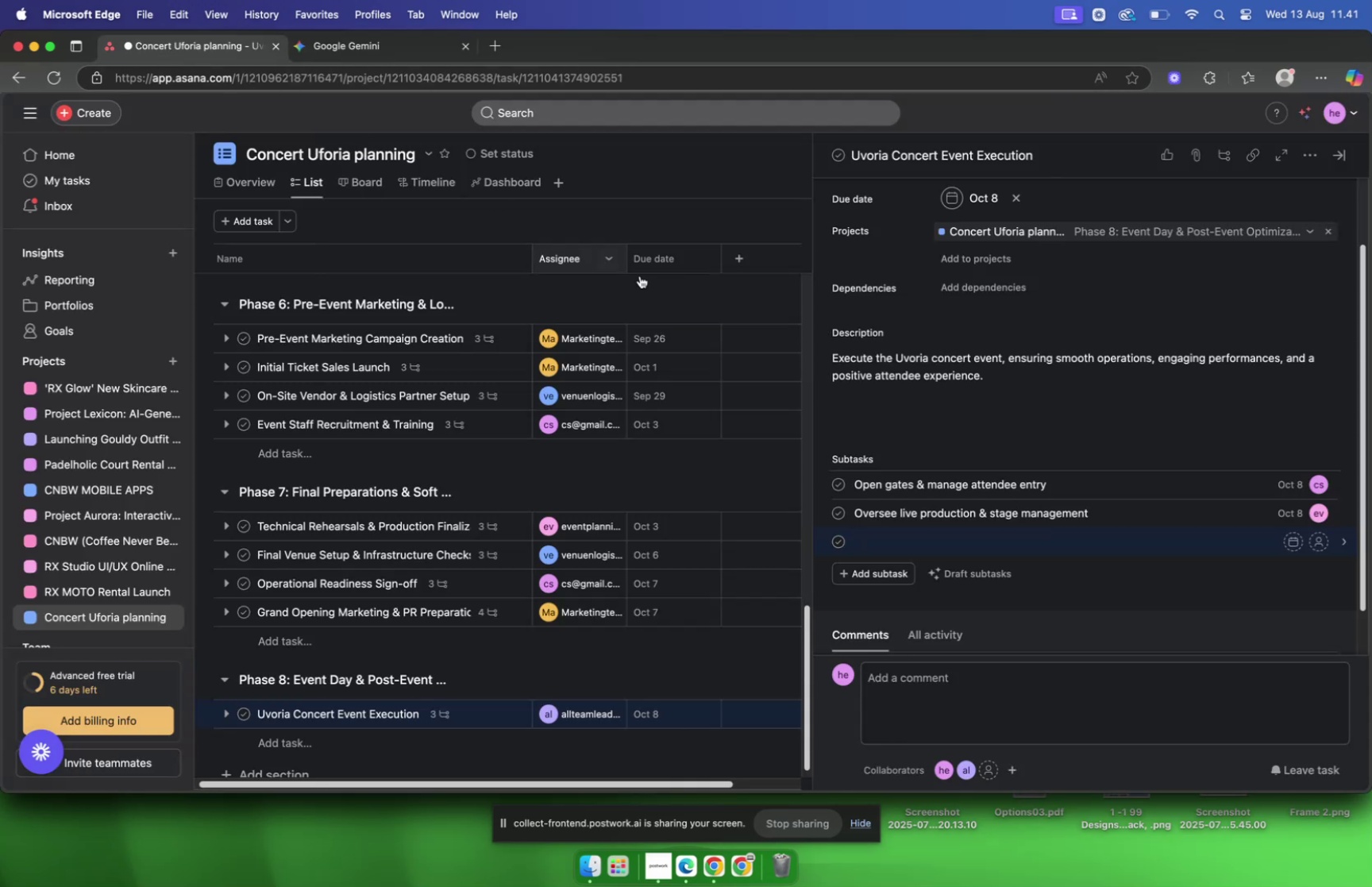 
key(Meta+V)
 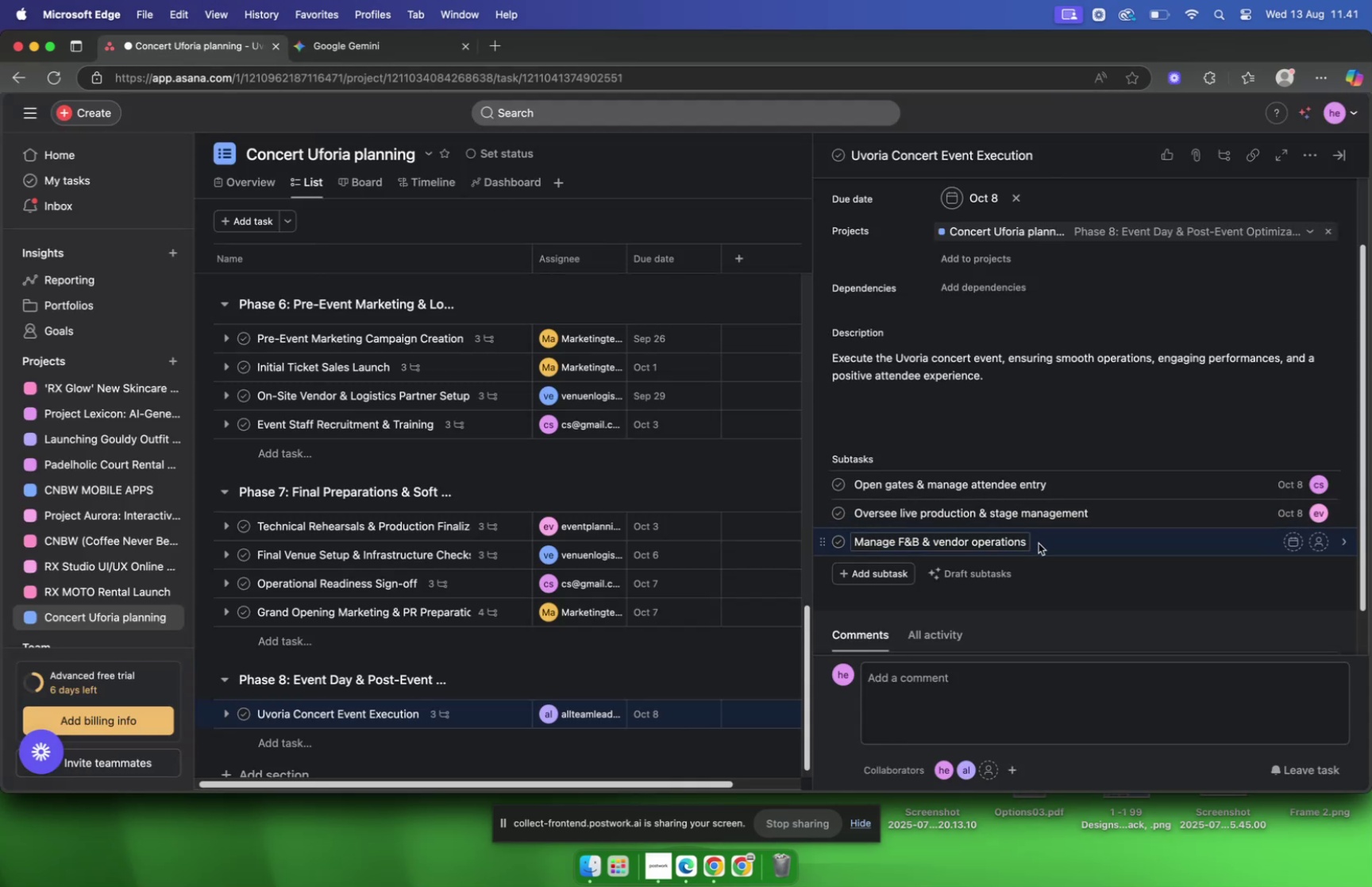 
left_click([1046, 542])
 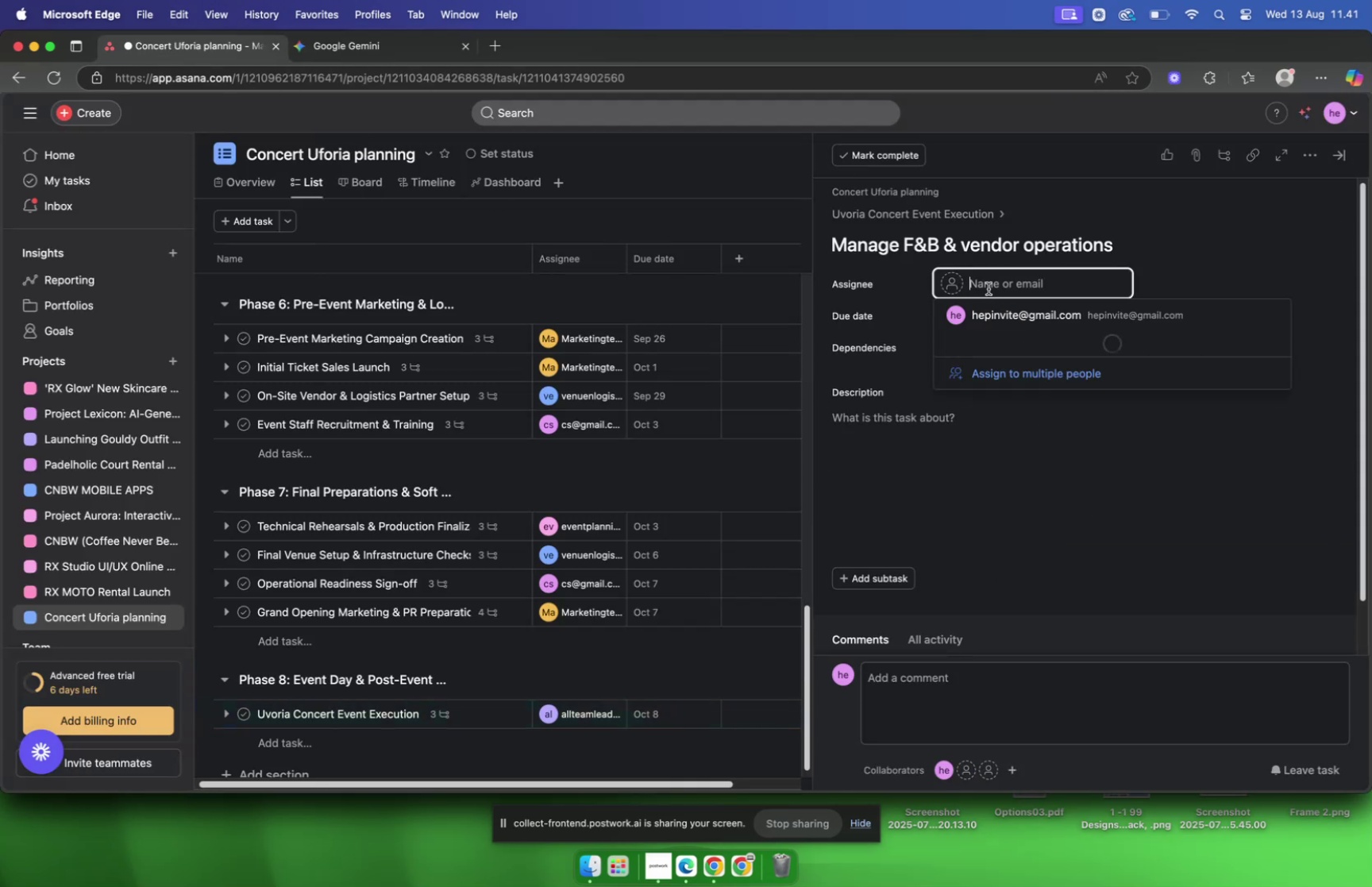 
type(ve)
 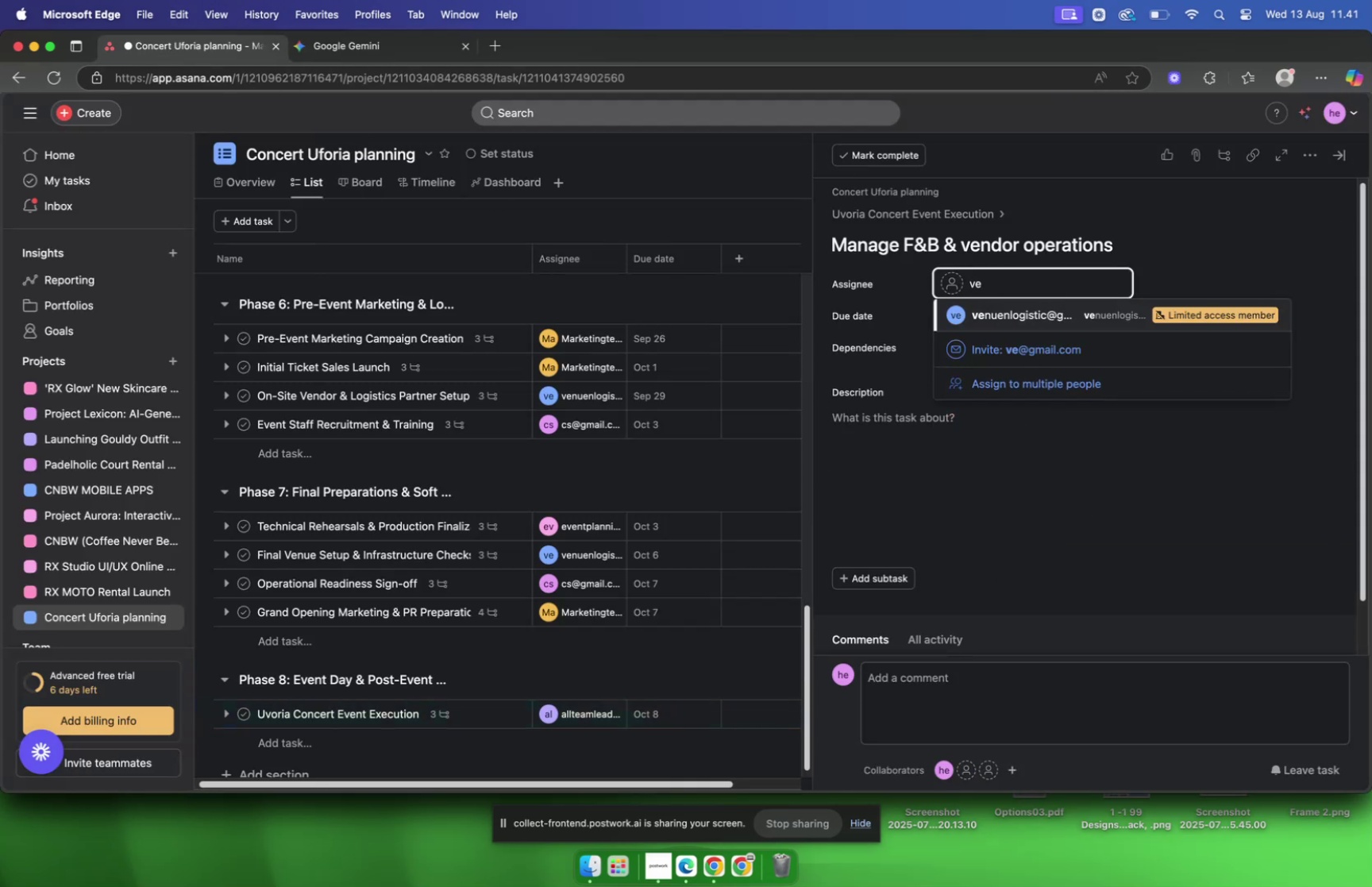 
key(Enter)
 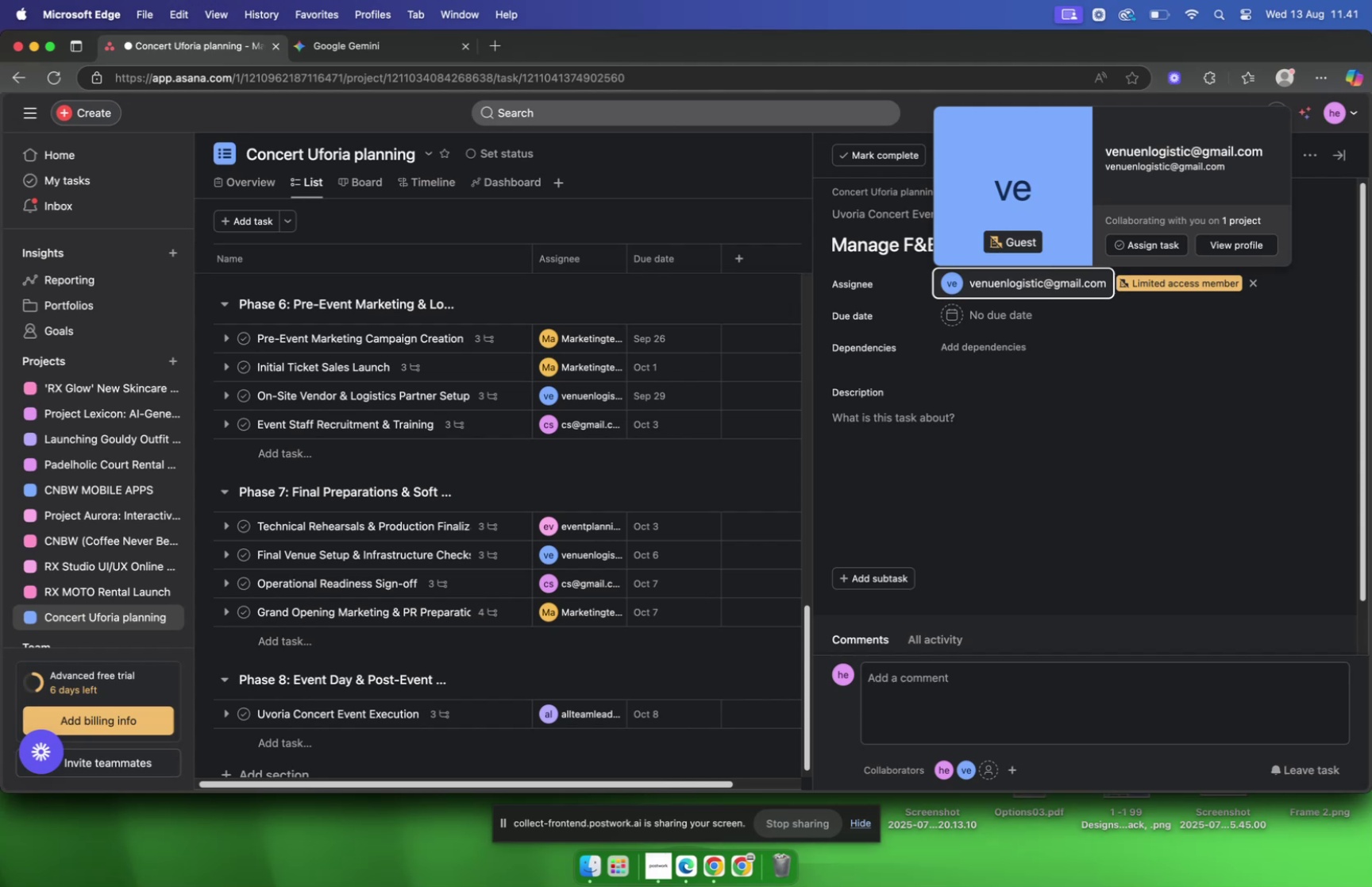 
left_click([368, 52])
 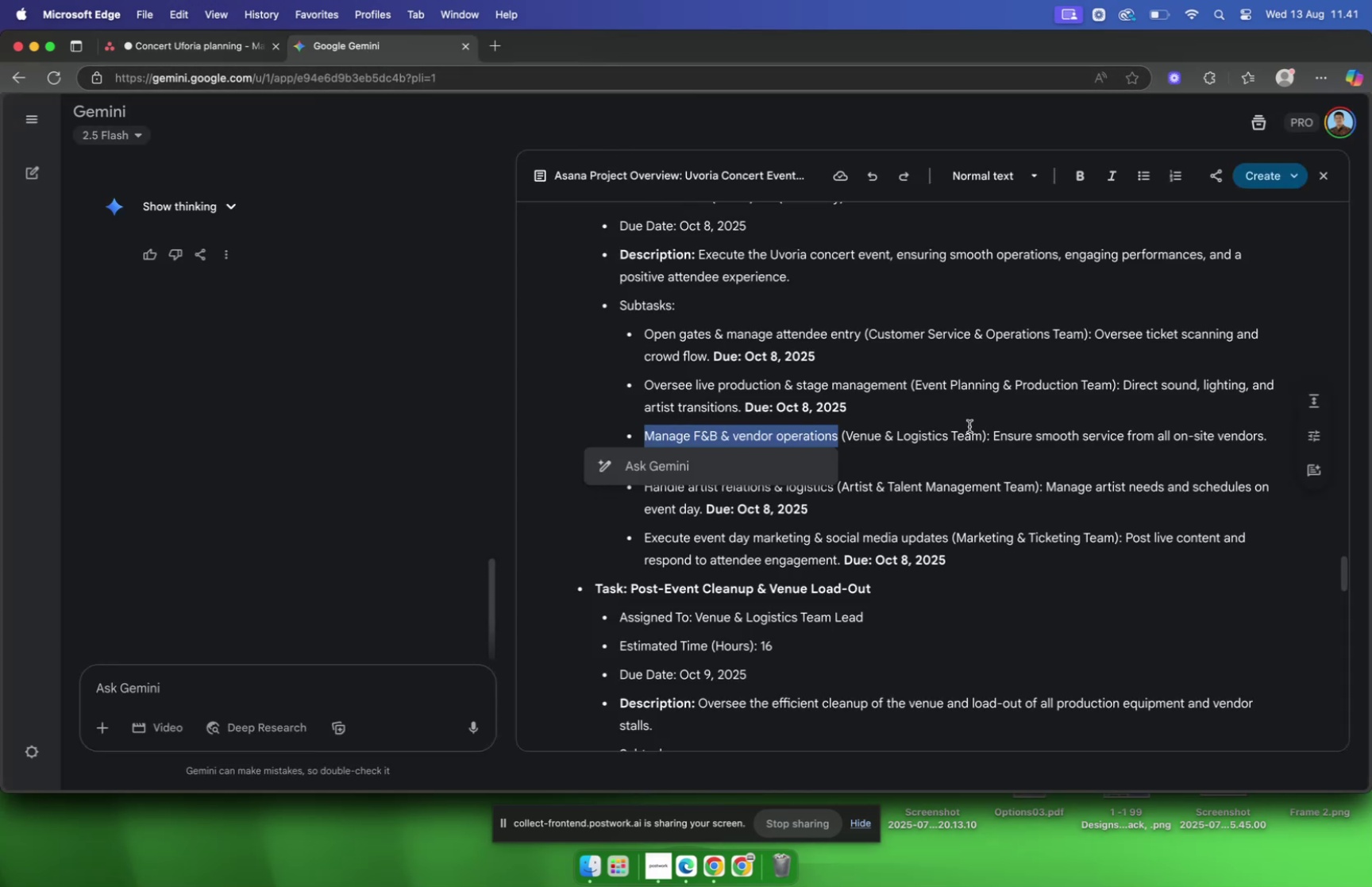 
wait(6.61)
 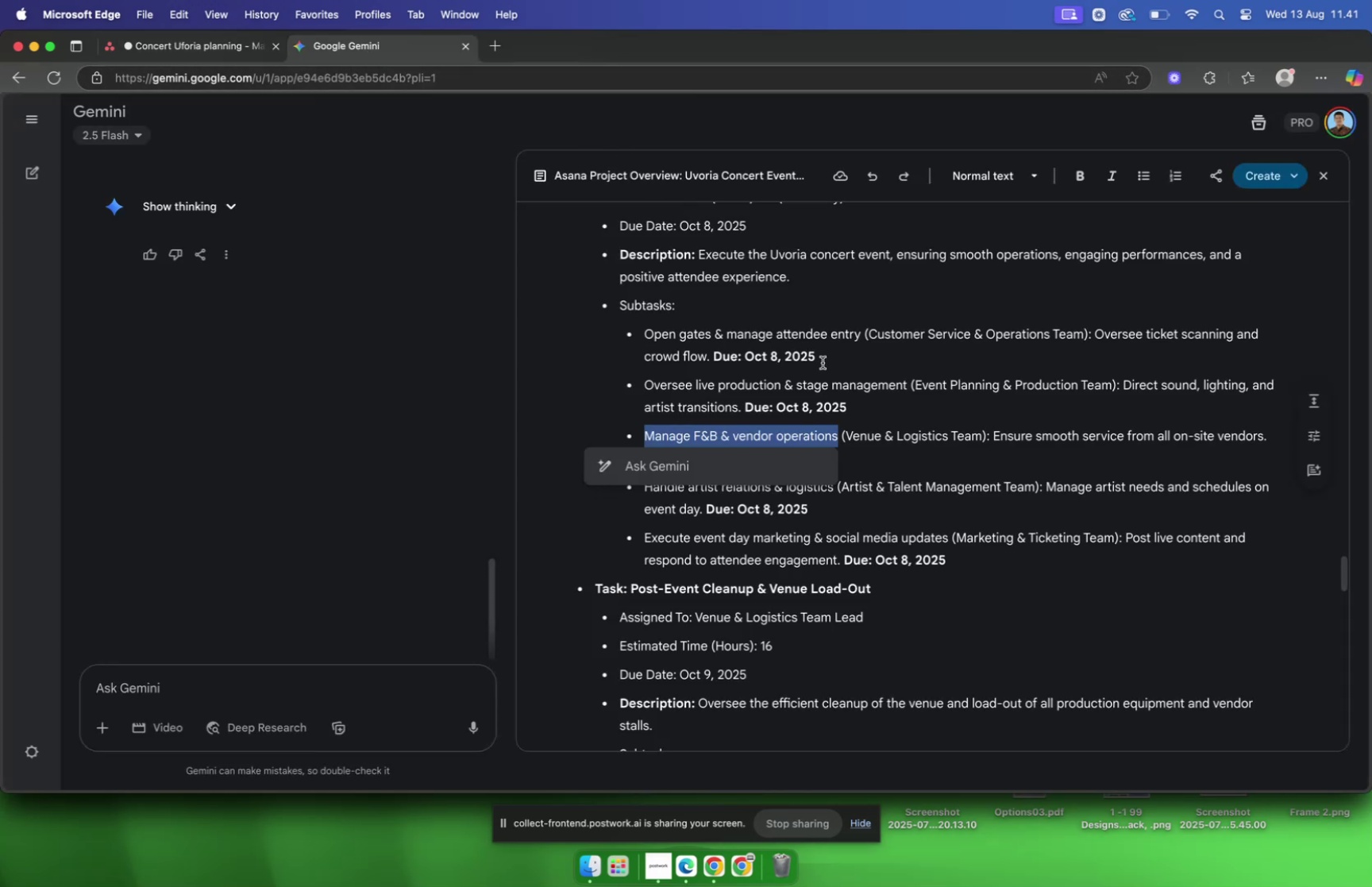 
left_click([1009, 387])
 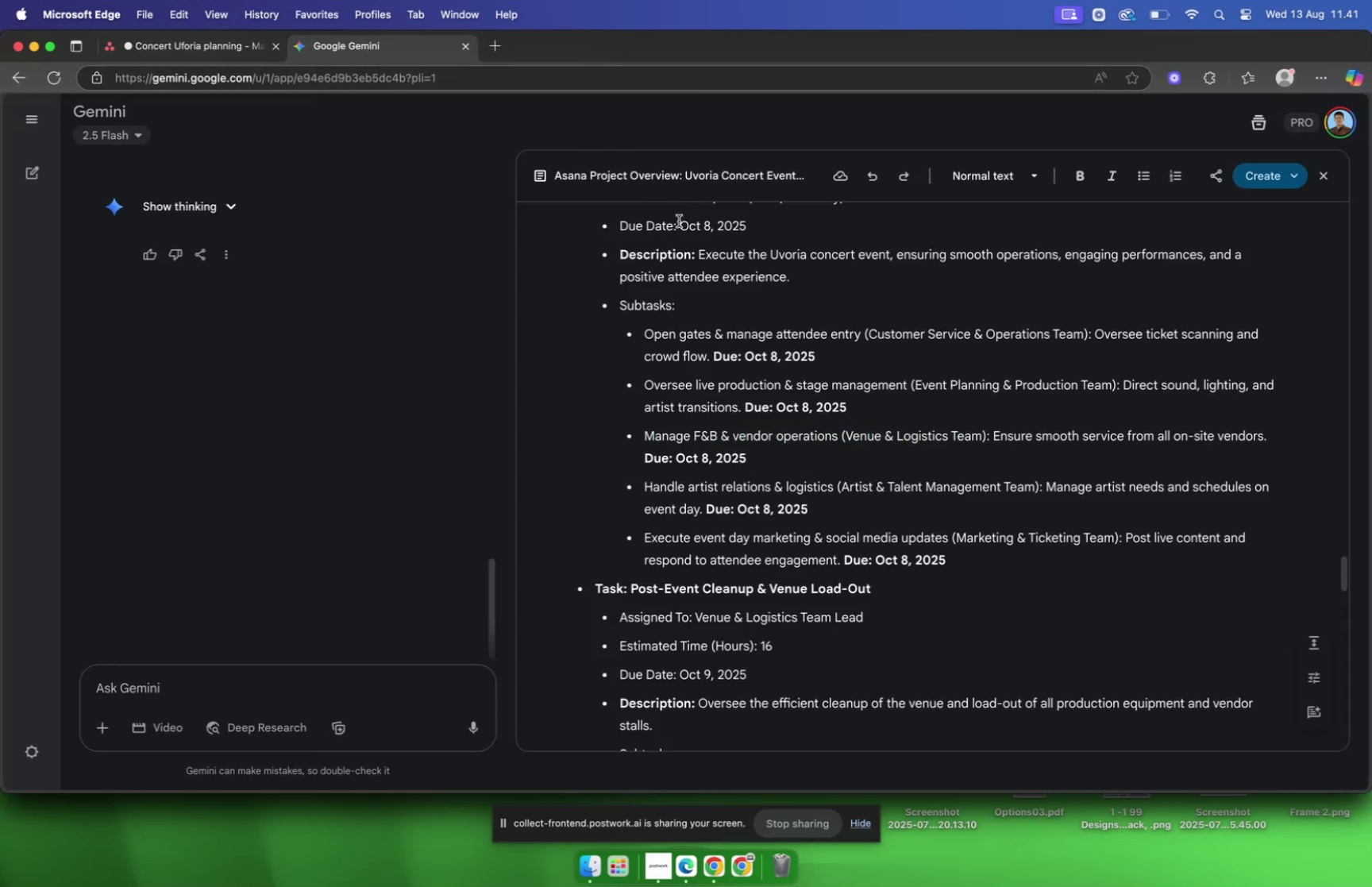 
left_click([179, 48])
 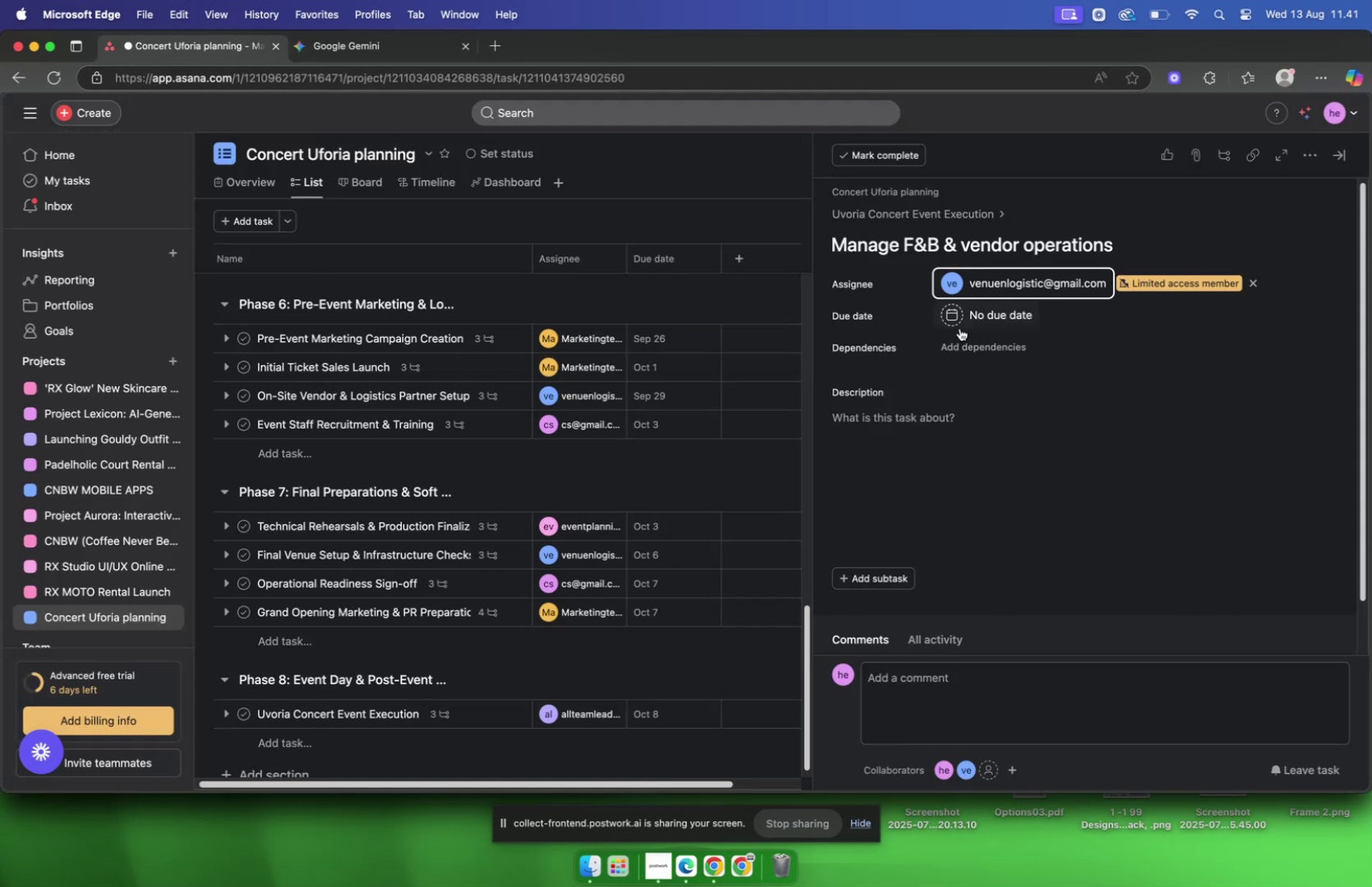 
left_click([988, 326])
 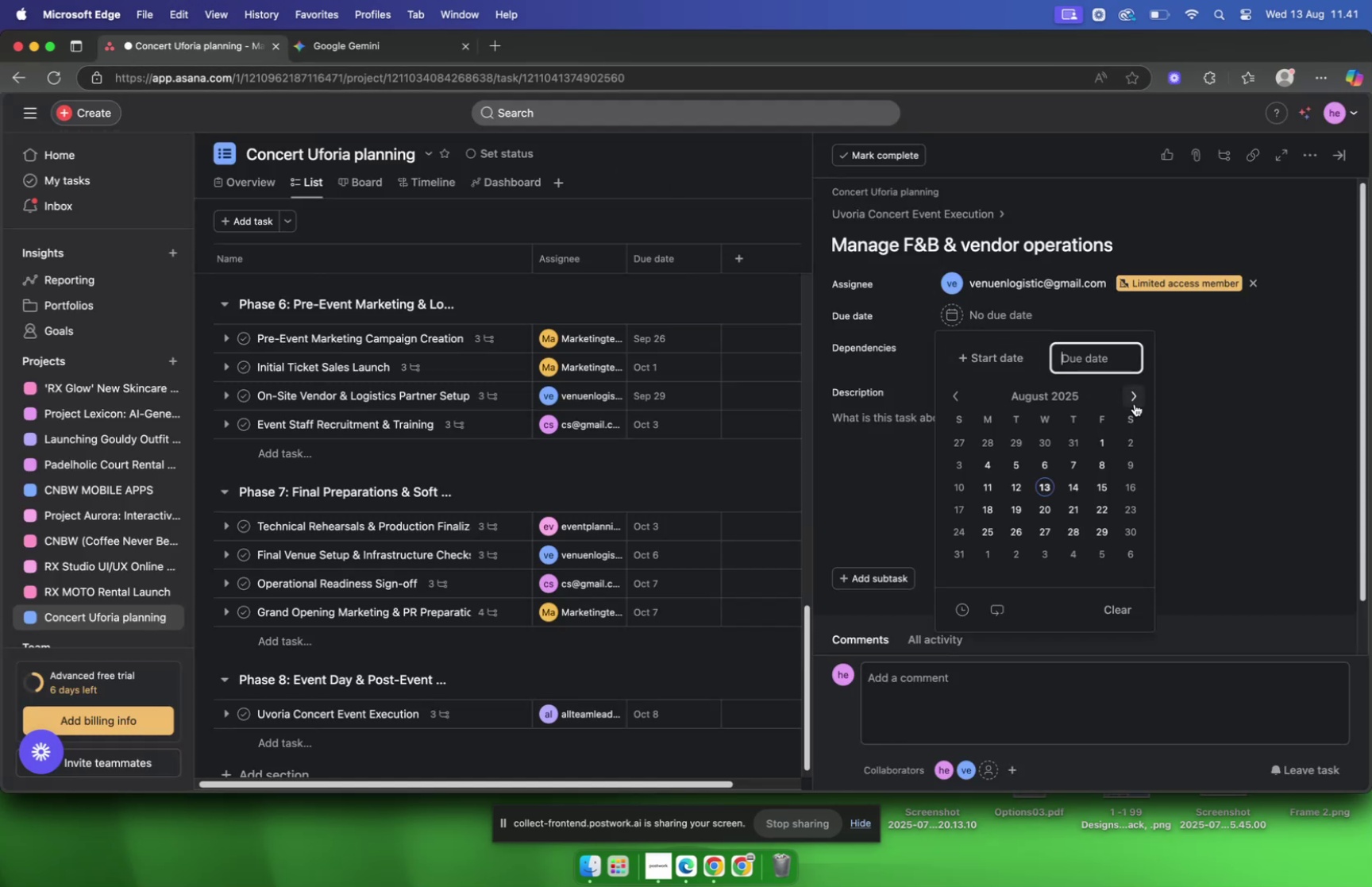 
double_click([1135, 403])
 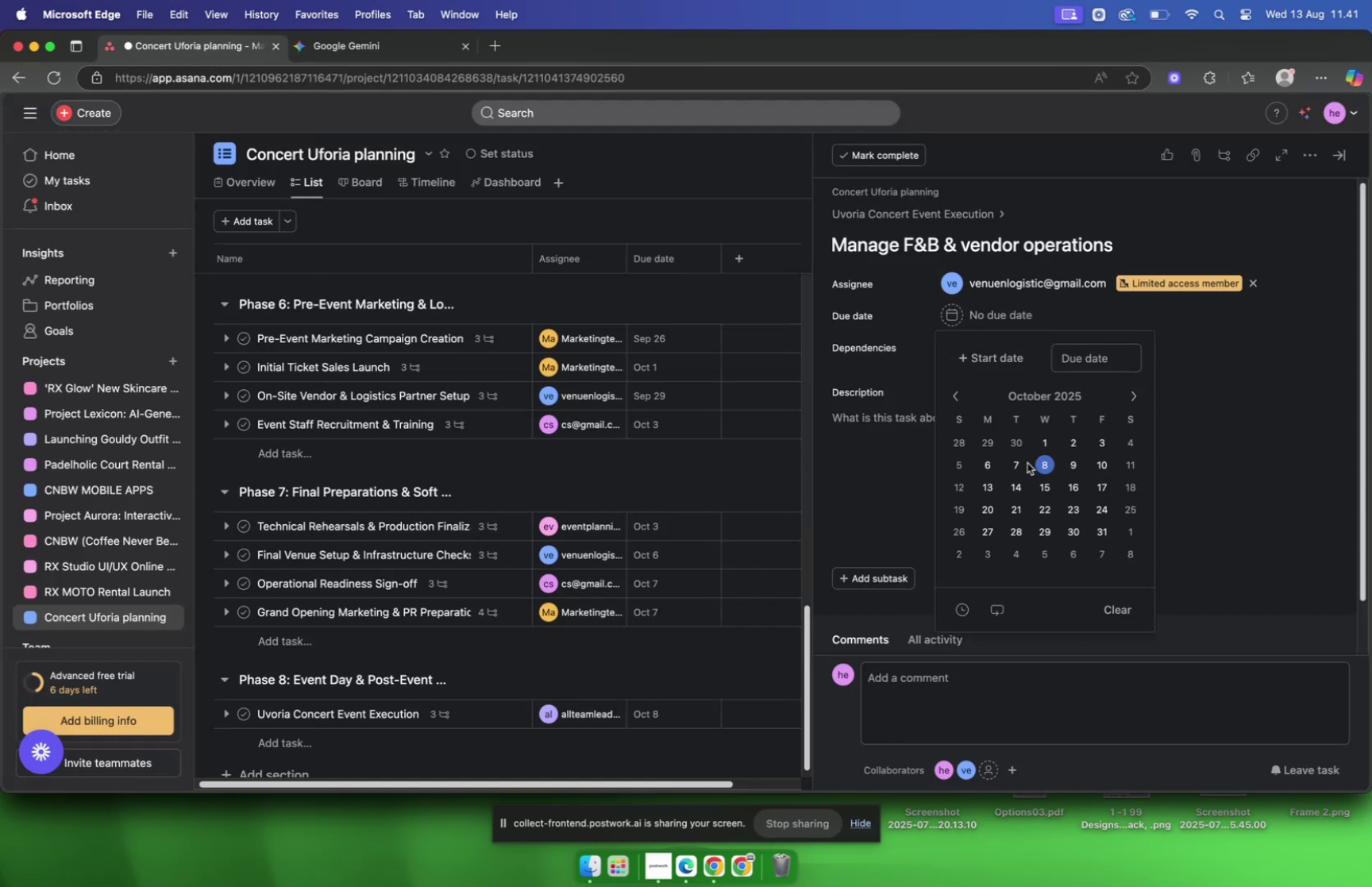 
left_click([1033, 464])
 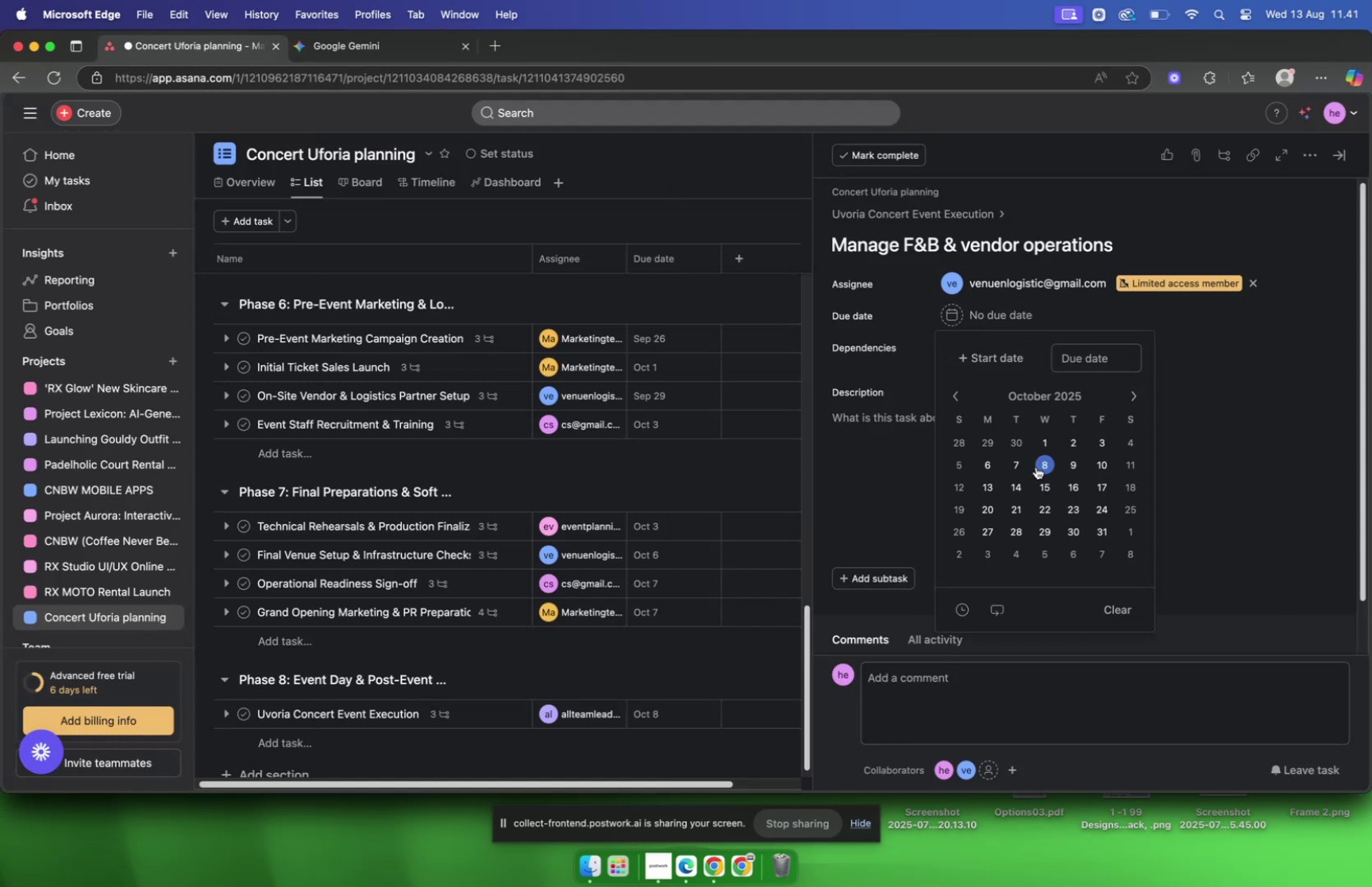 
left_click([1042, 465])
 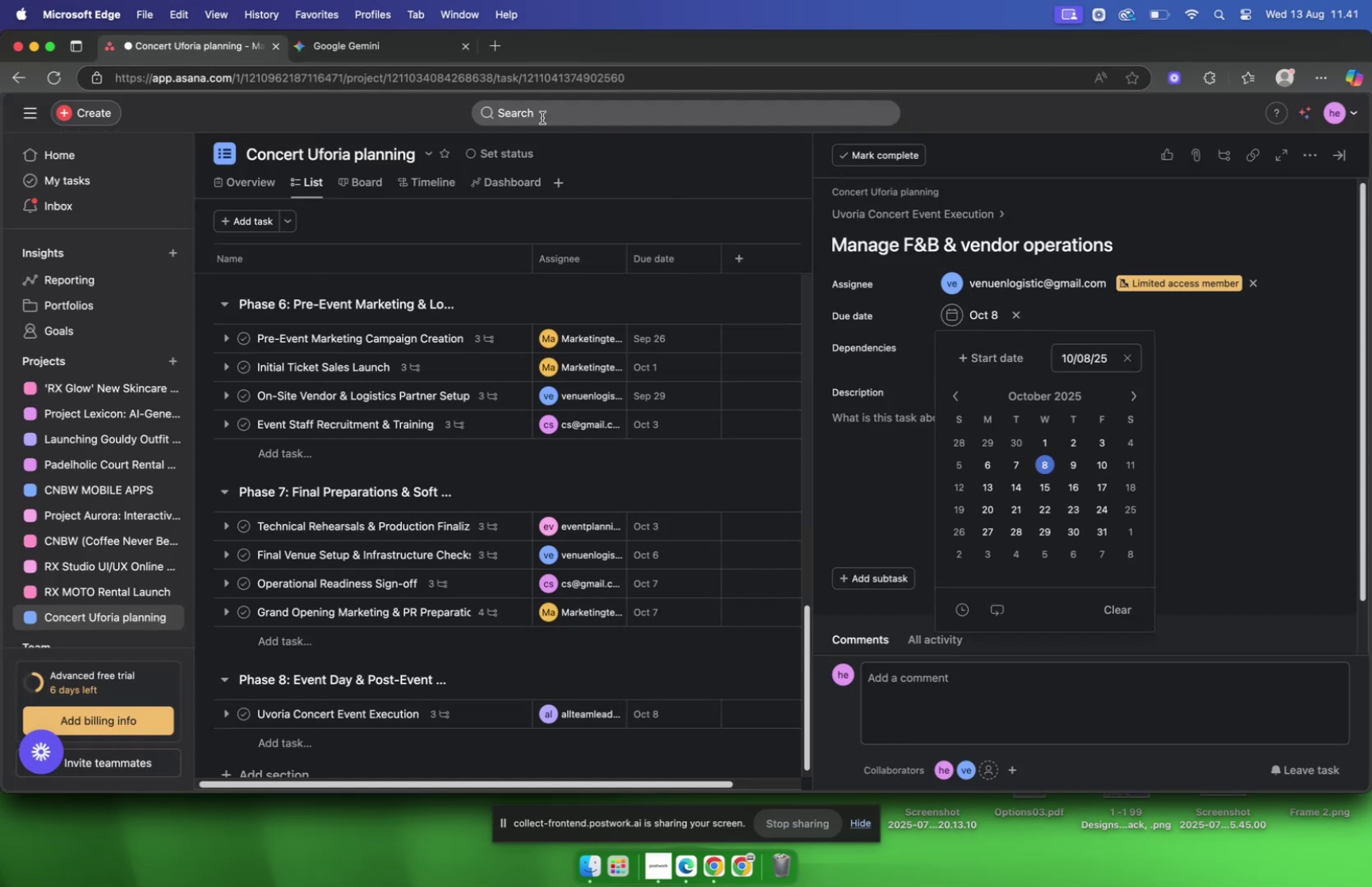 
left_click([377, 45])
 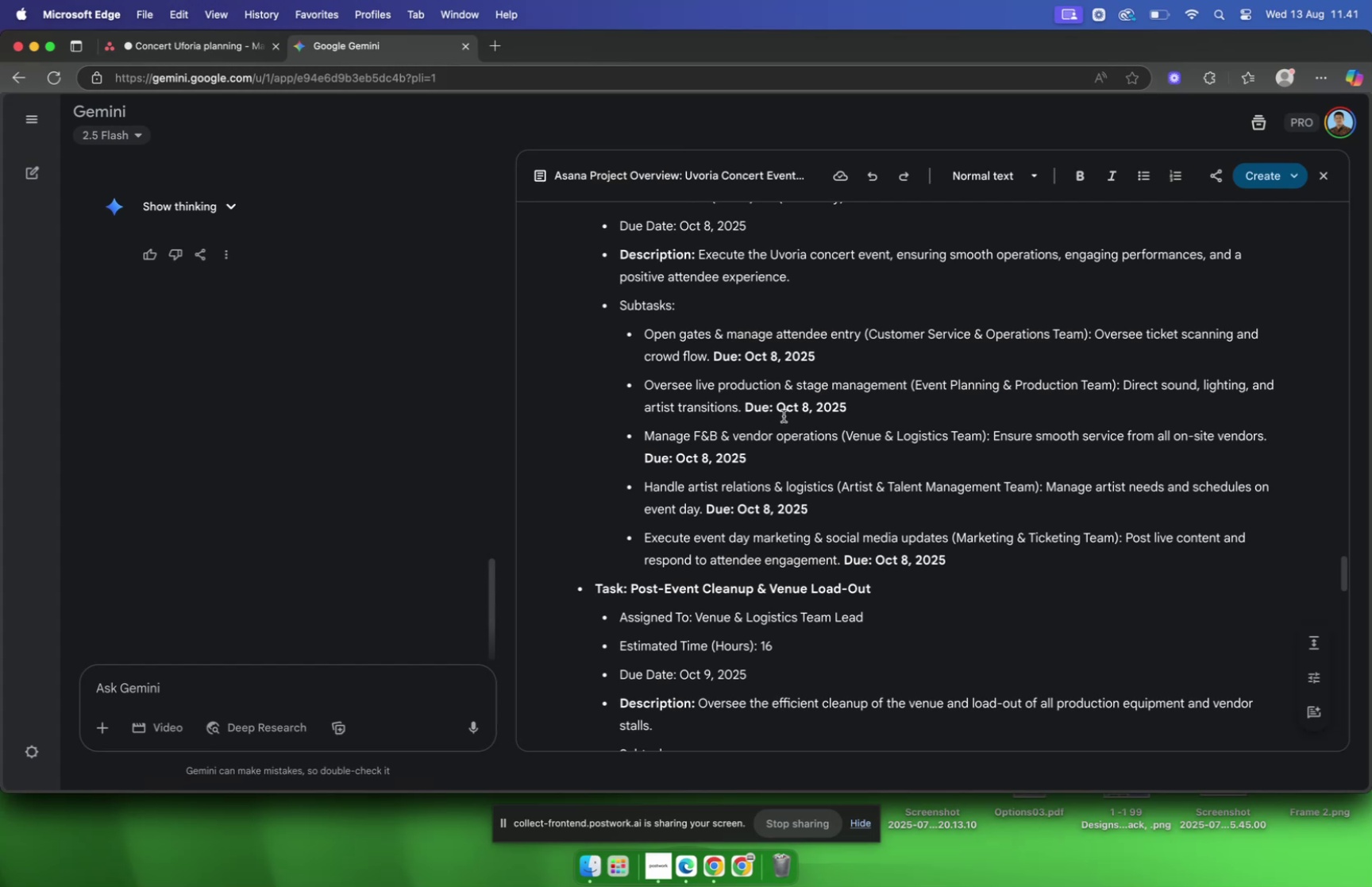 
wait(5.32)
 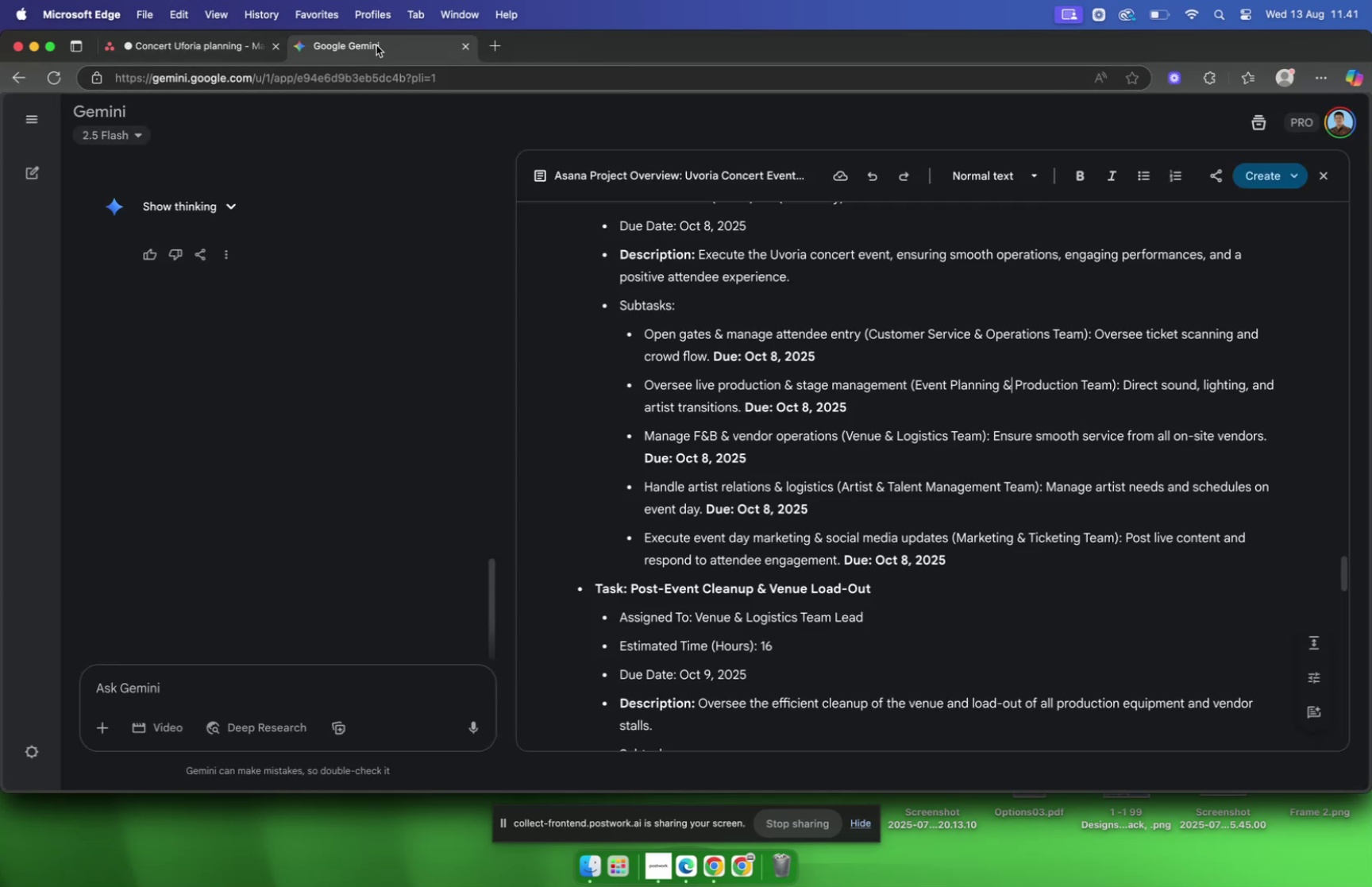 
left_click_drag(start_coordinate=[1276, 437], to_coordinate=[996, 441])
 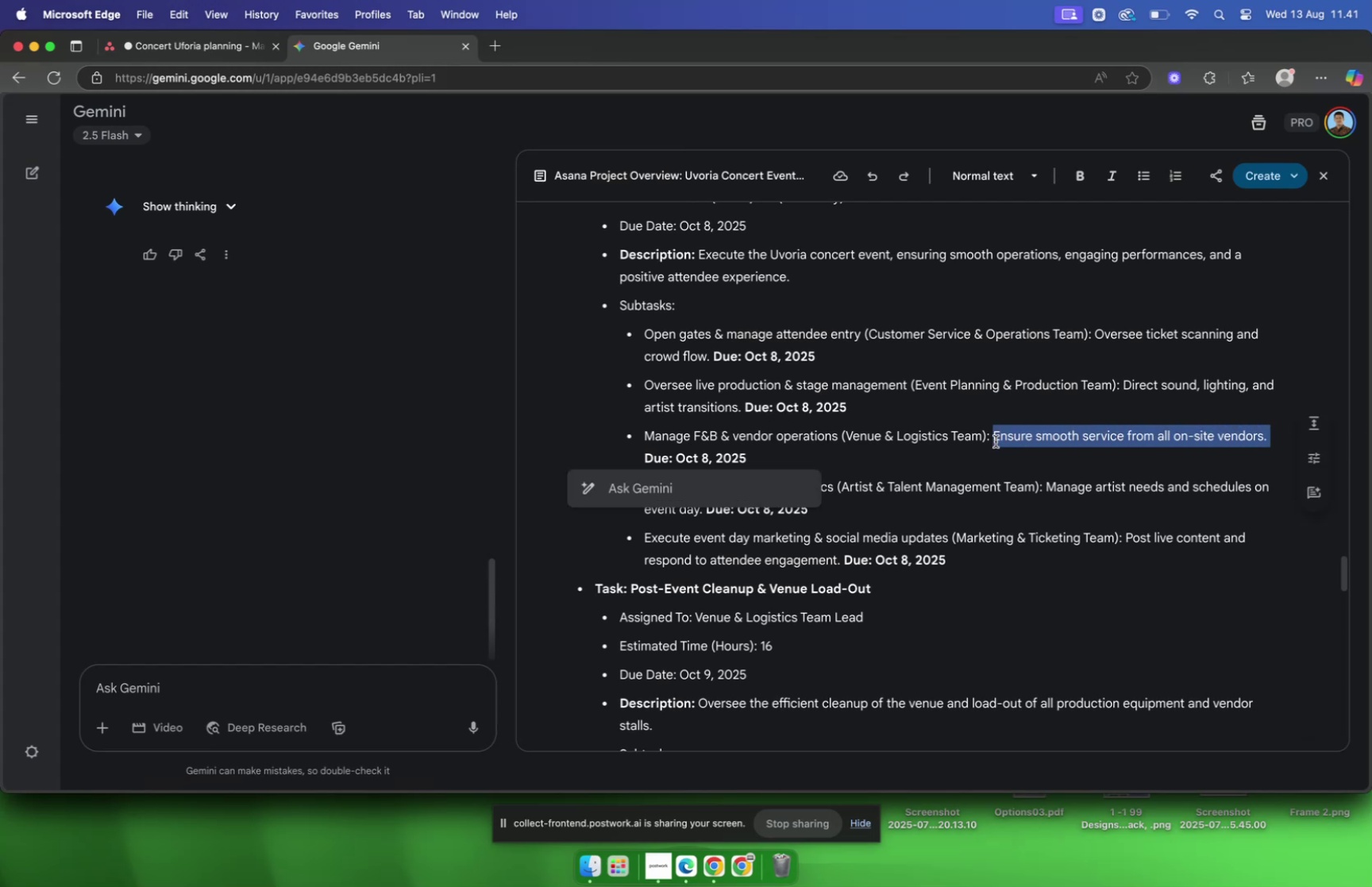 
key(Meta+C)
 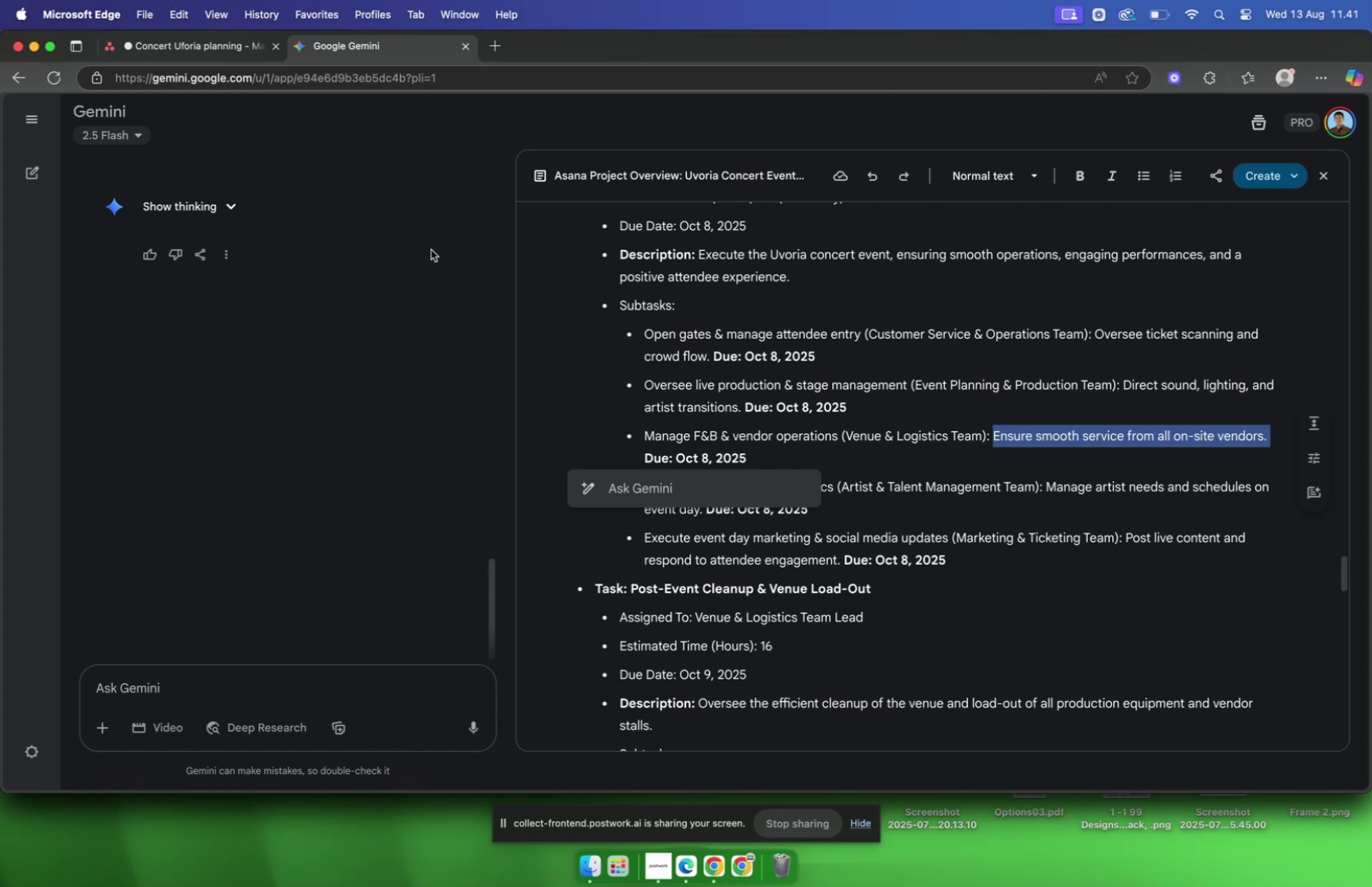 
left_click([185, 56])
 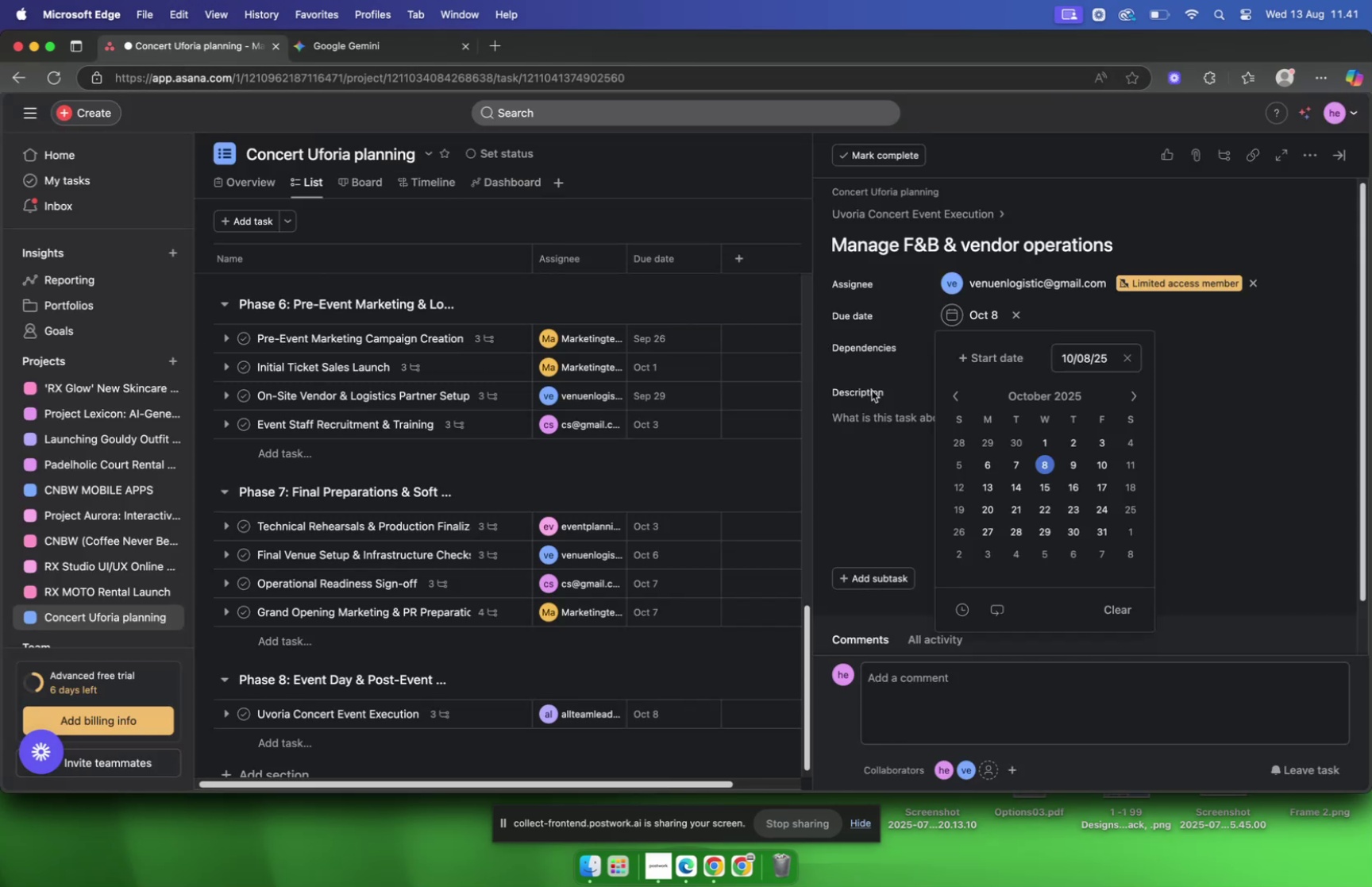 
left_click([881, 418])
 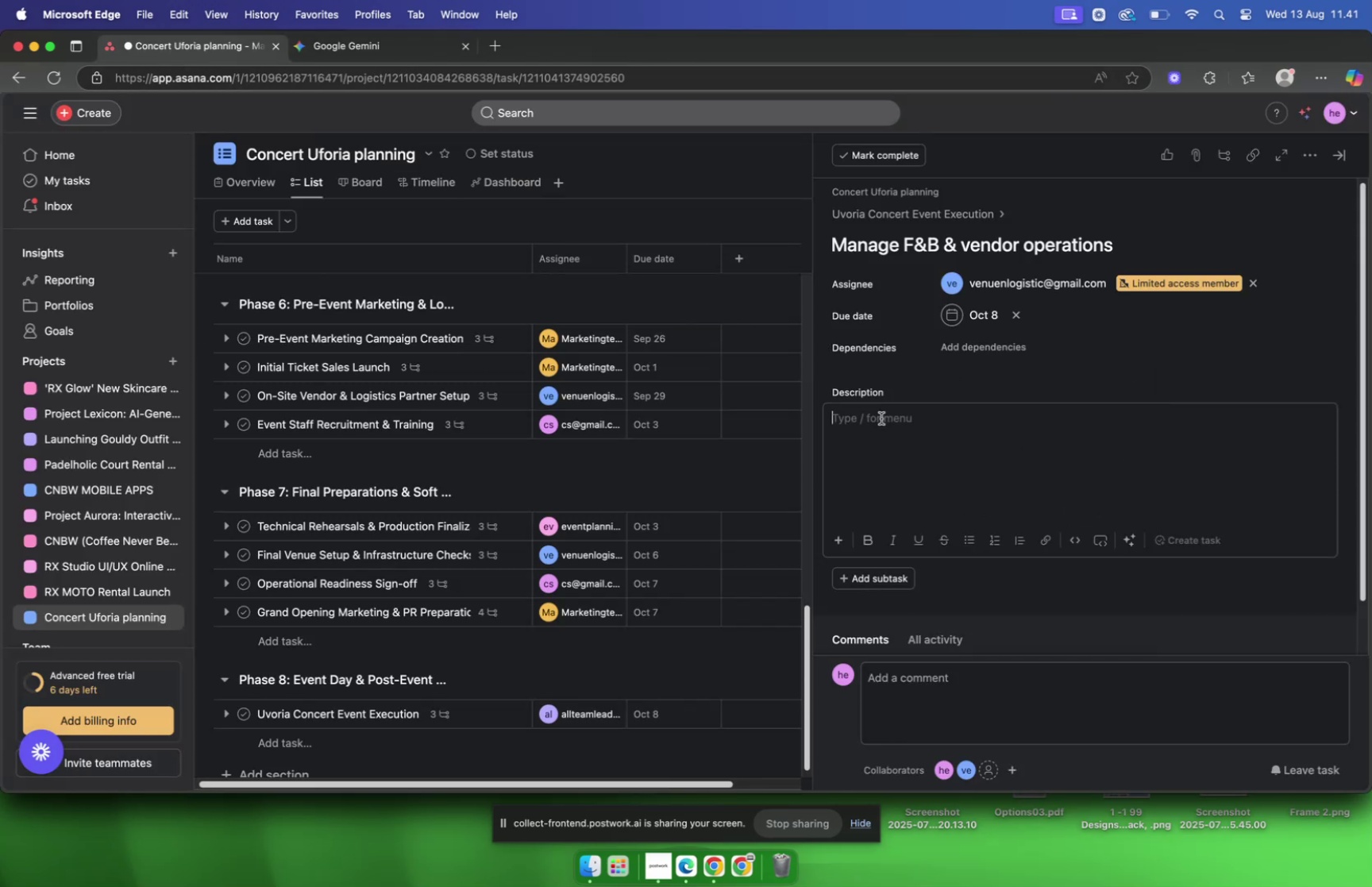 
key(Meta+V)
 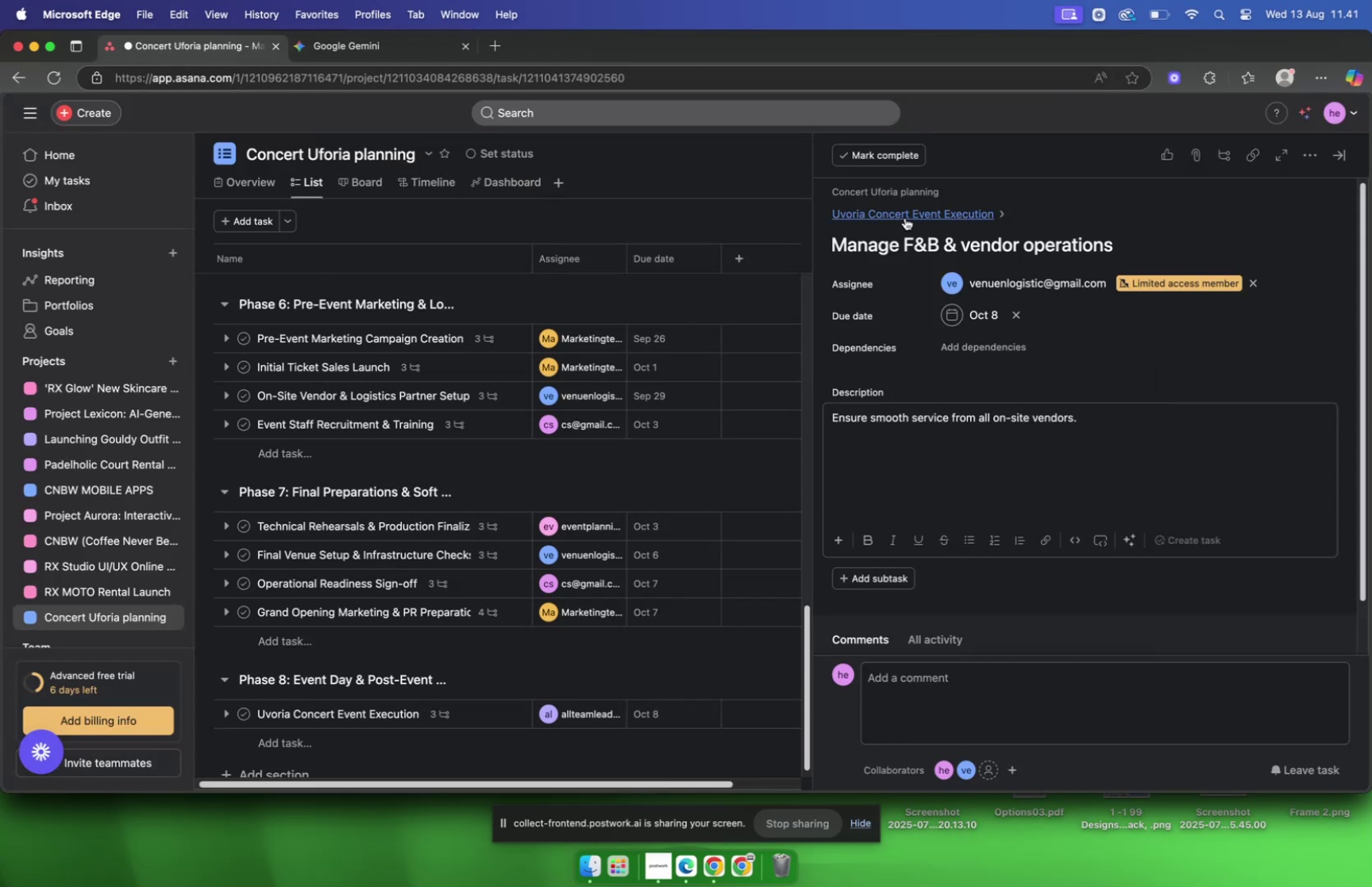 
left_click([905, 218])
 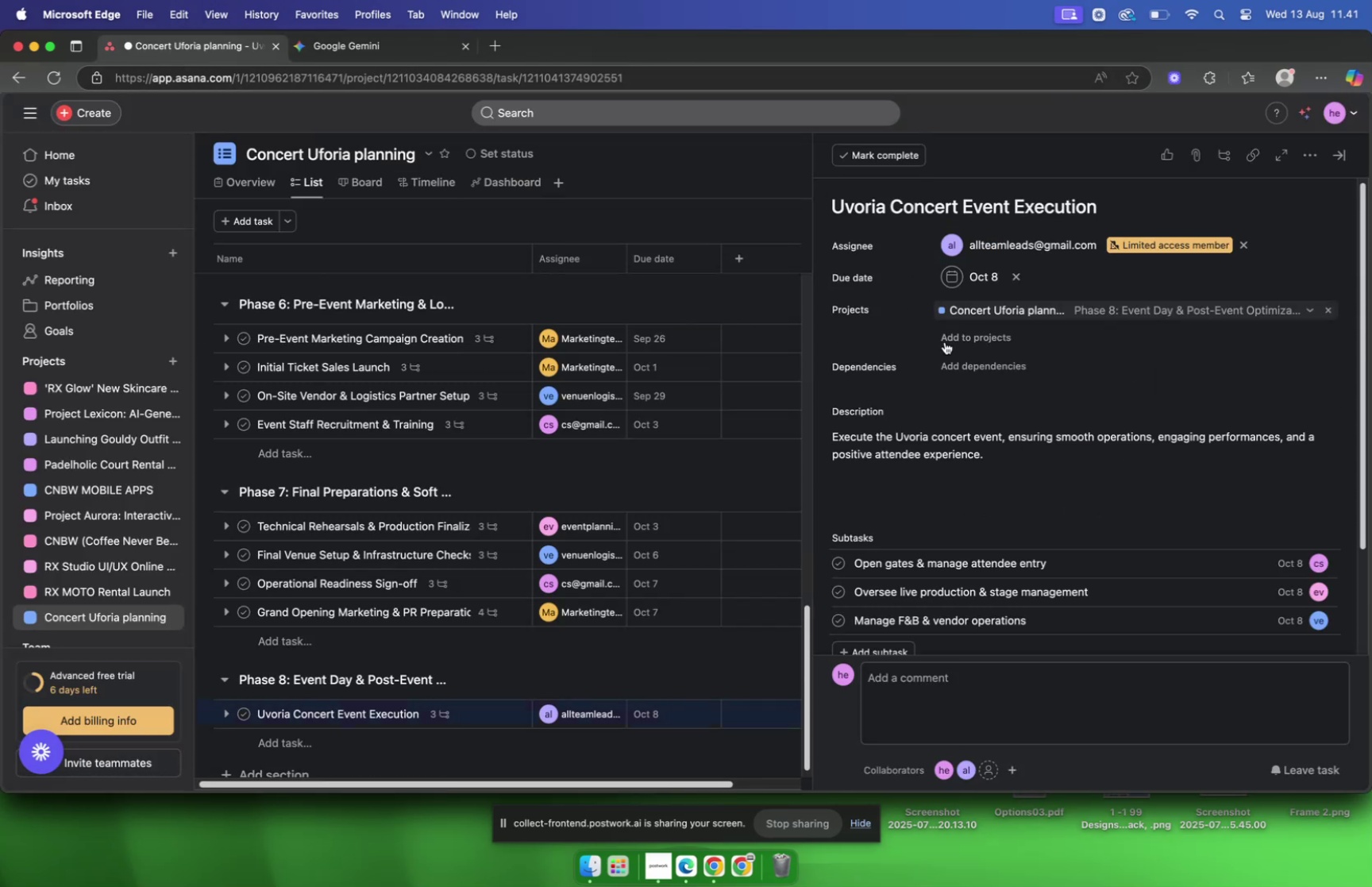 
scroll: coordinate [931, 362], scroll_direction: down, amount: 14.0
 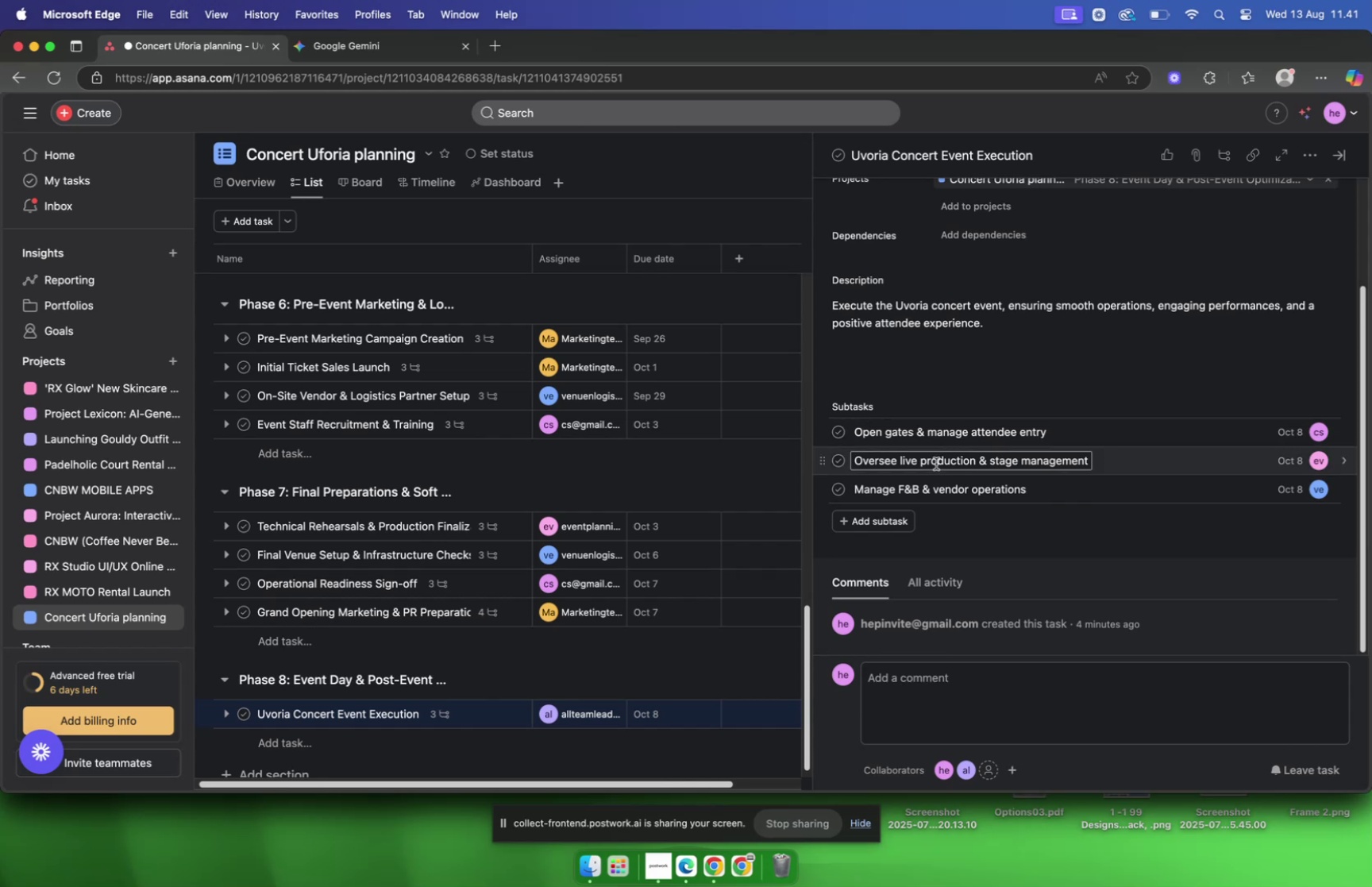 
left_click([888, 517])
 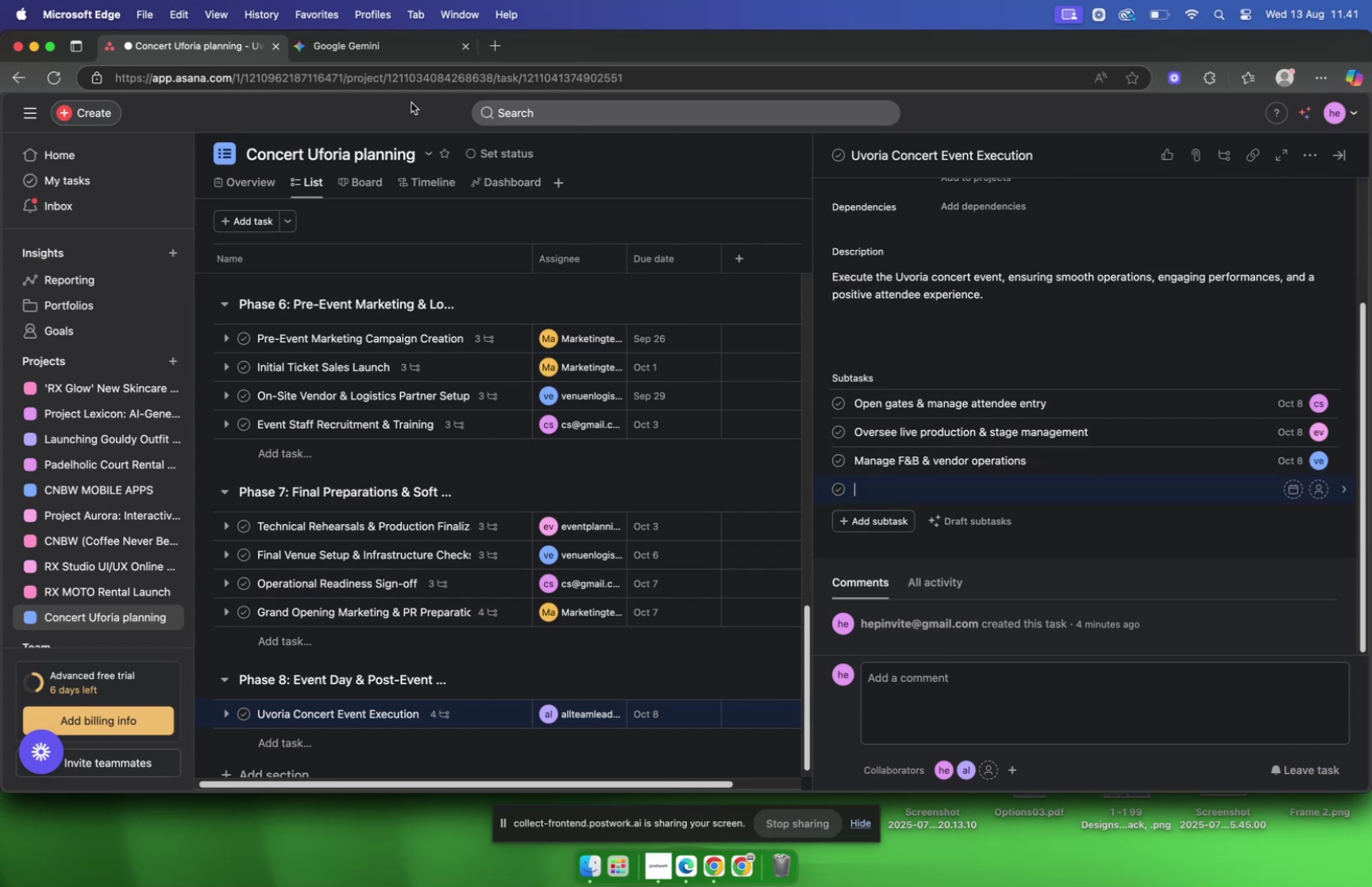 
left_click([372, 47])
 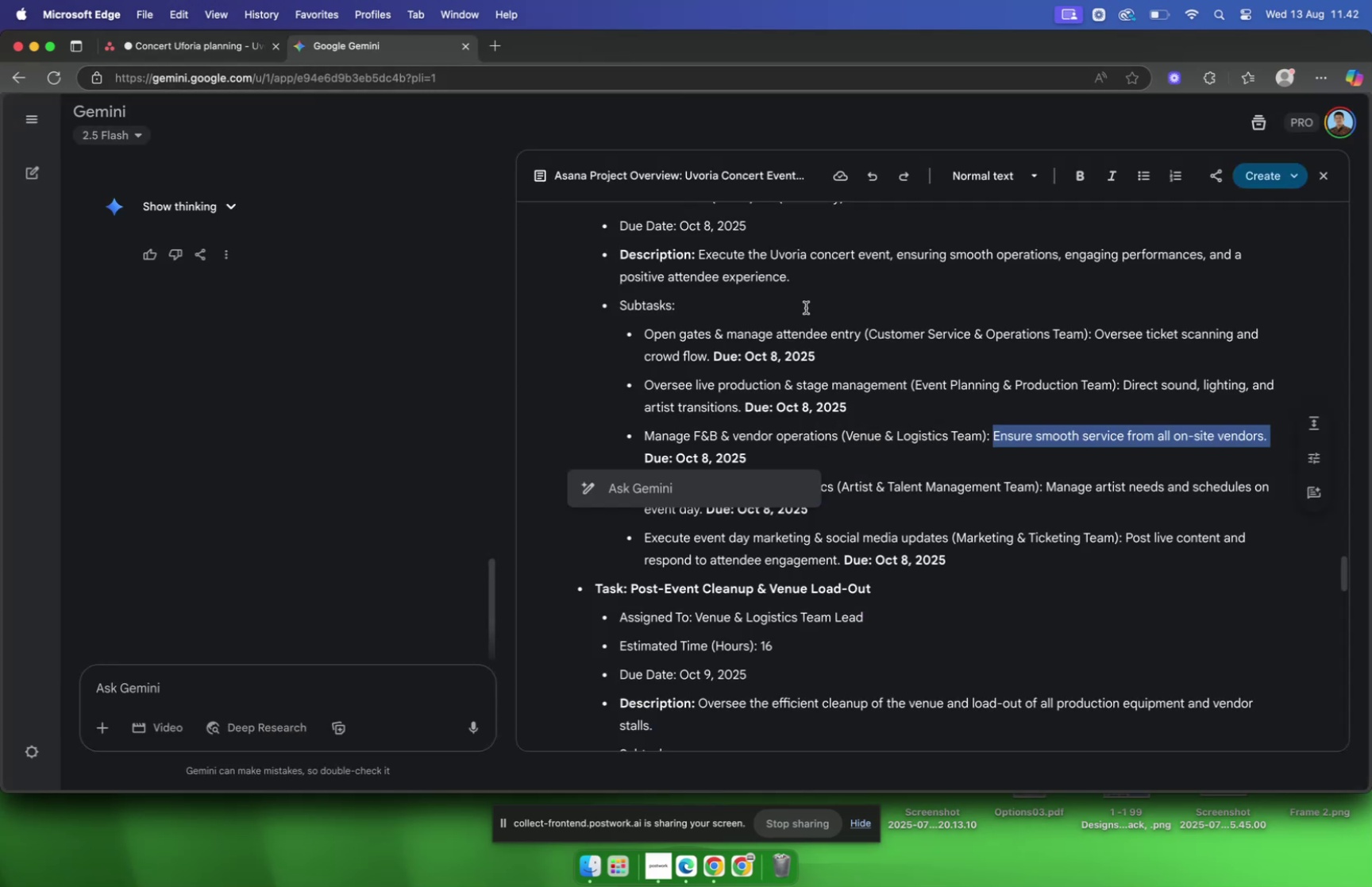 
left_click([833, 348])
 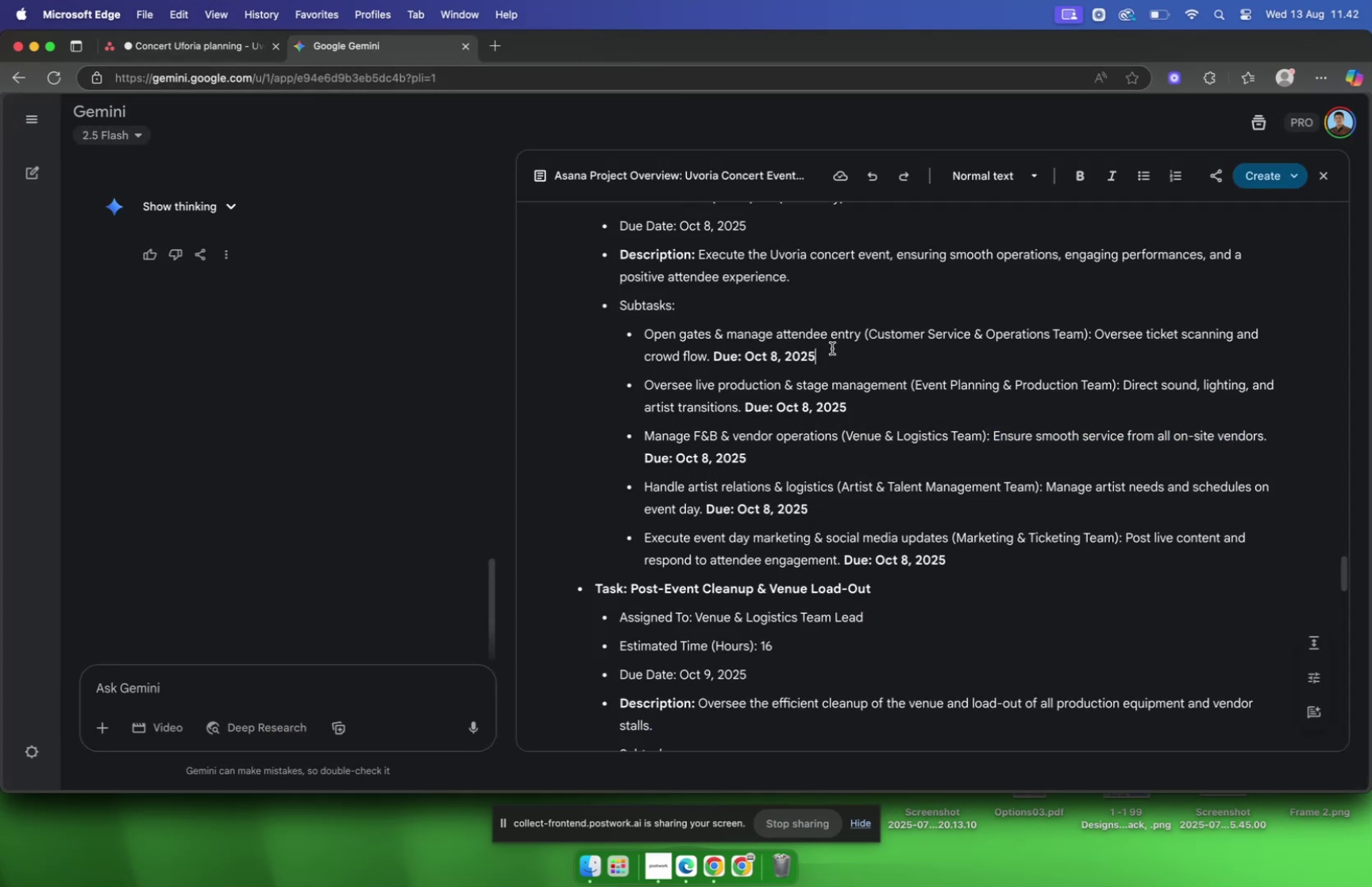 
scroll: coordinate [834, 345], scroll_direction: down, amount: 9.0
 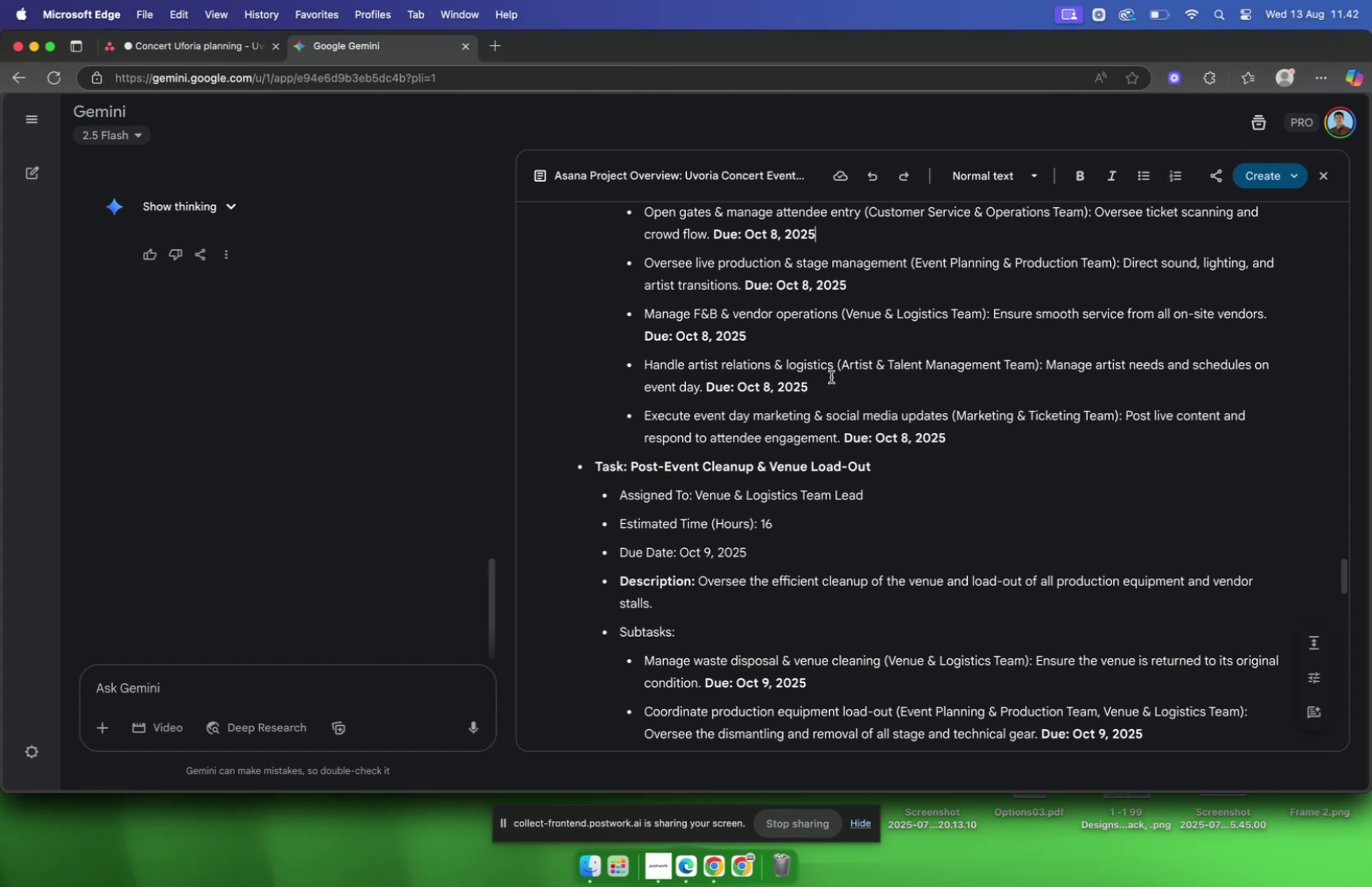 
left_click_drag(start_coordinate=[834, 369], to_coordinate=[646, 365])
 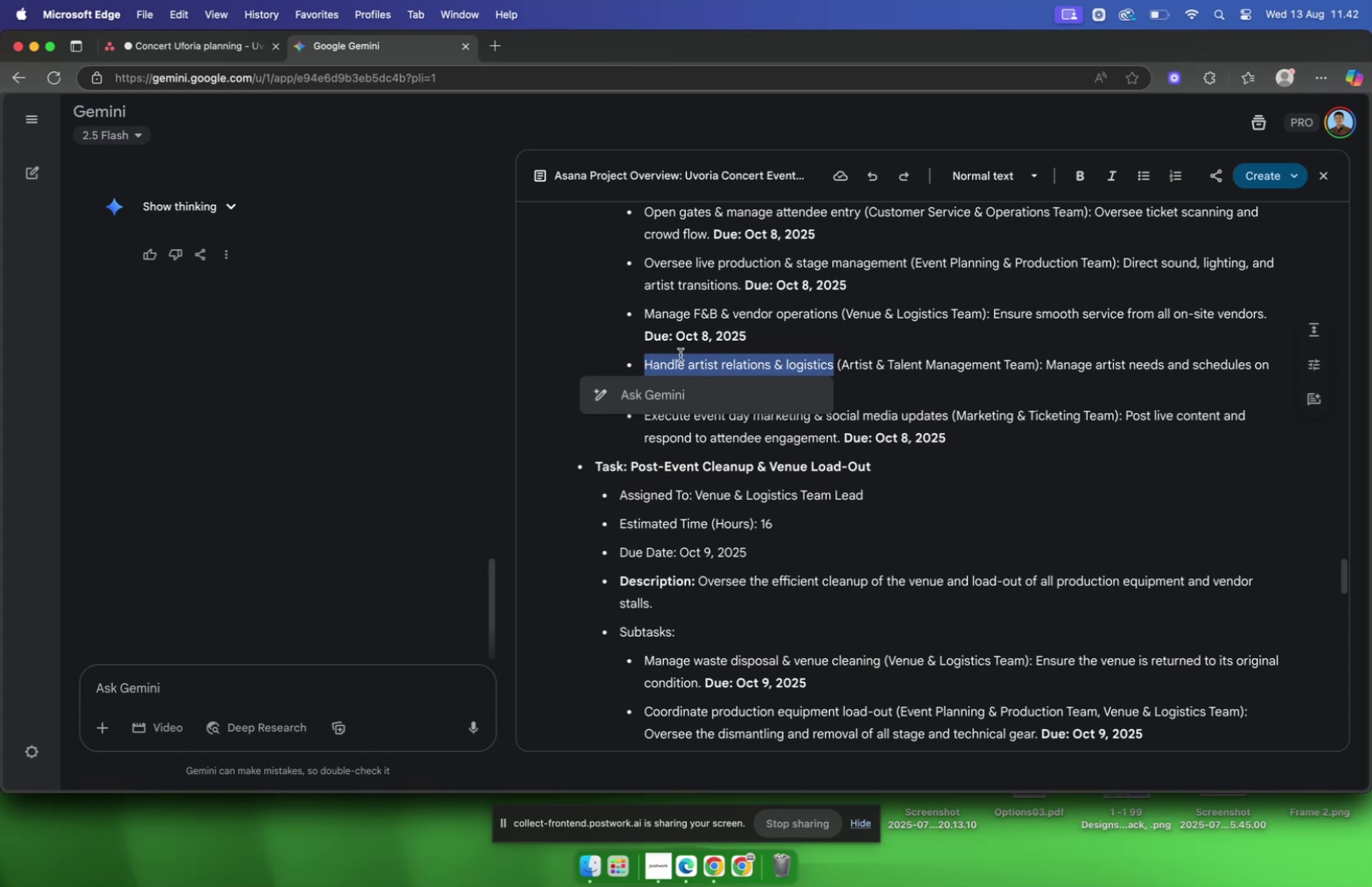 
key(Meta+C)
 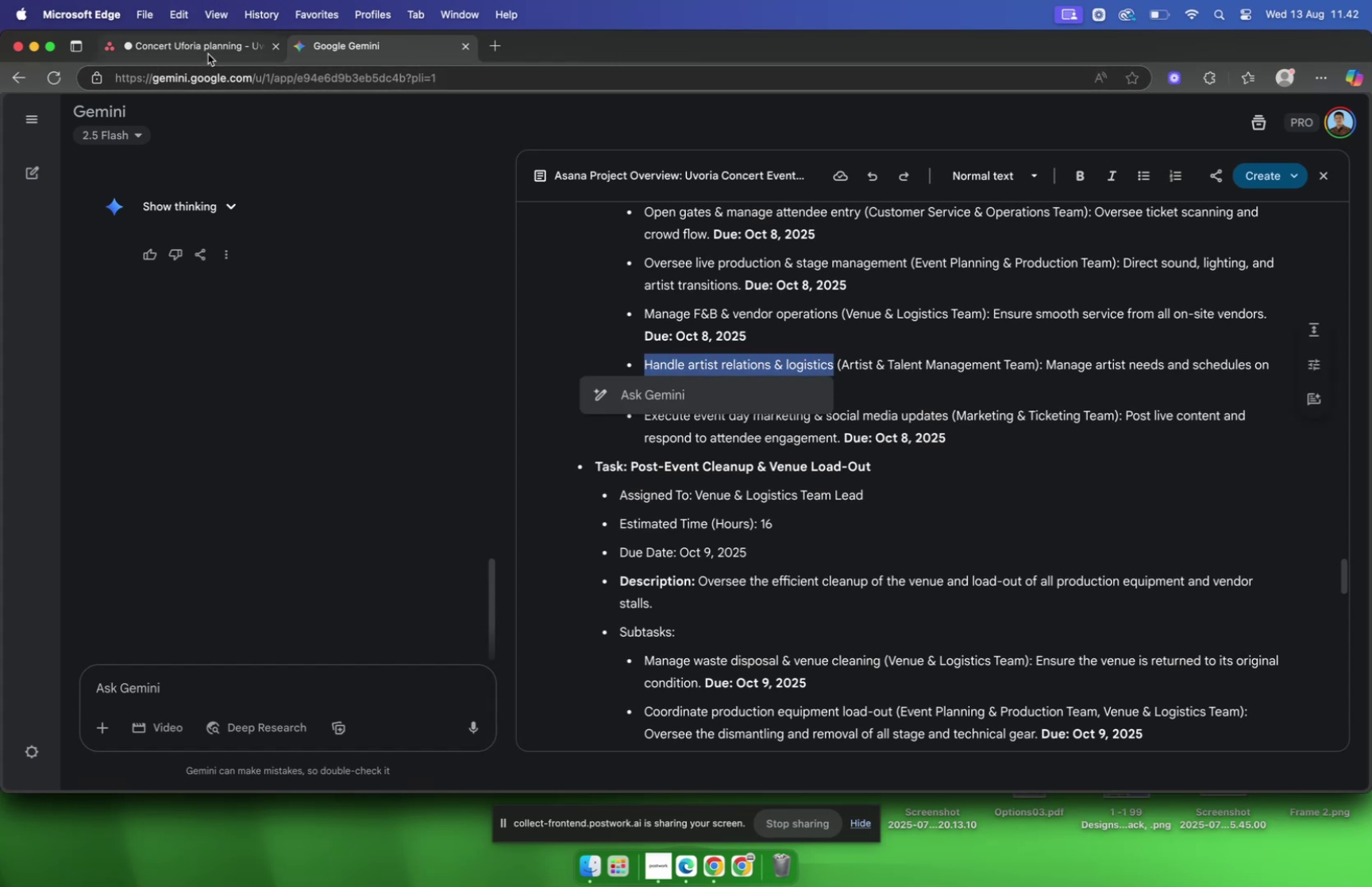 
key(Meta+V)
 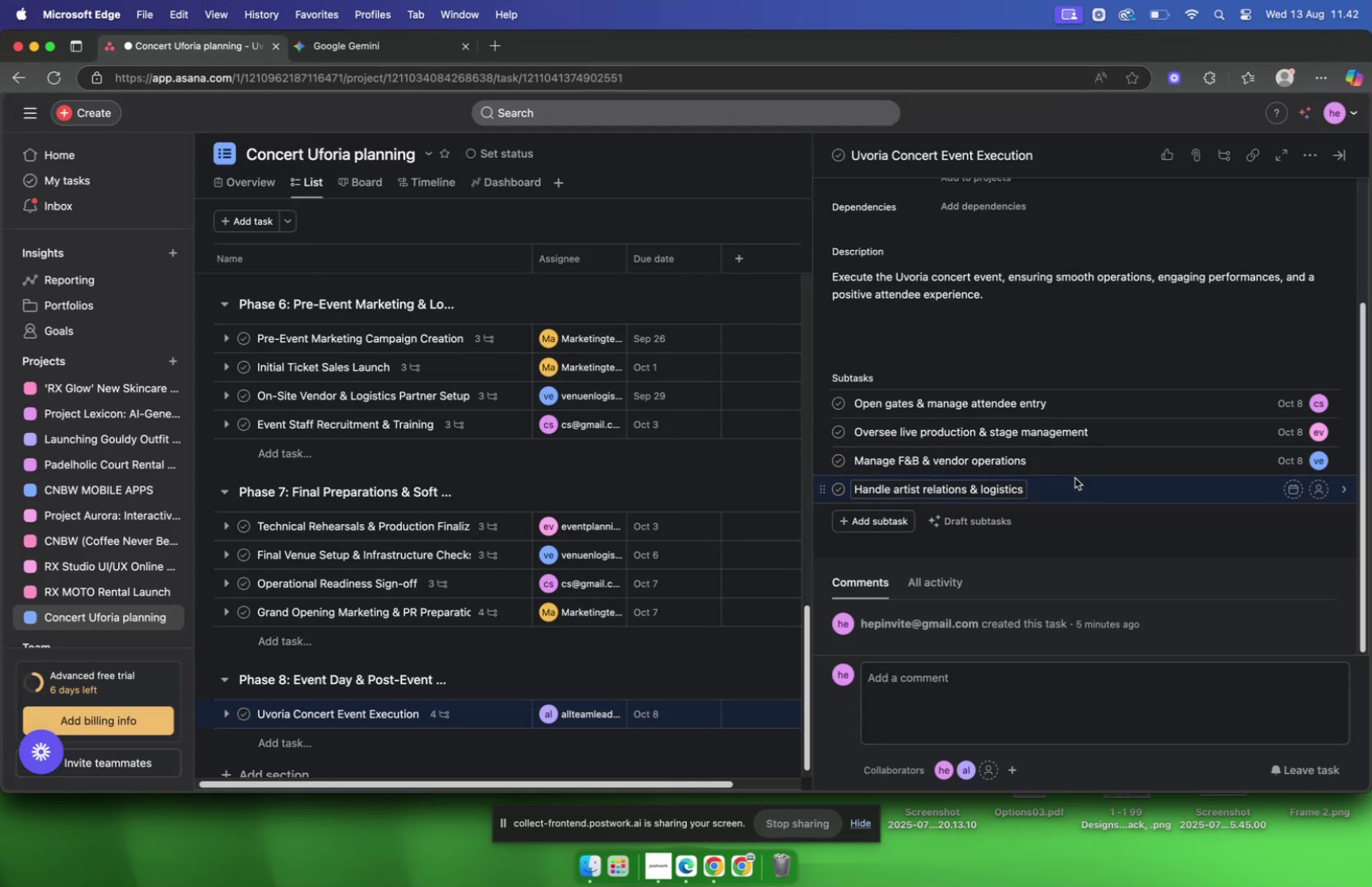 
left_click([1074, 479])
 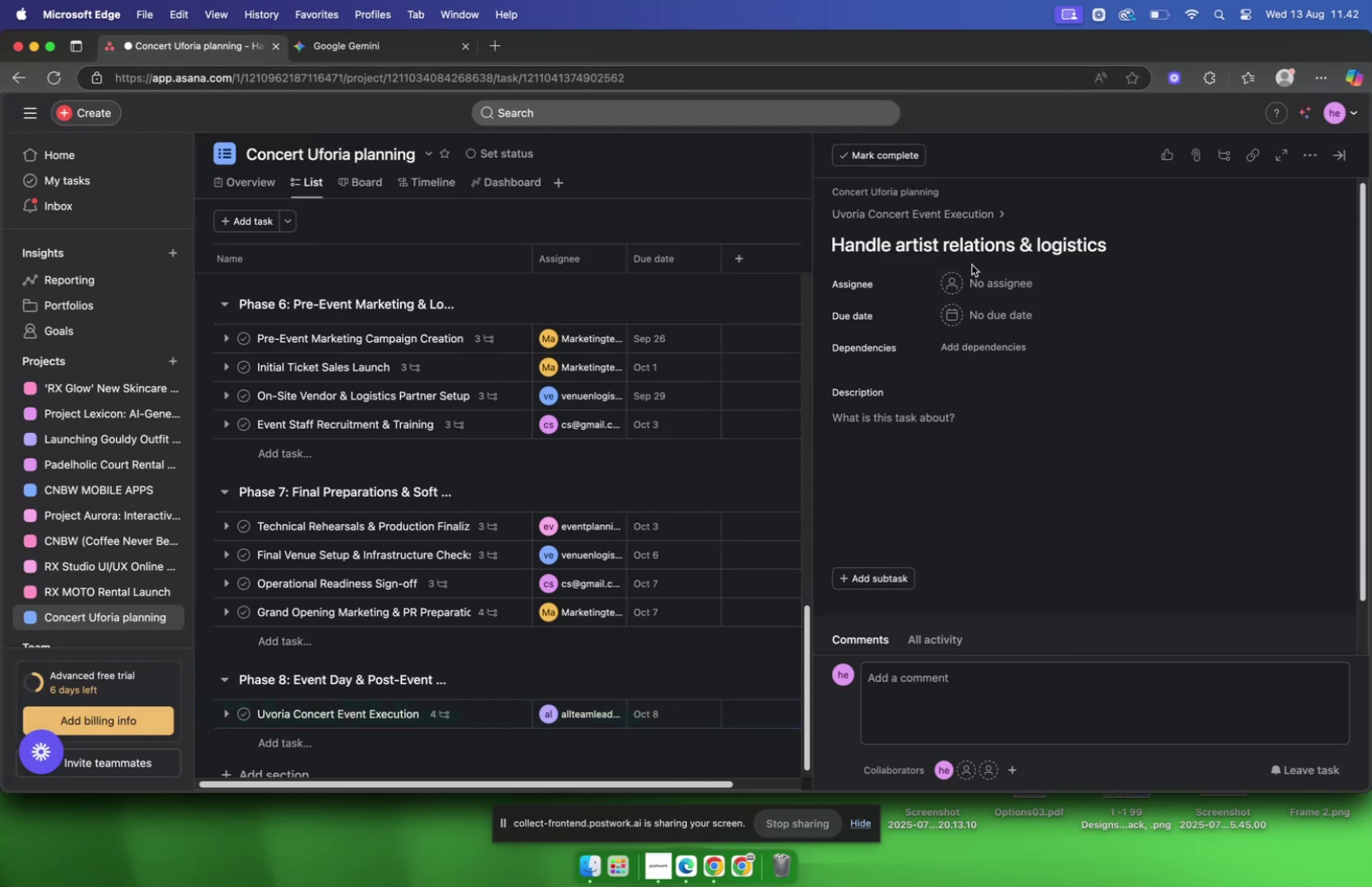 
left_click([982, 280])
 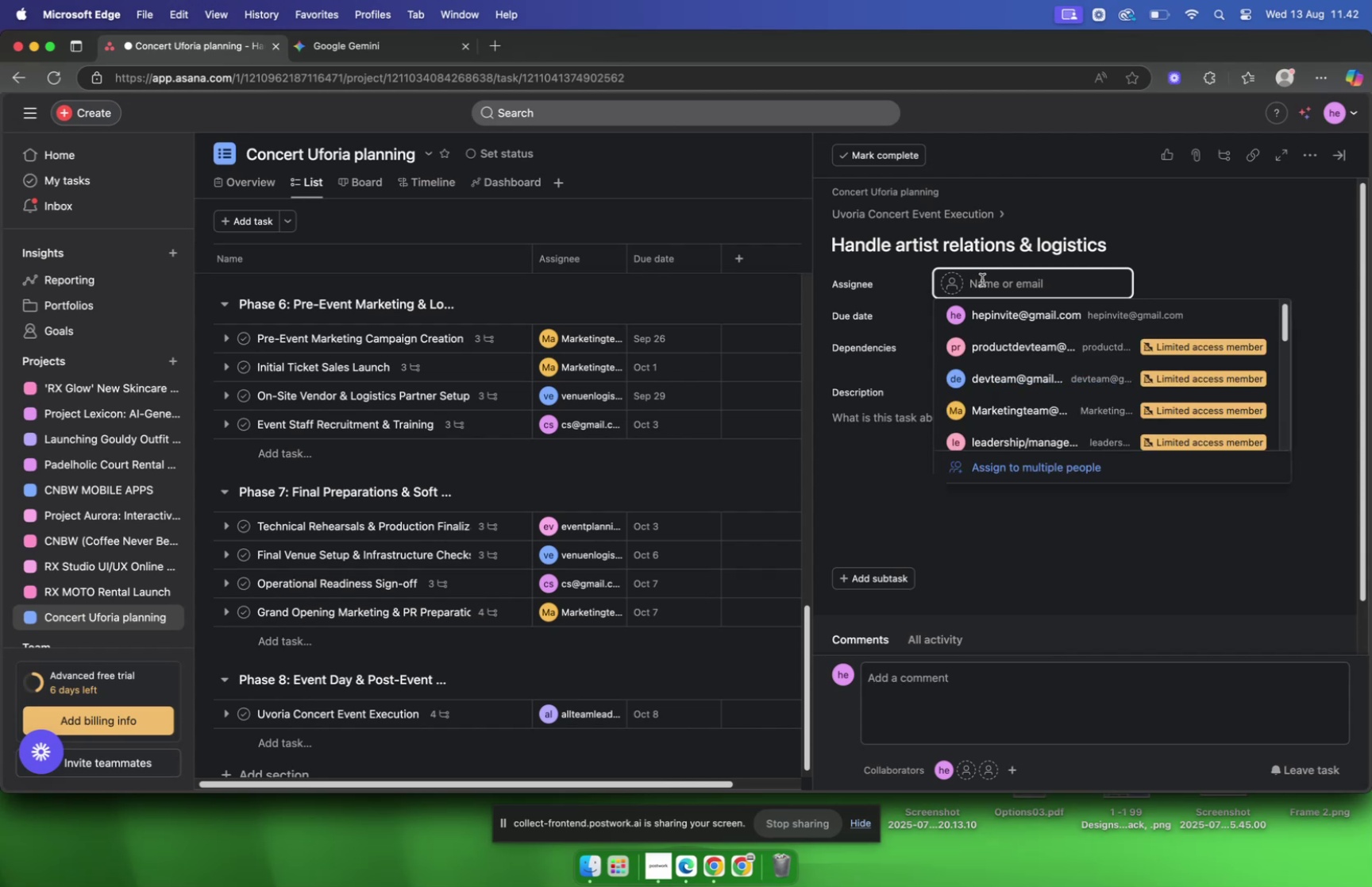 
type(art)
 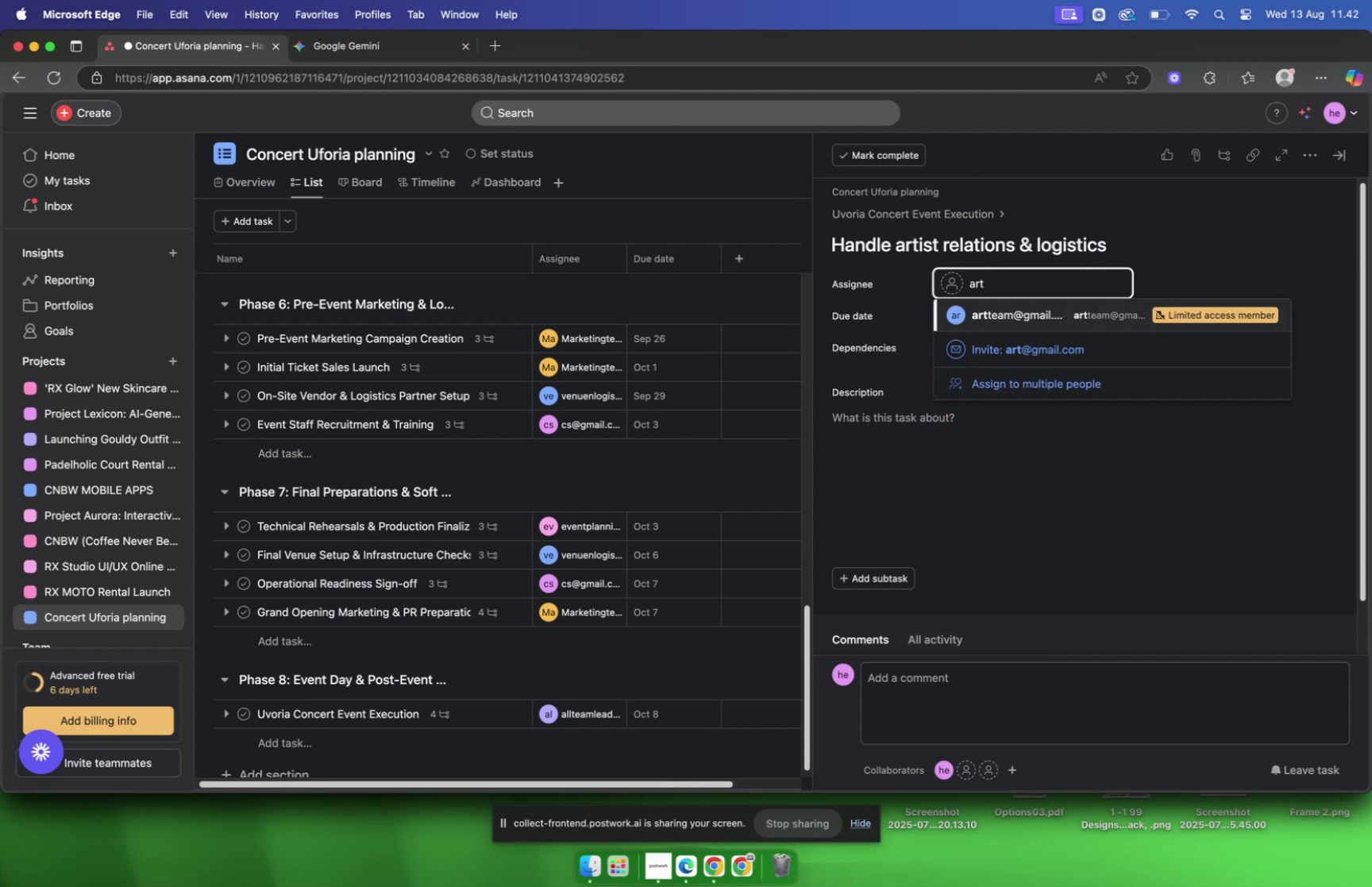 
key(Enter)
 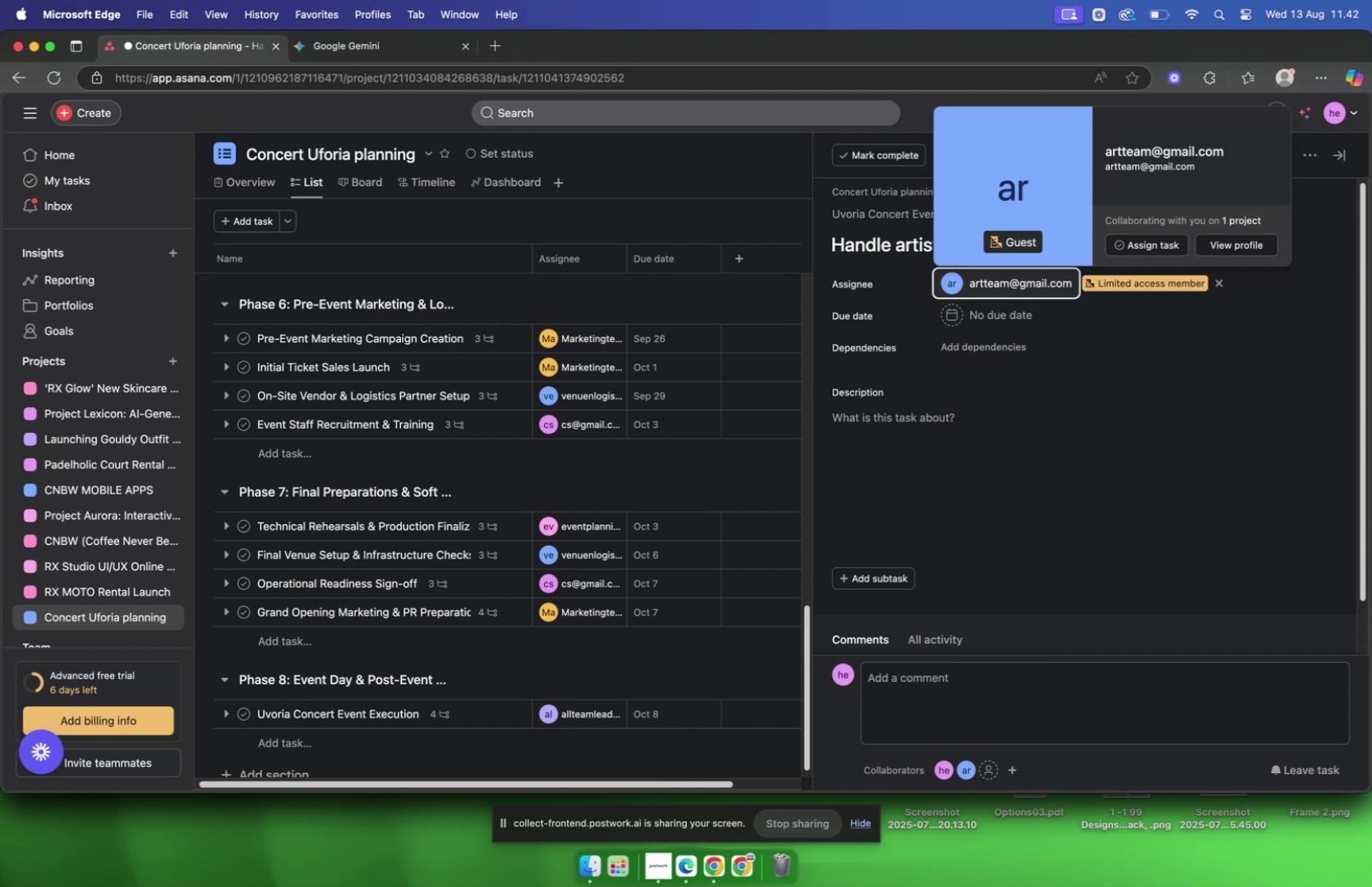 
left_click([357, 44])
 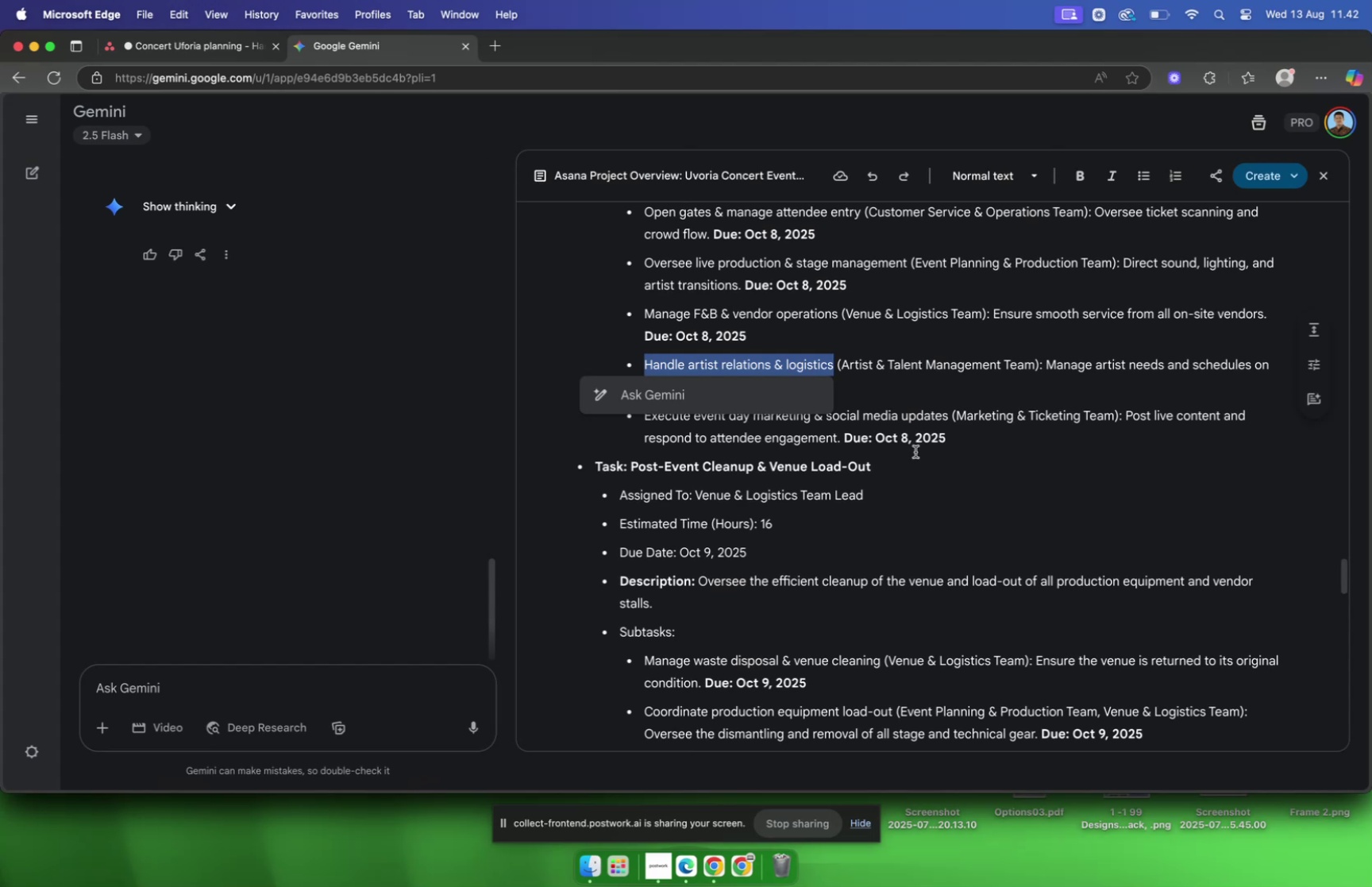 
wait(6.29)
 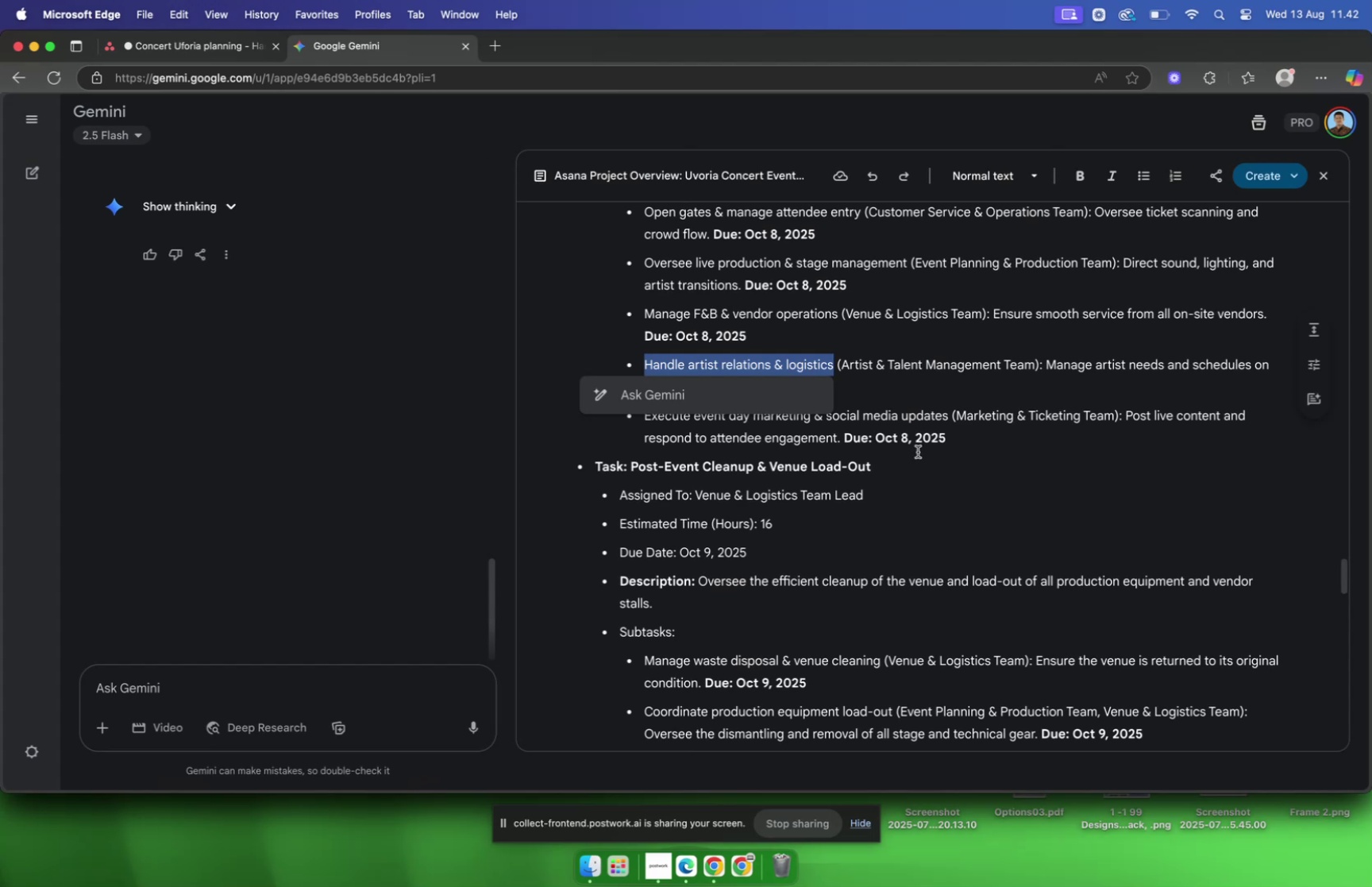 
left_click([923, 403])
 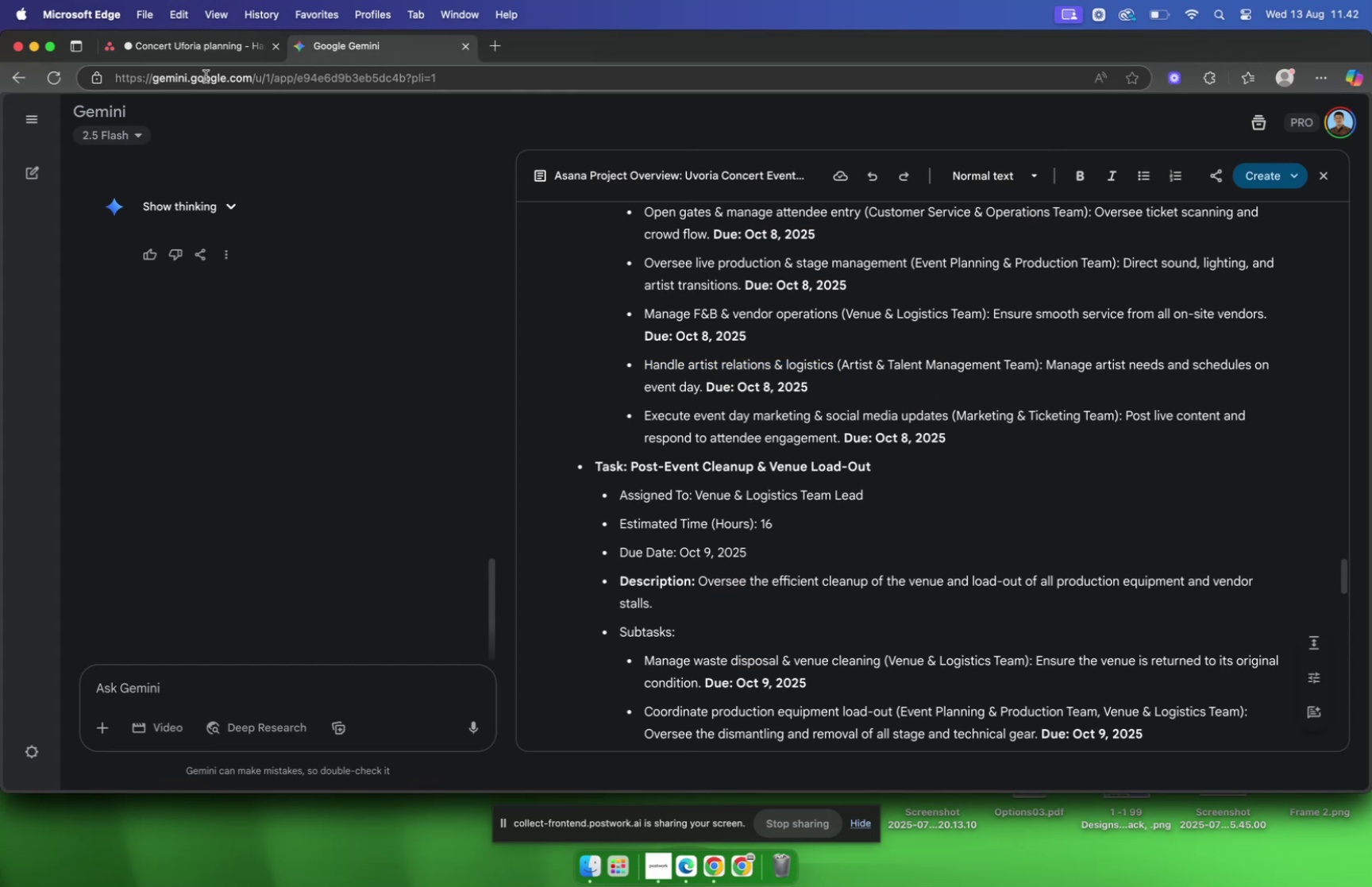 
left_click([201, 50])
 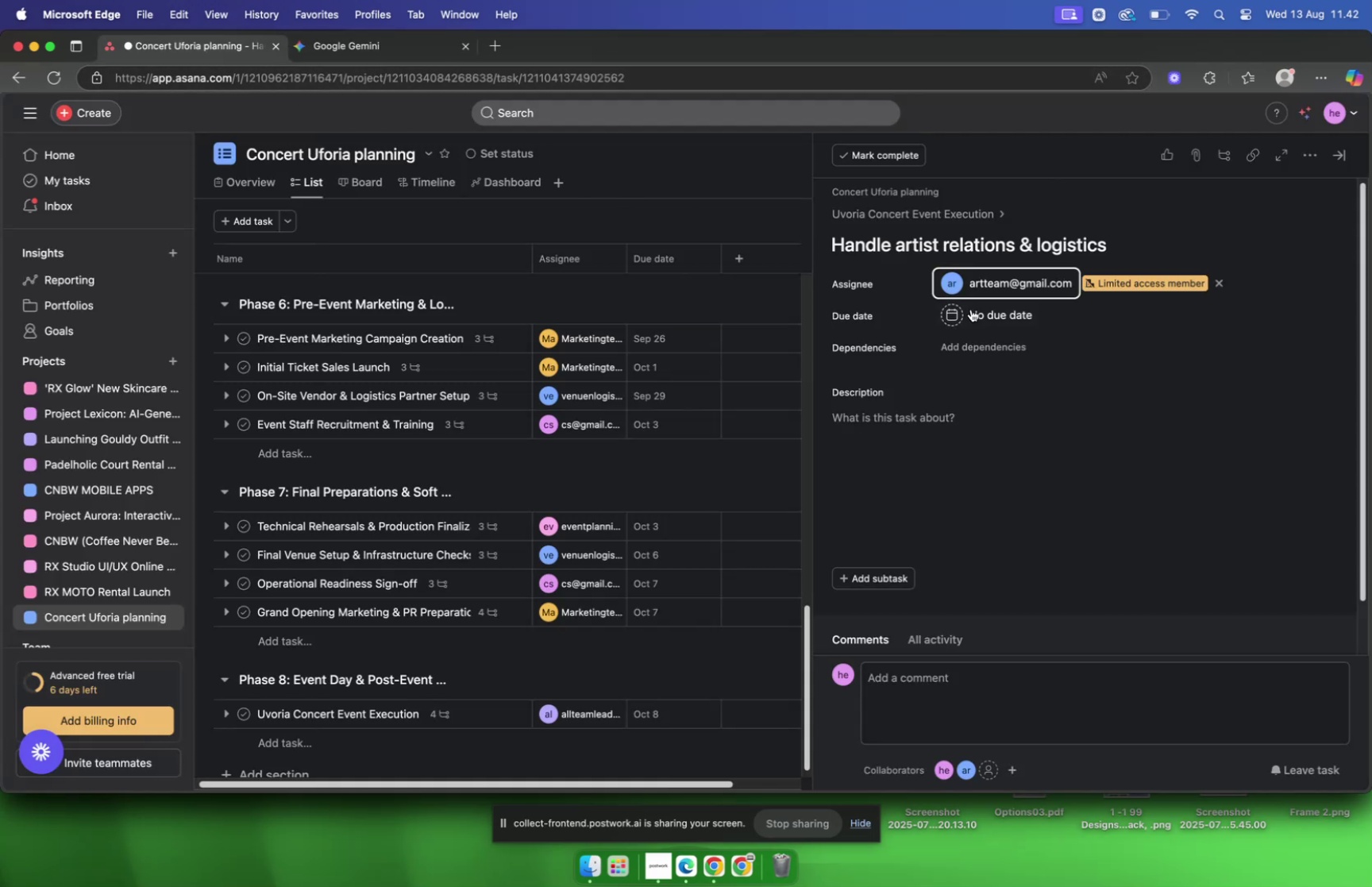 
left_click([1004, 314])
 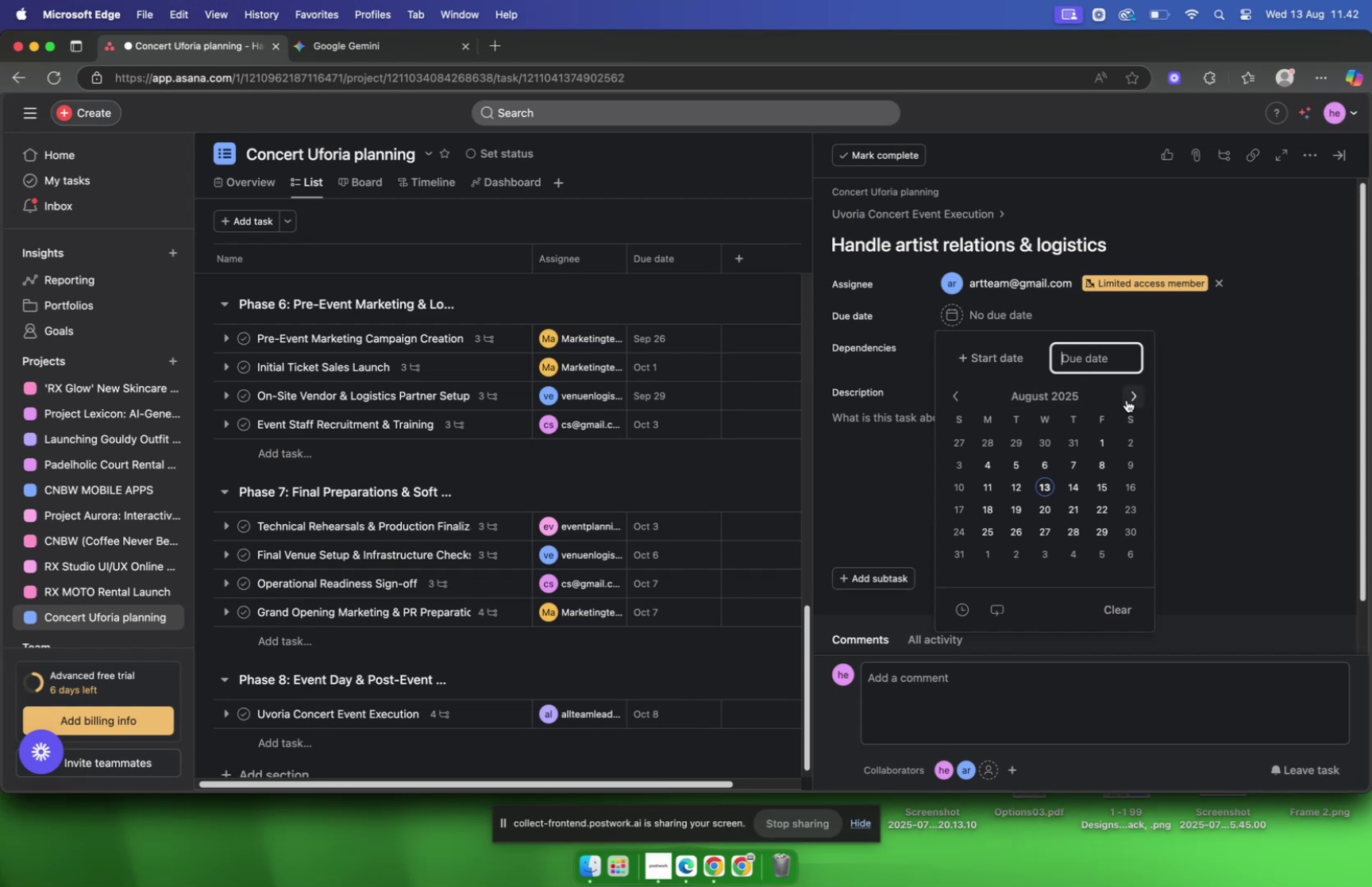 
double_click([1127, 399])
 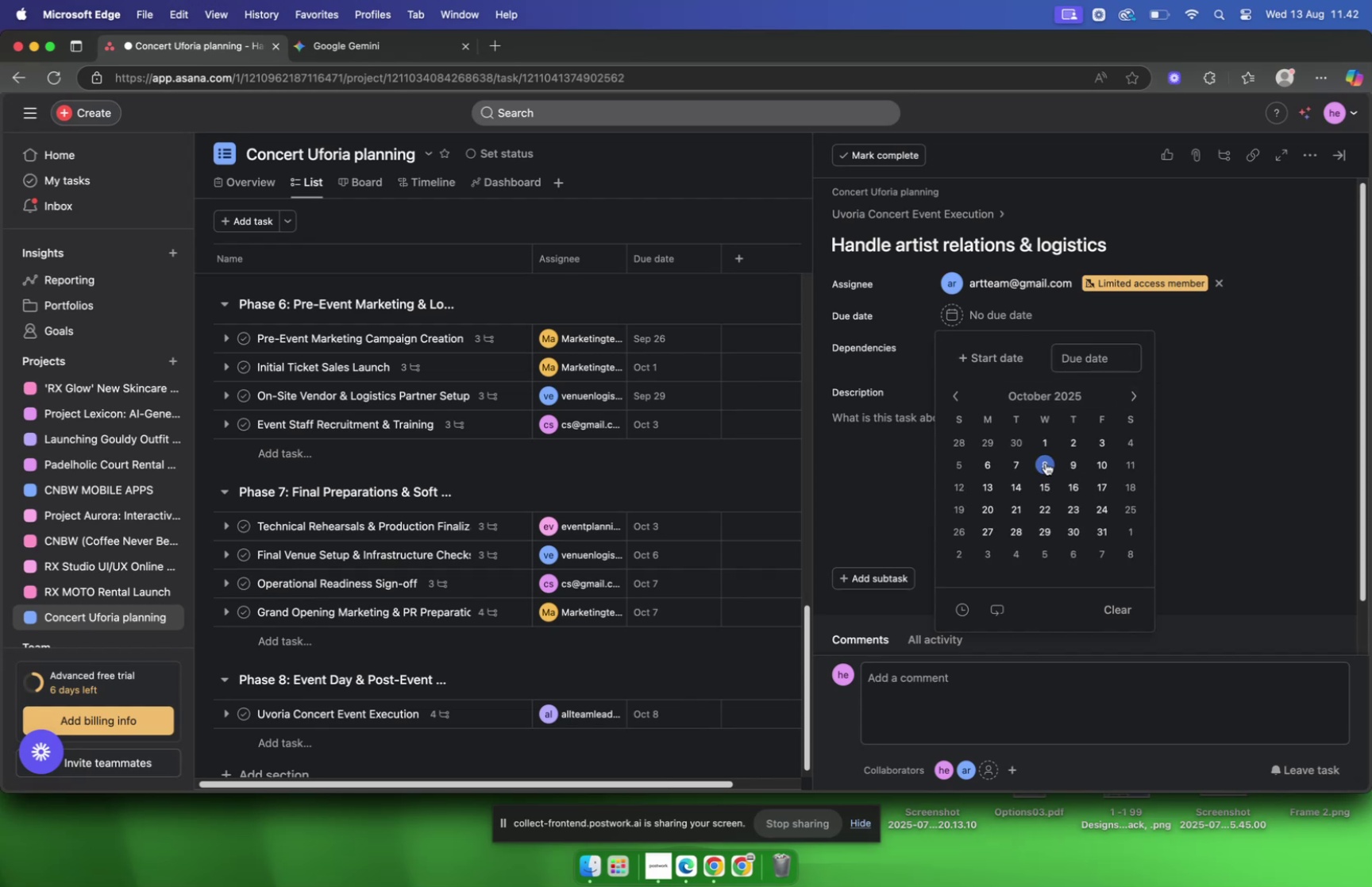 
left_click([1041, 464])
 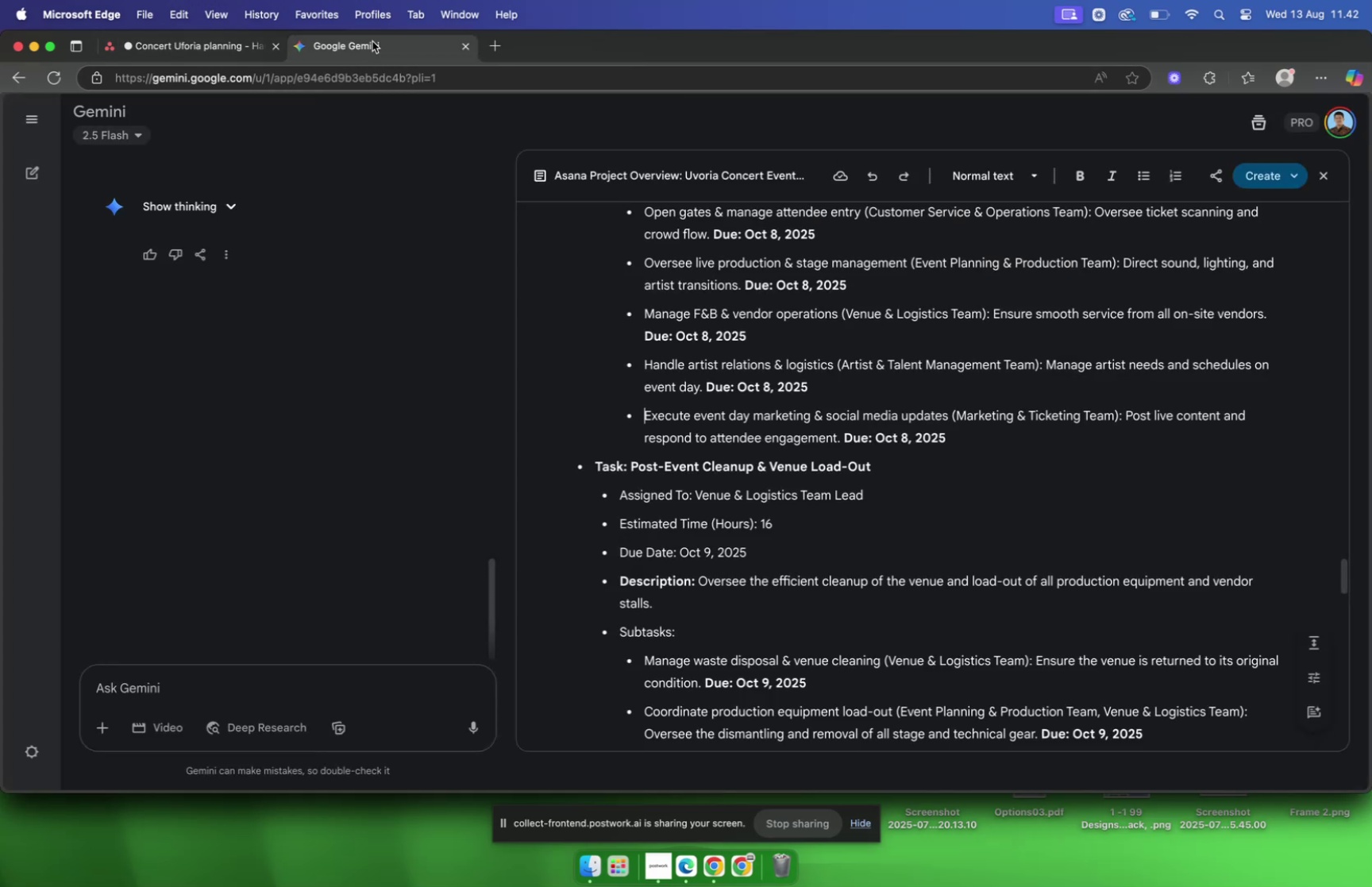 
wait(8.0)
 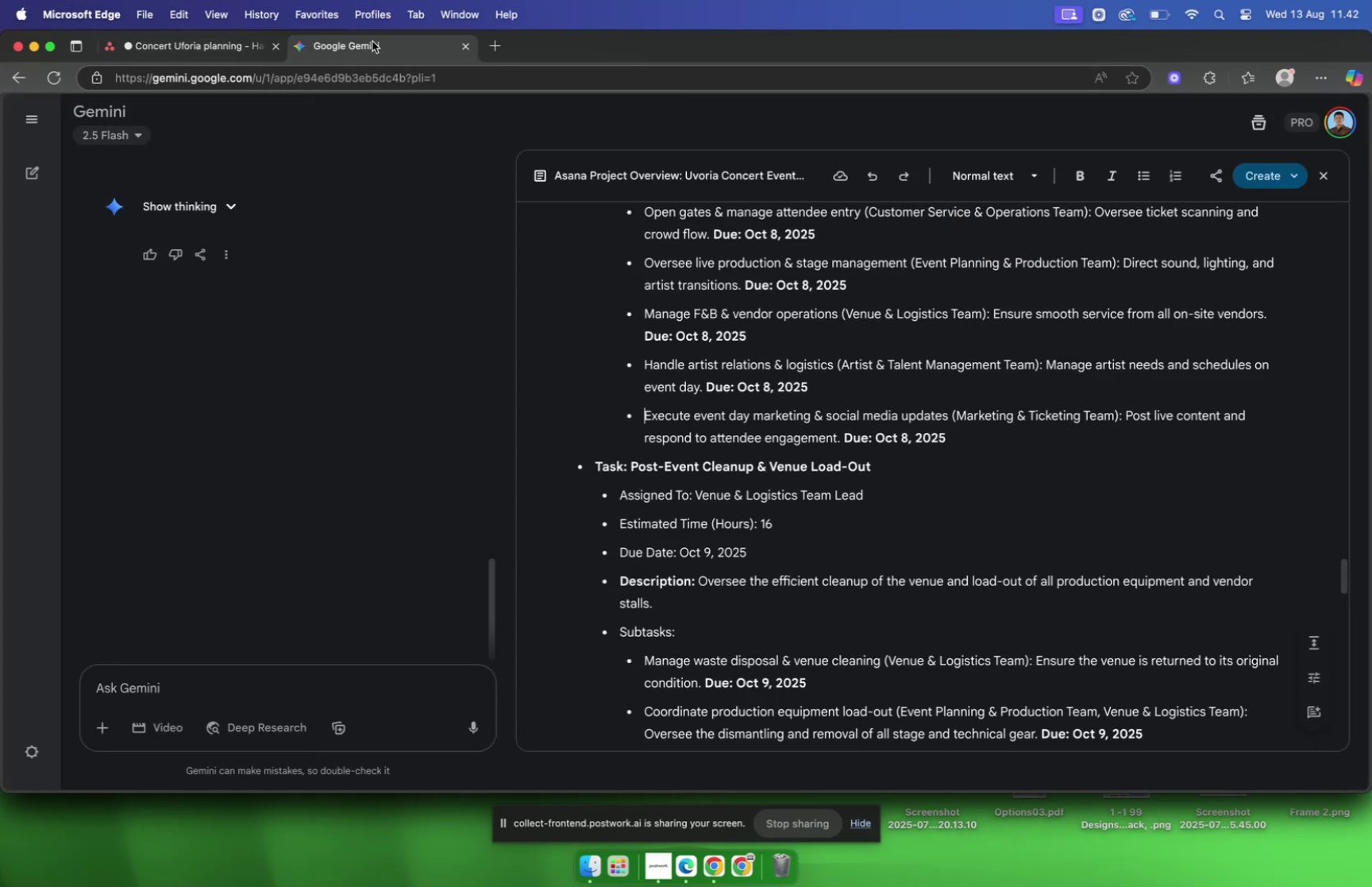 
left_click([702, 394])
 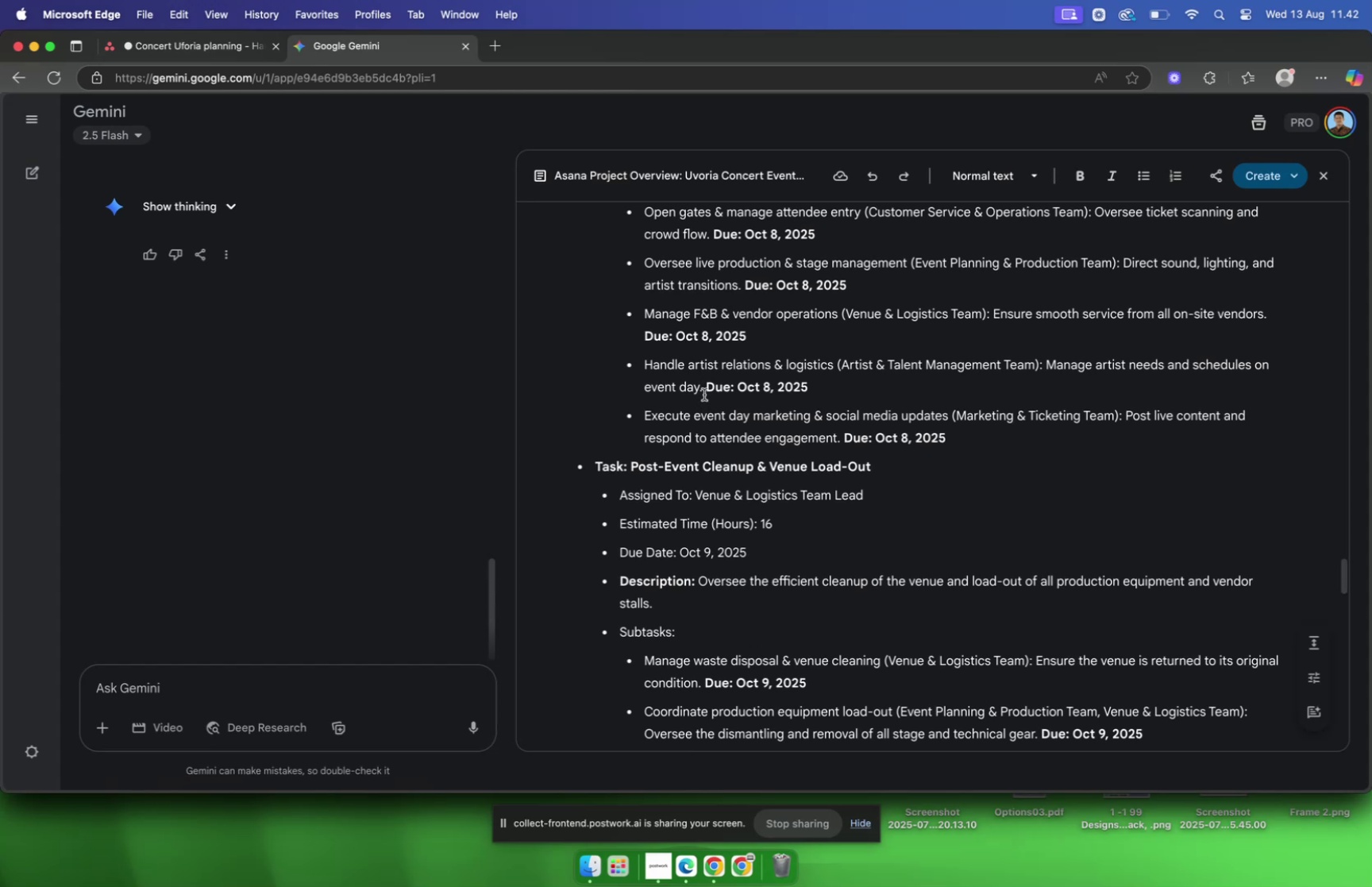 
left_click_drag(start_coordinate=[704, 390], to_coordinate=[1047, 364])
 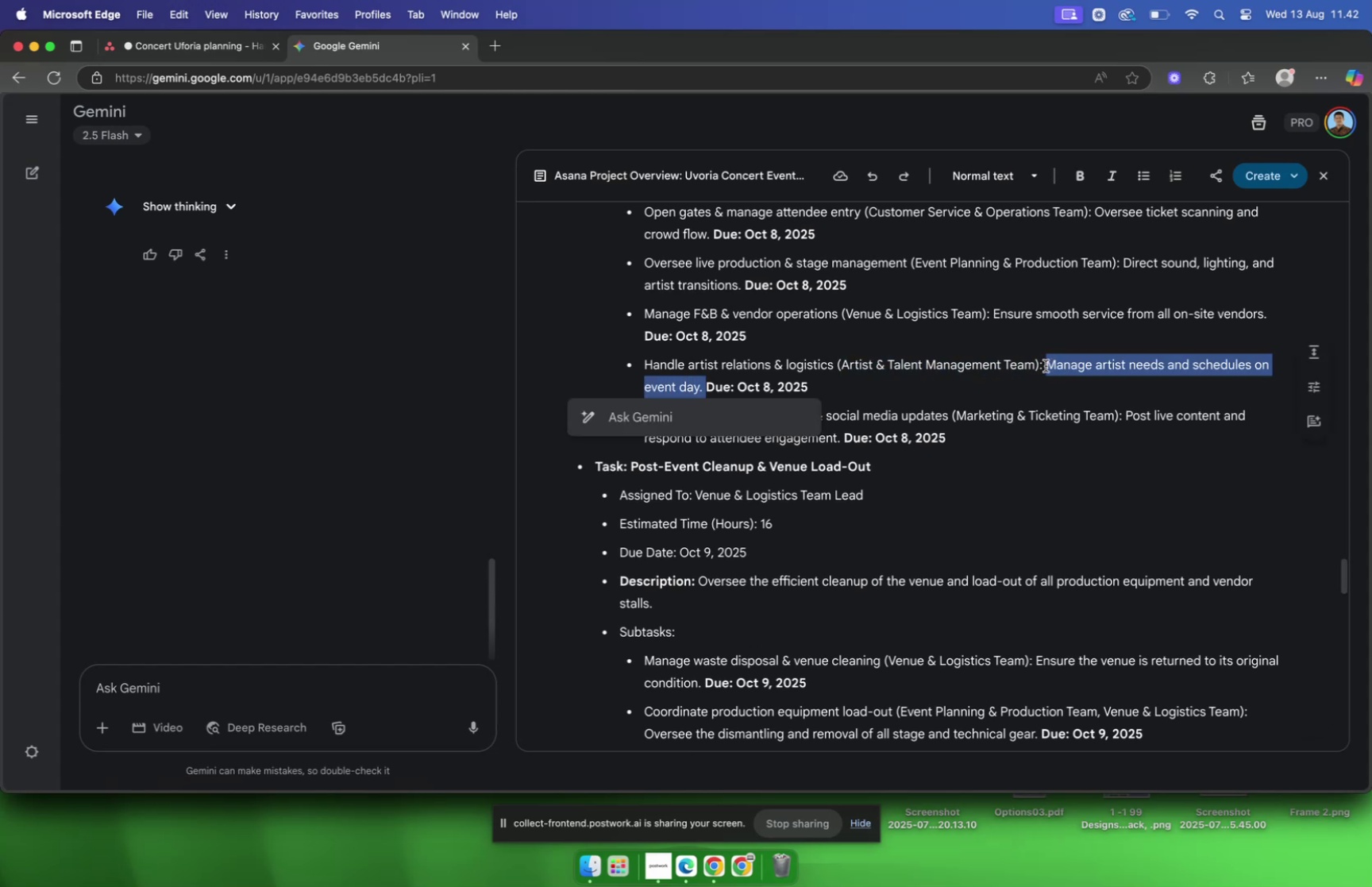 
key(Meta+C)
 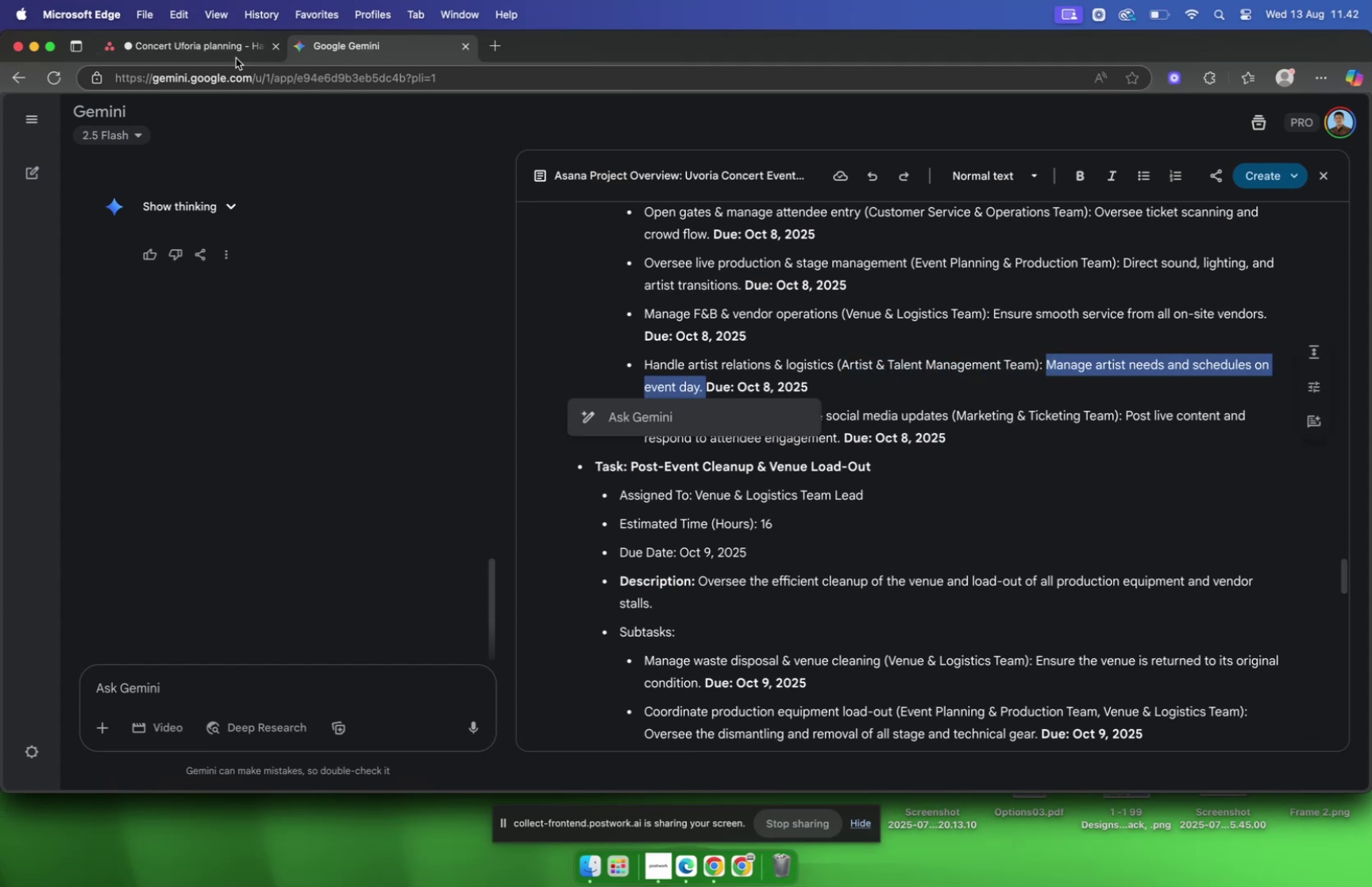 
left_click([183, 44])
 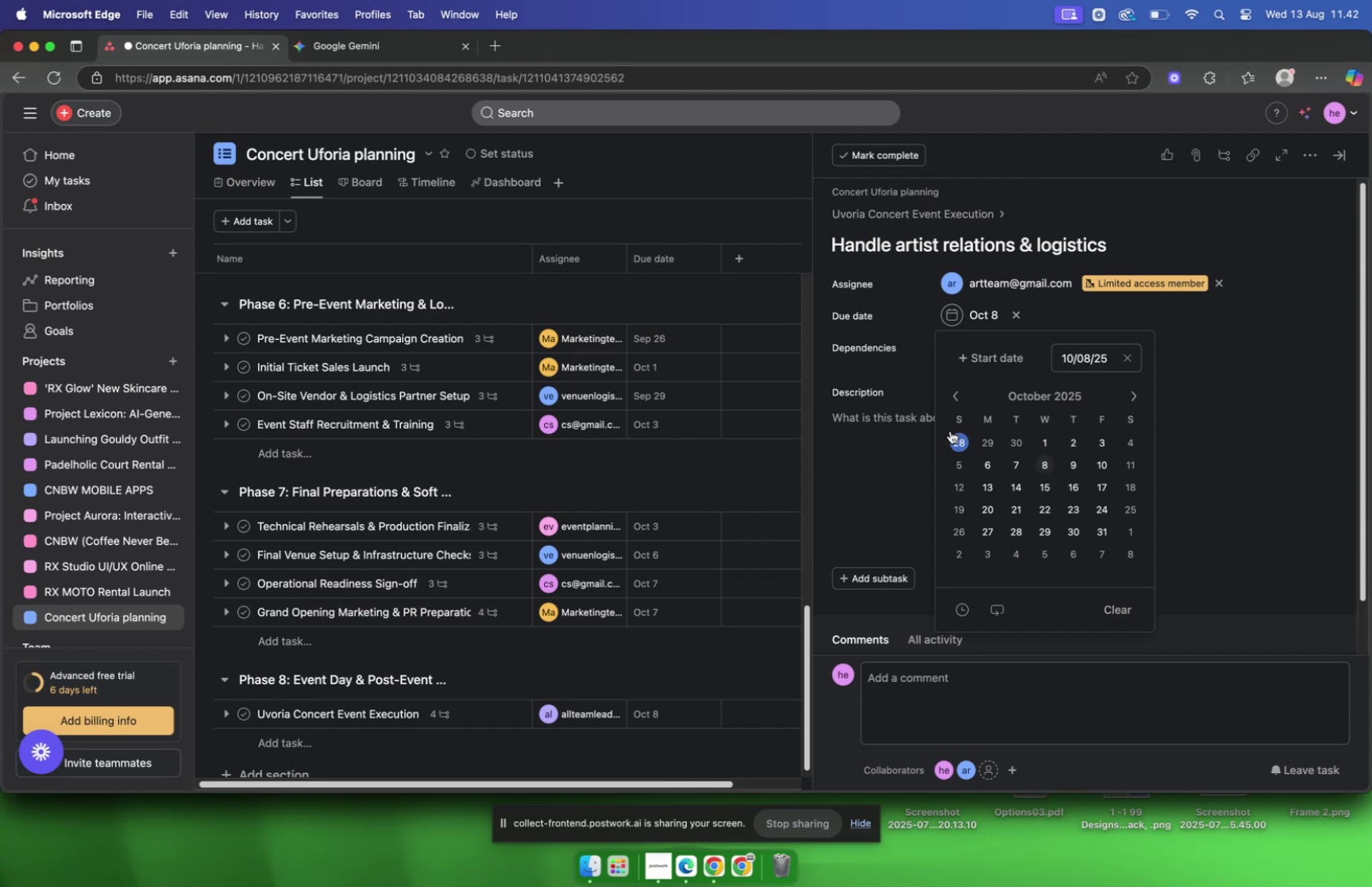 
left_click([912, 429])
 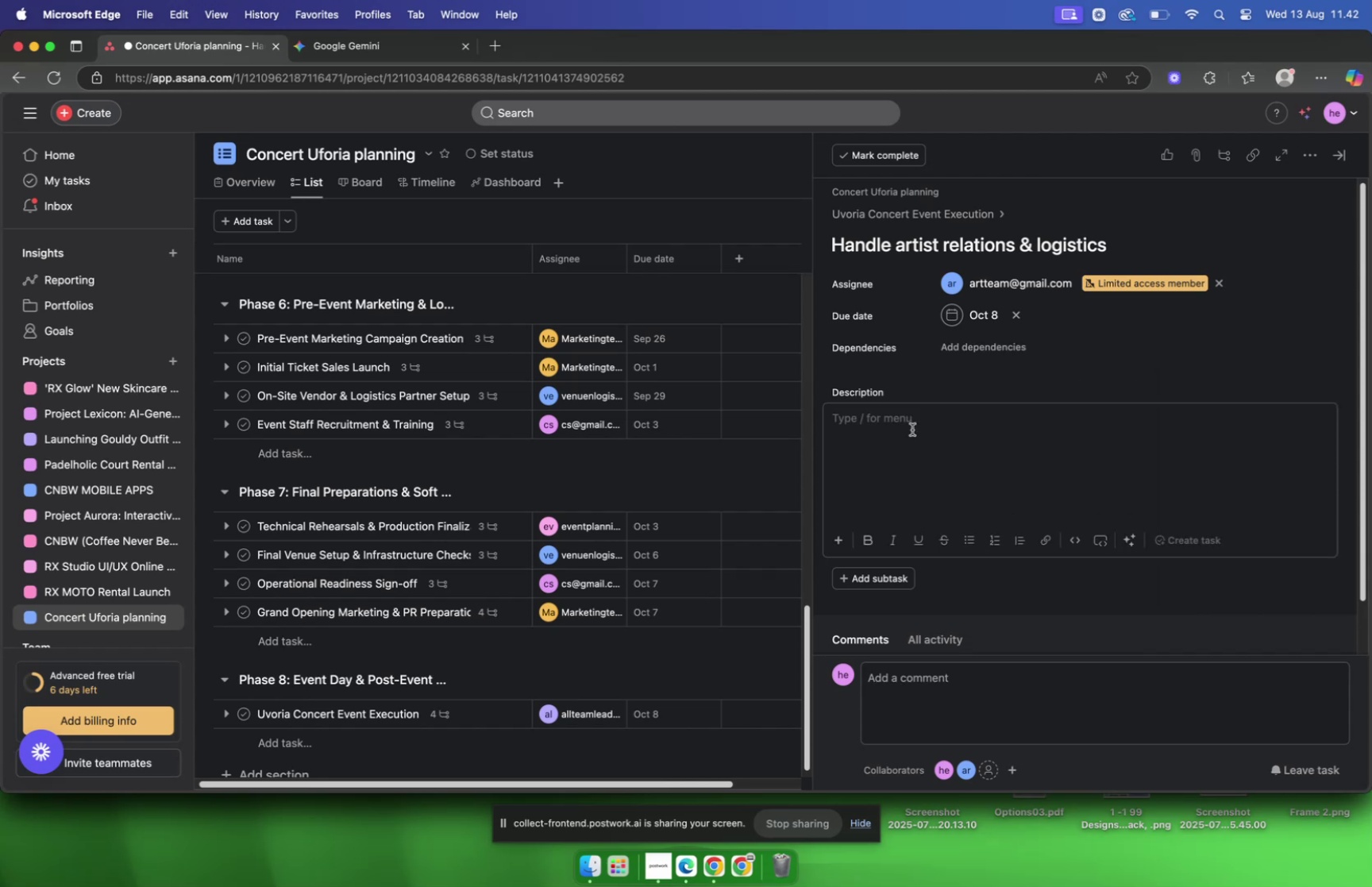 
key(Meta+V)
 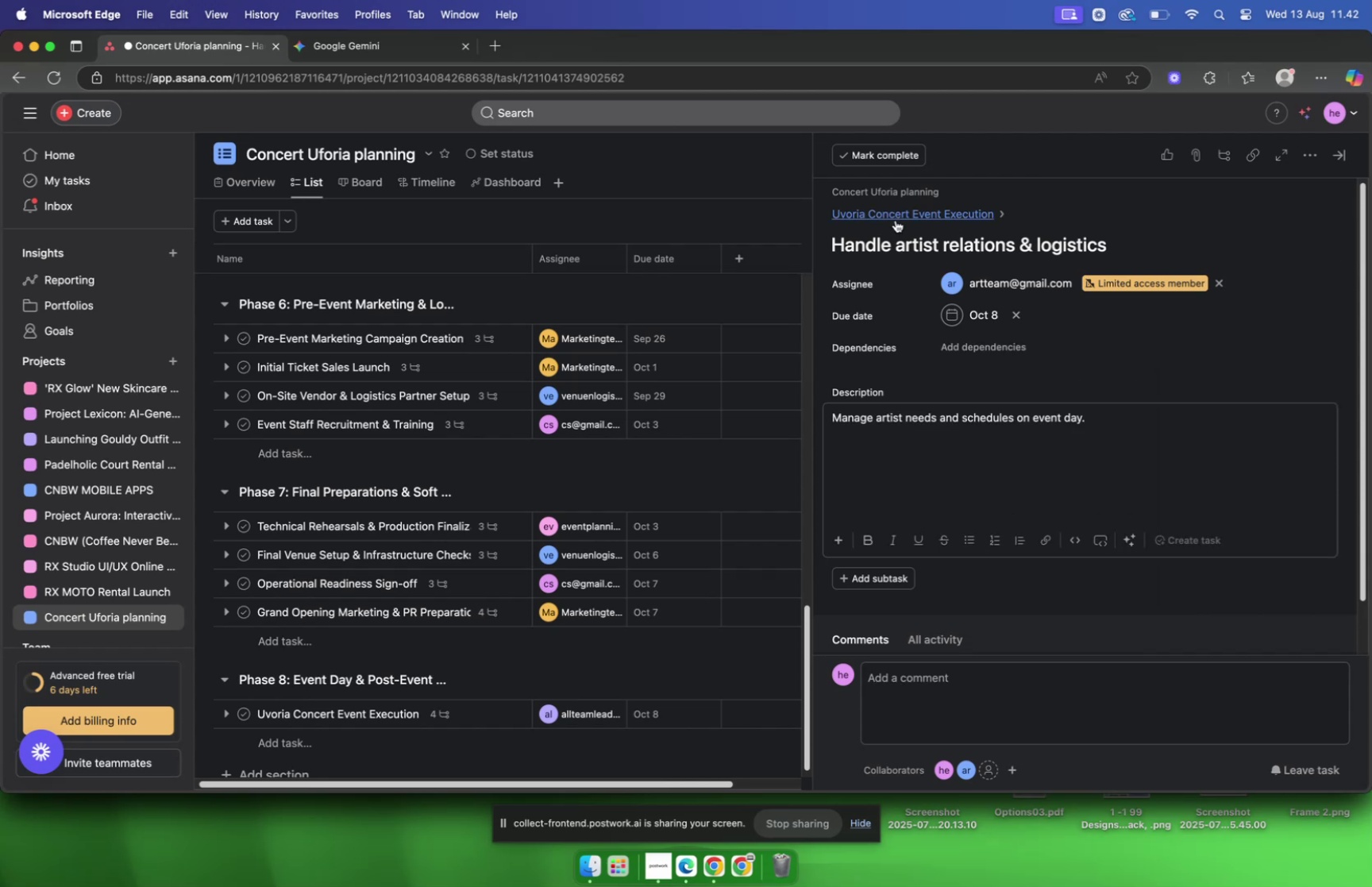 
left_click([896, 218])
 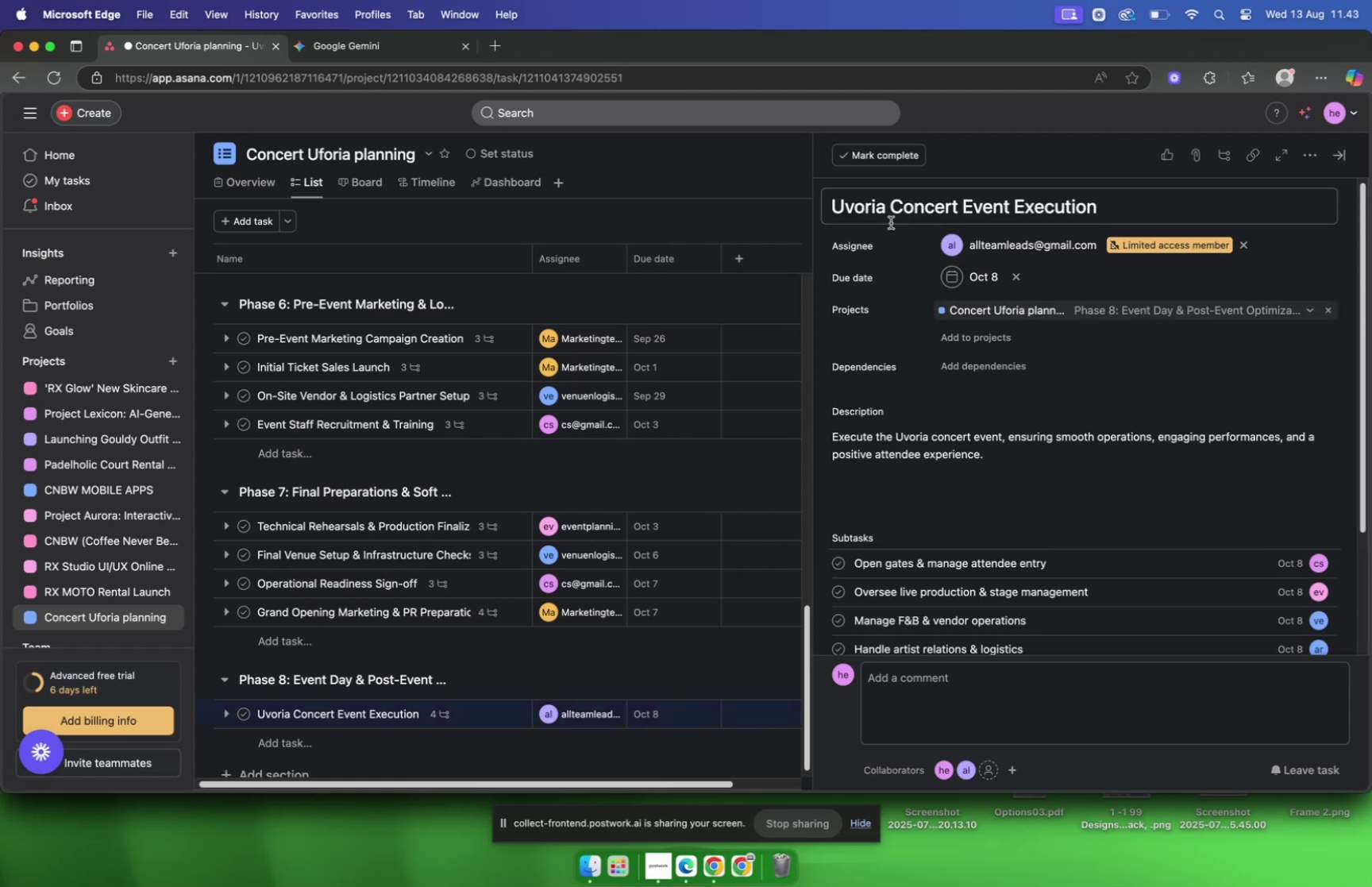 
scroll: coordinate [915, 267], scroll_direction: down, amount: 7.0
 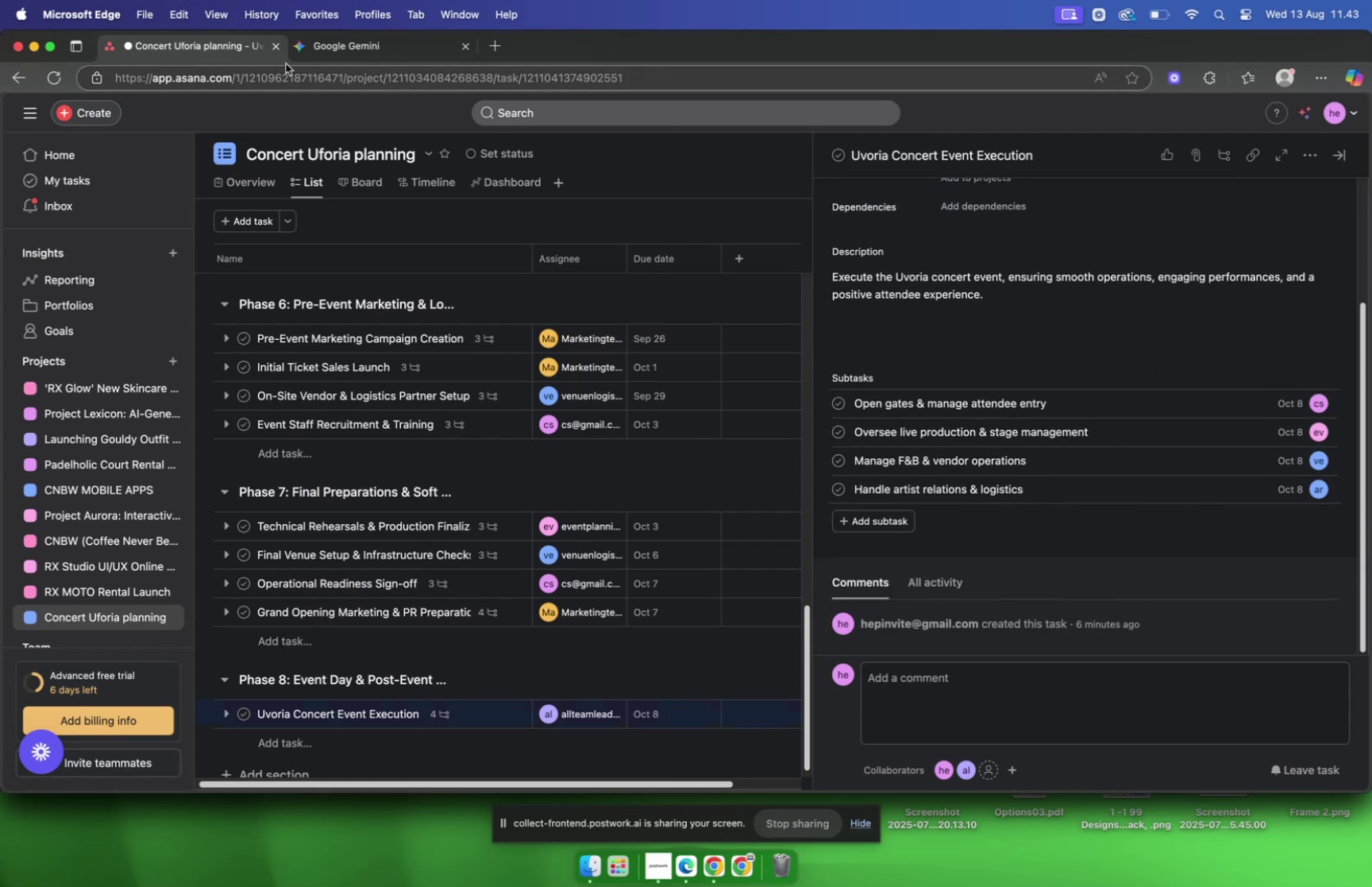 
left_click([310, 52])
 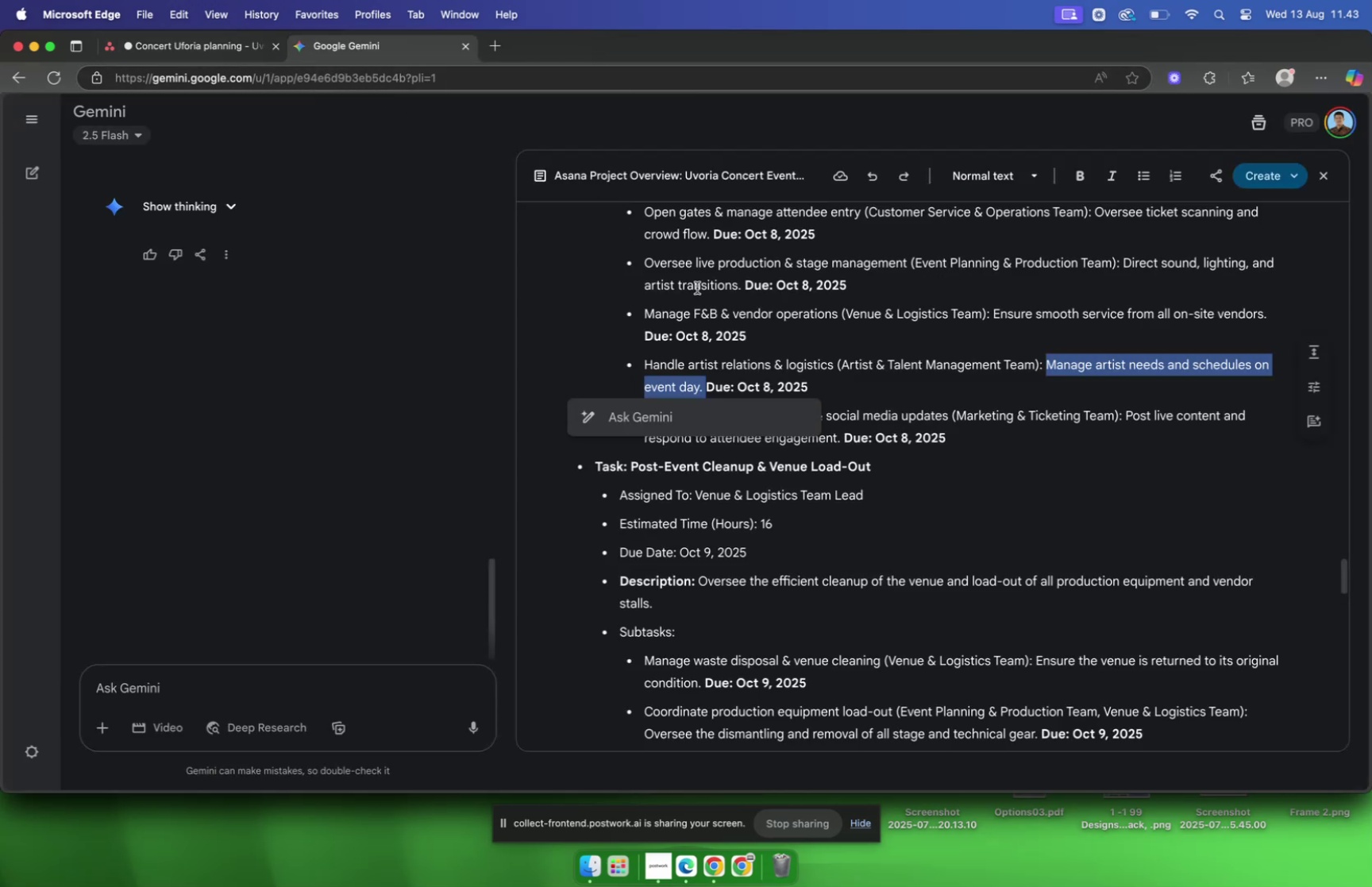 
left_click([709, 299])
 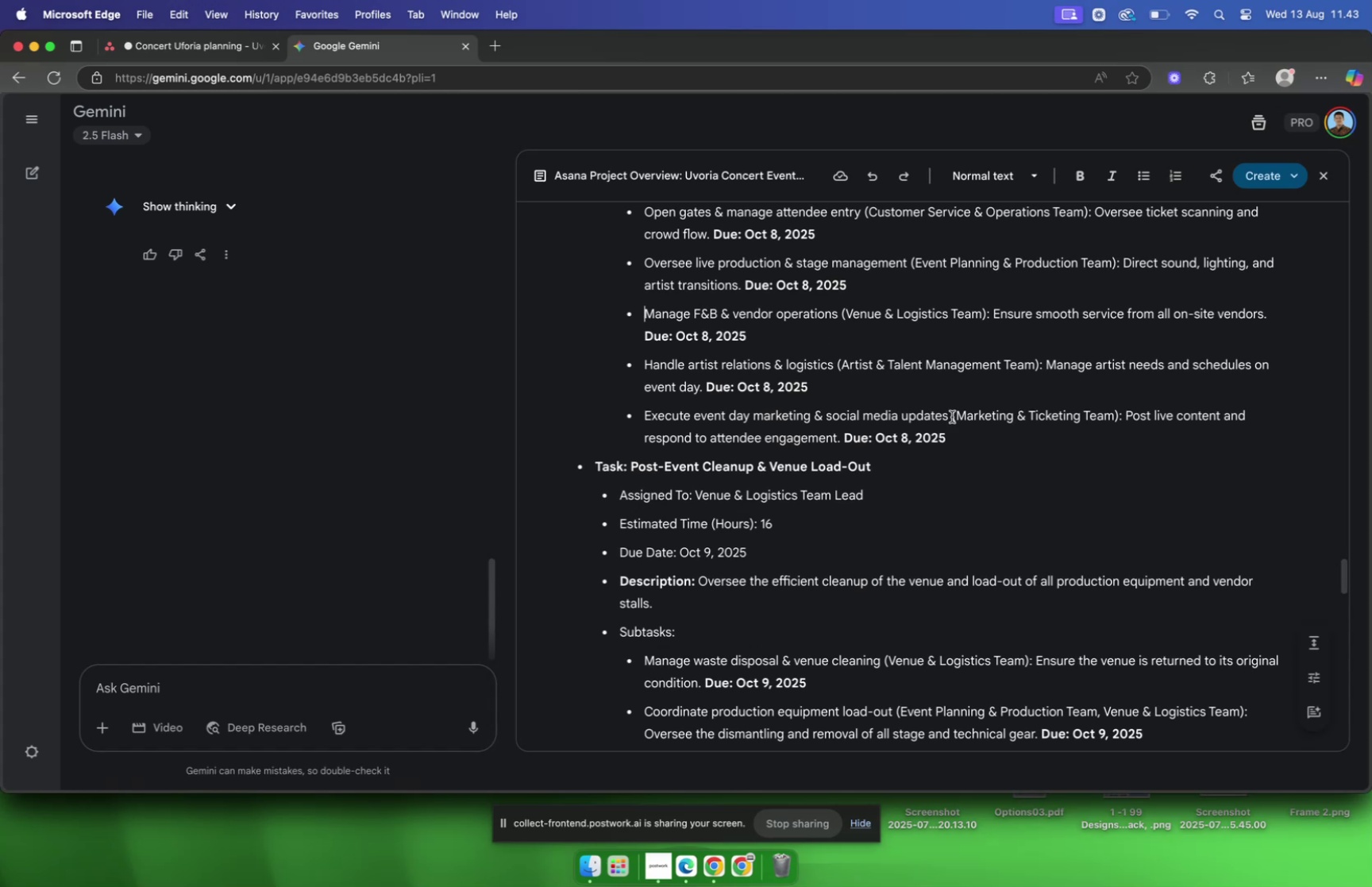 
left_click_drag(start_coordinate=[950, 416], to_coordinate=[647, 417])
 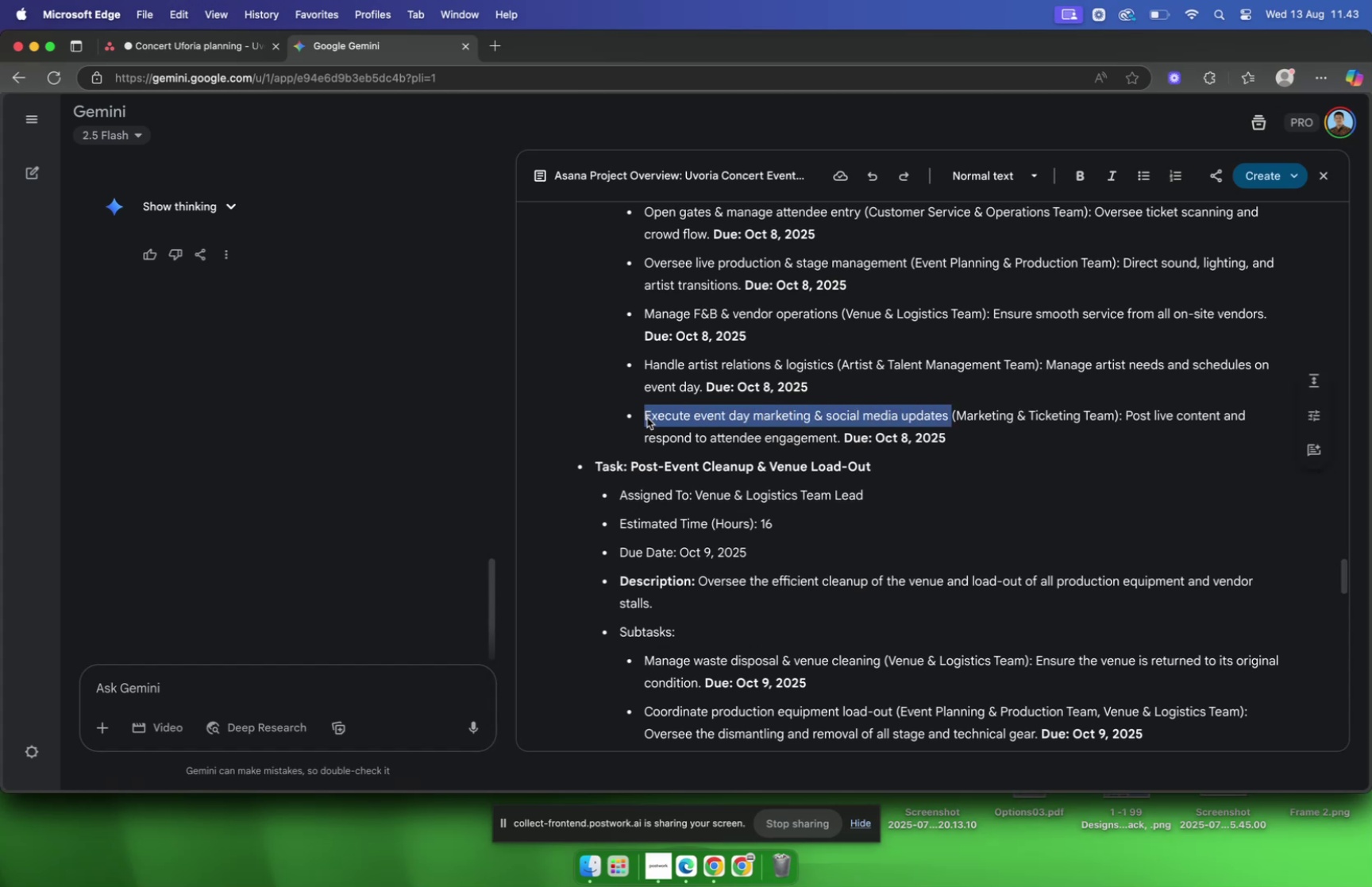 
key(Meta+C)
 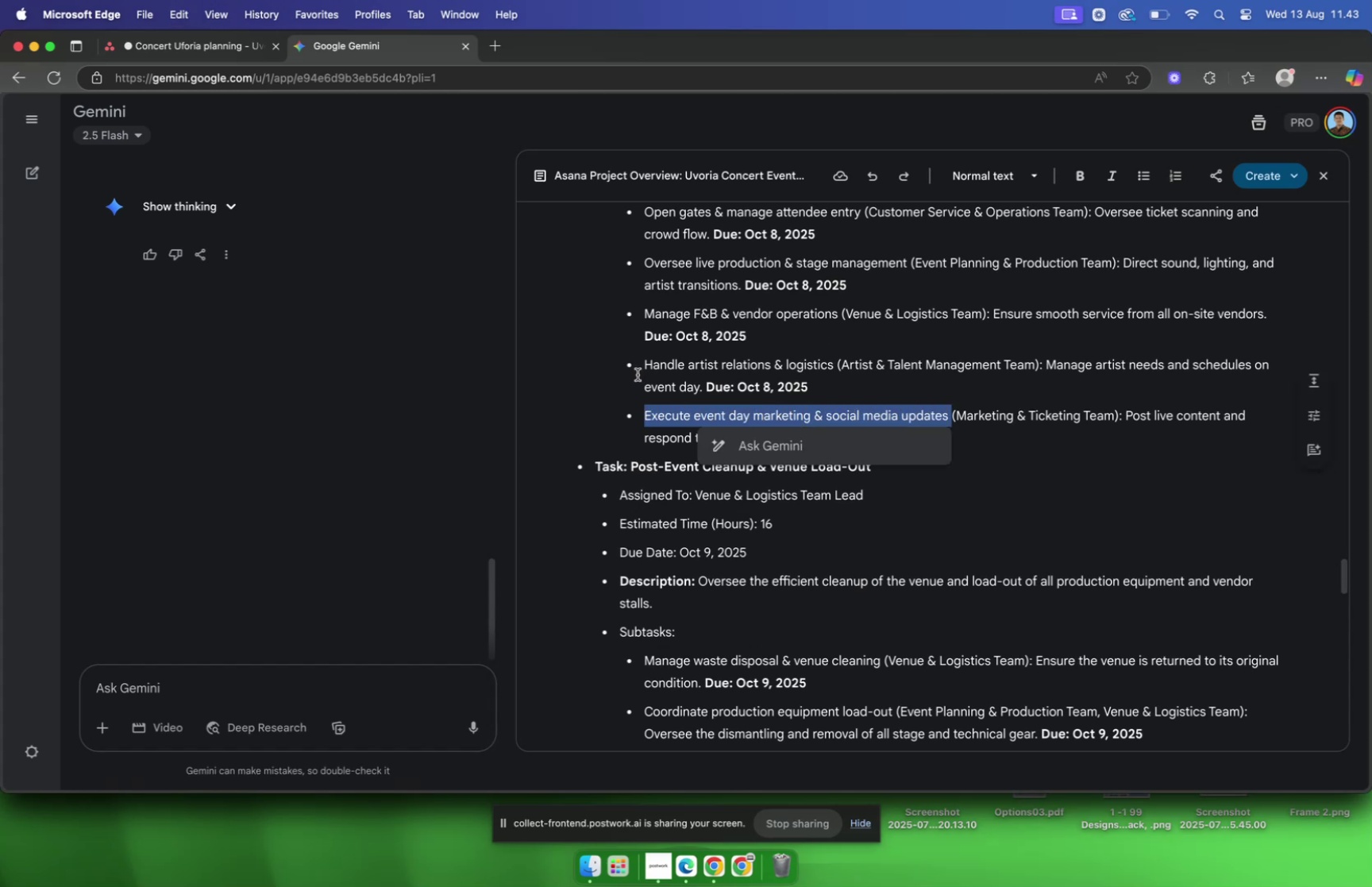 
key(Meta+CommandLeft)
 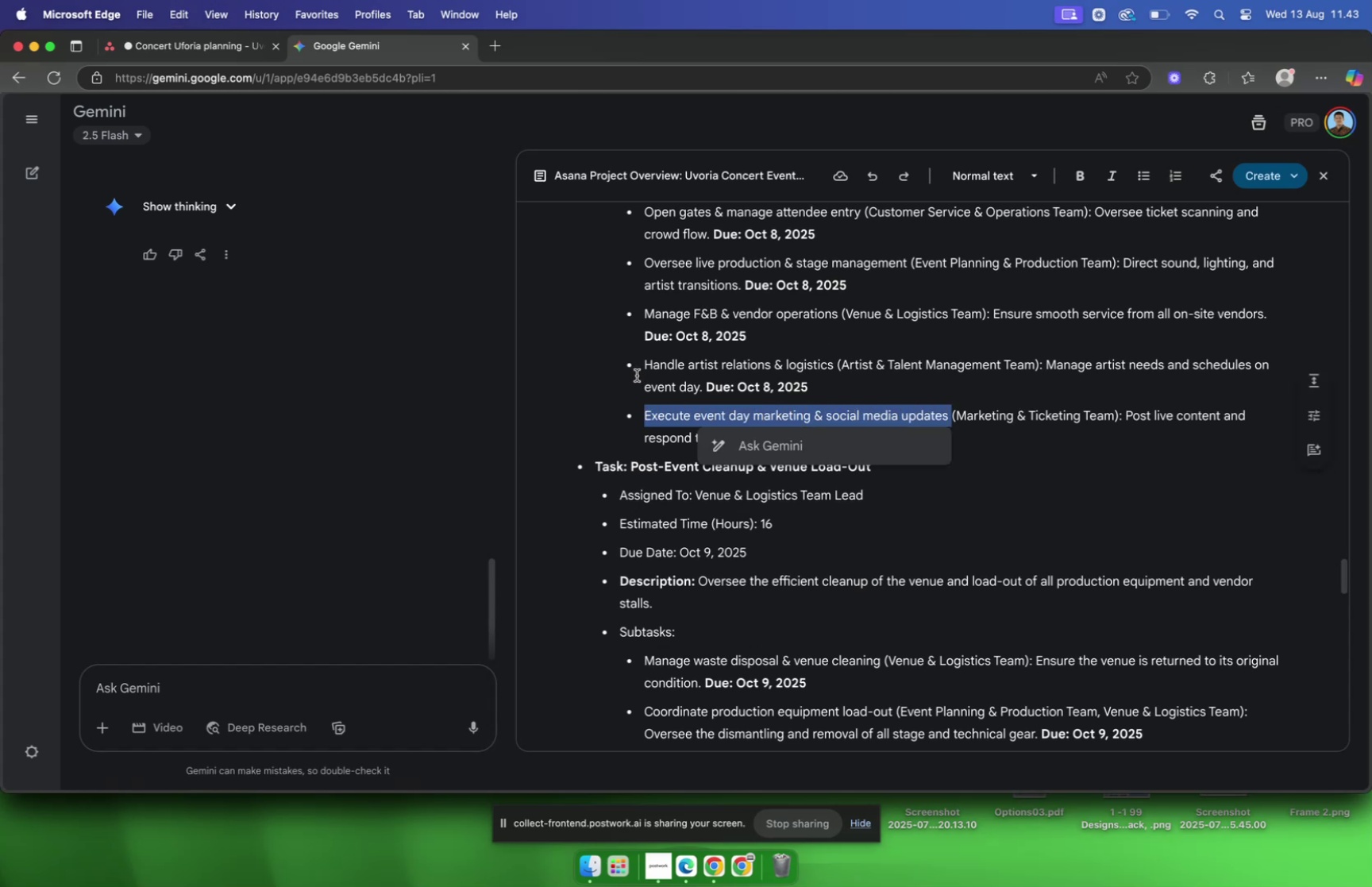 
key(Meta+C)
 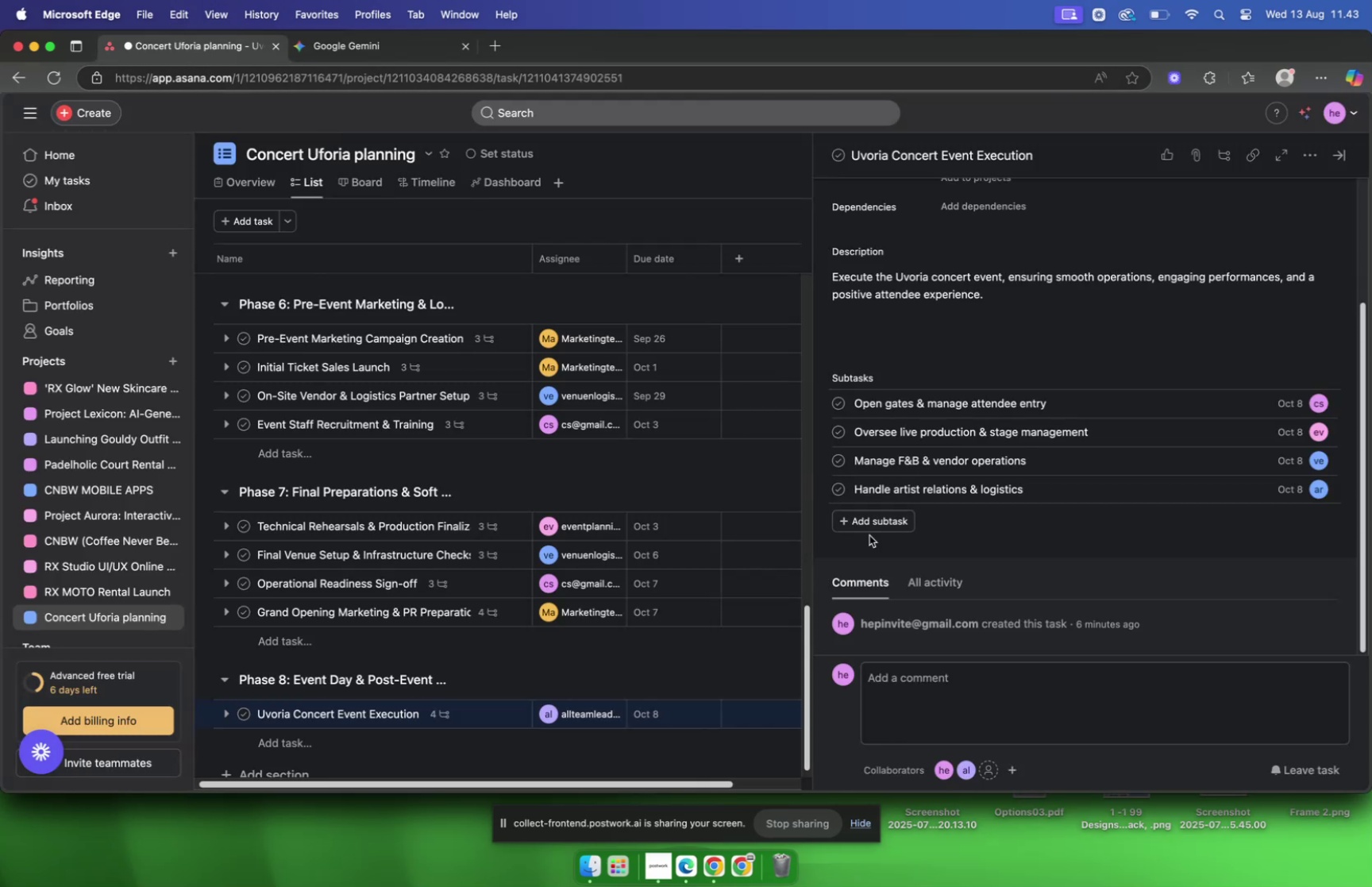 
left_click([871, 525])
 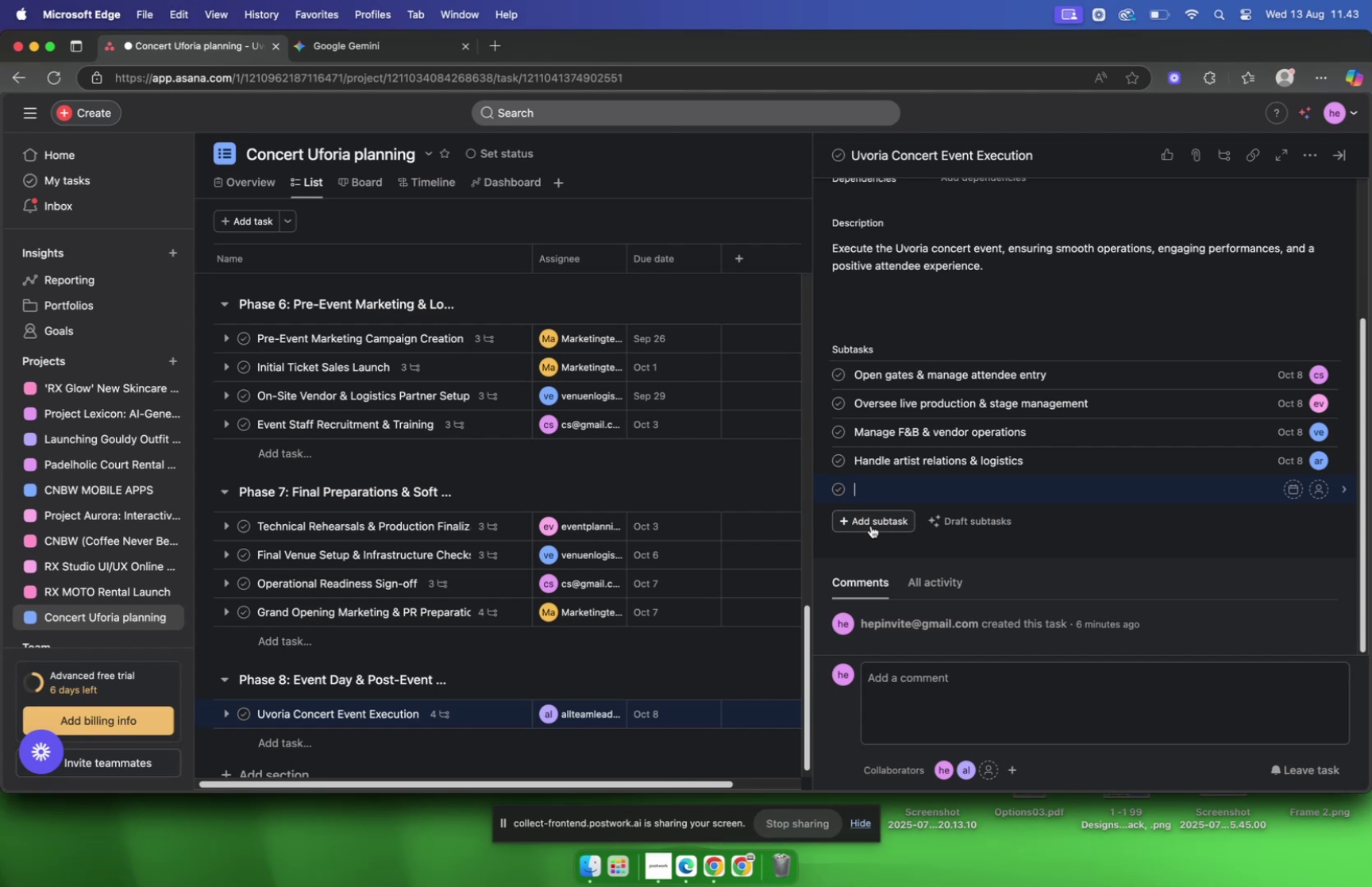 
key(Meta+V)
 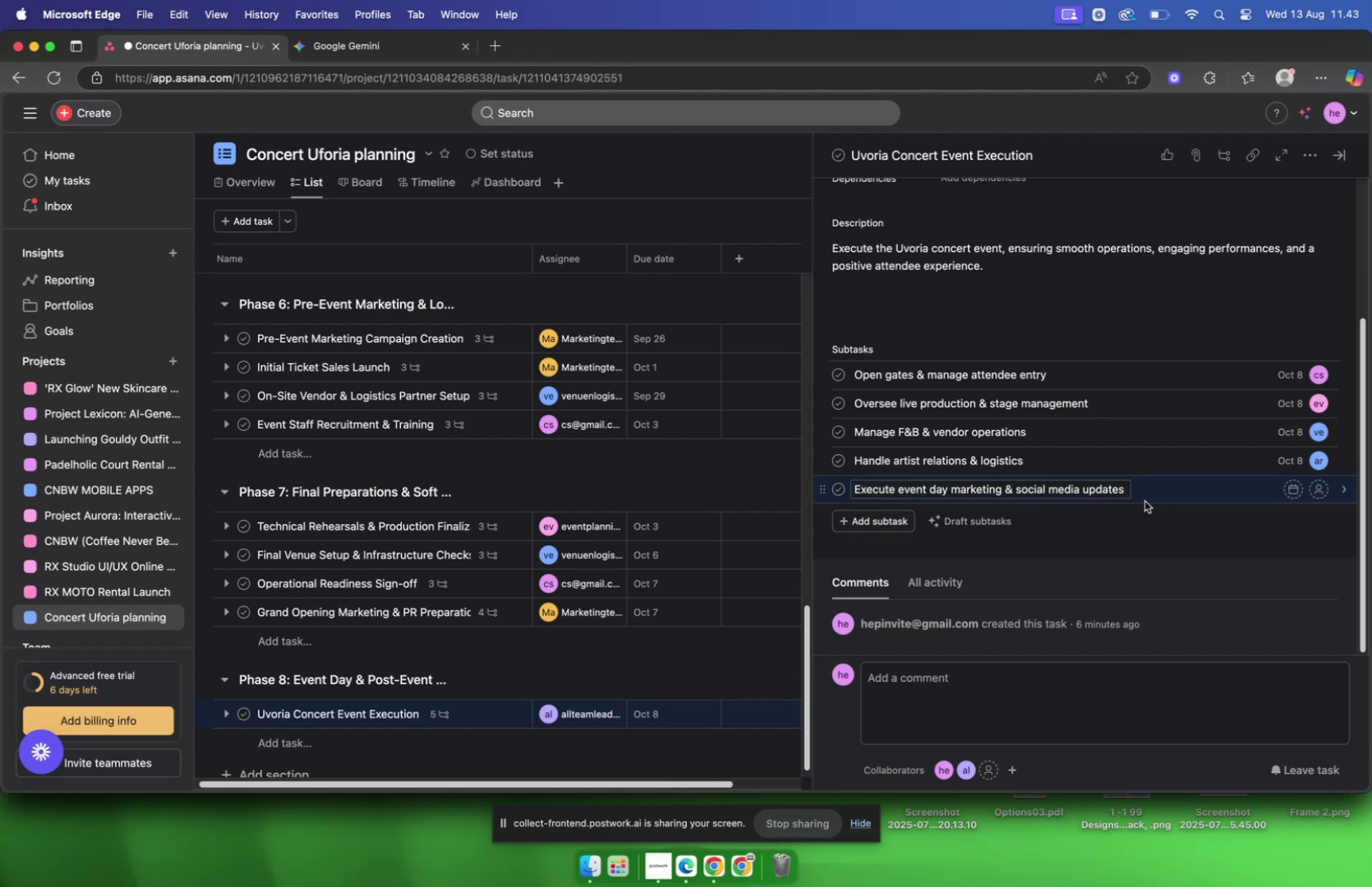 
key(Backspace)
 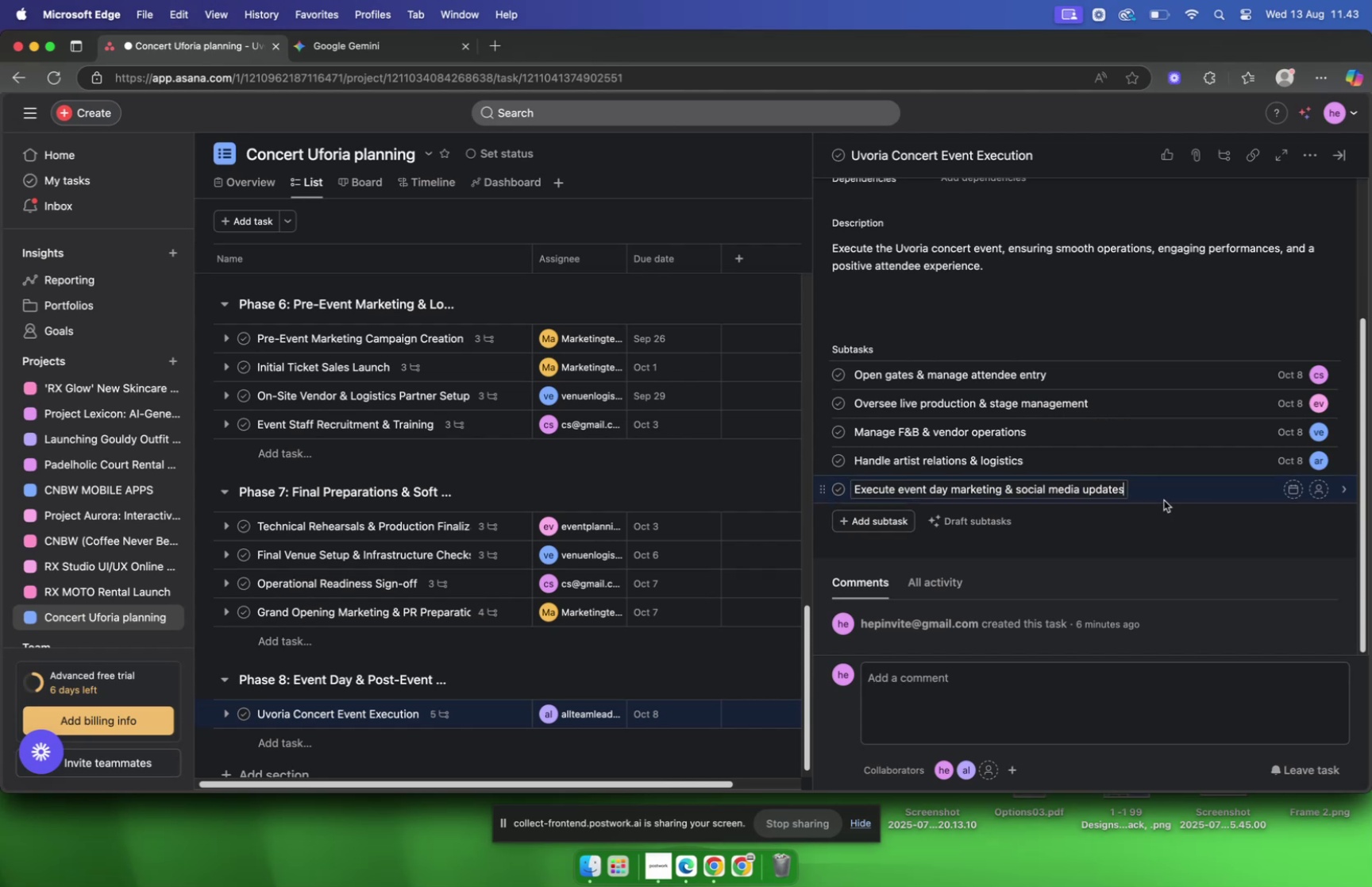 
left_click([1162, 497])
 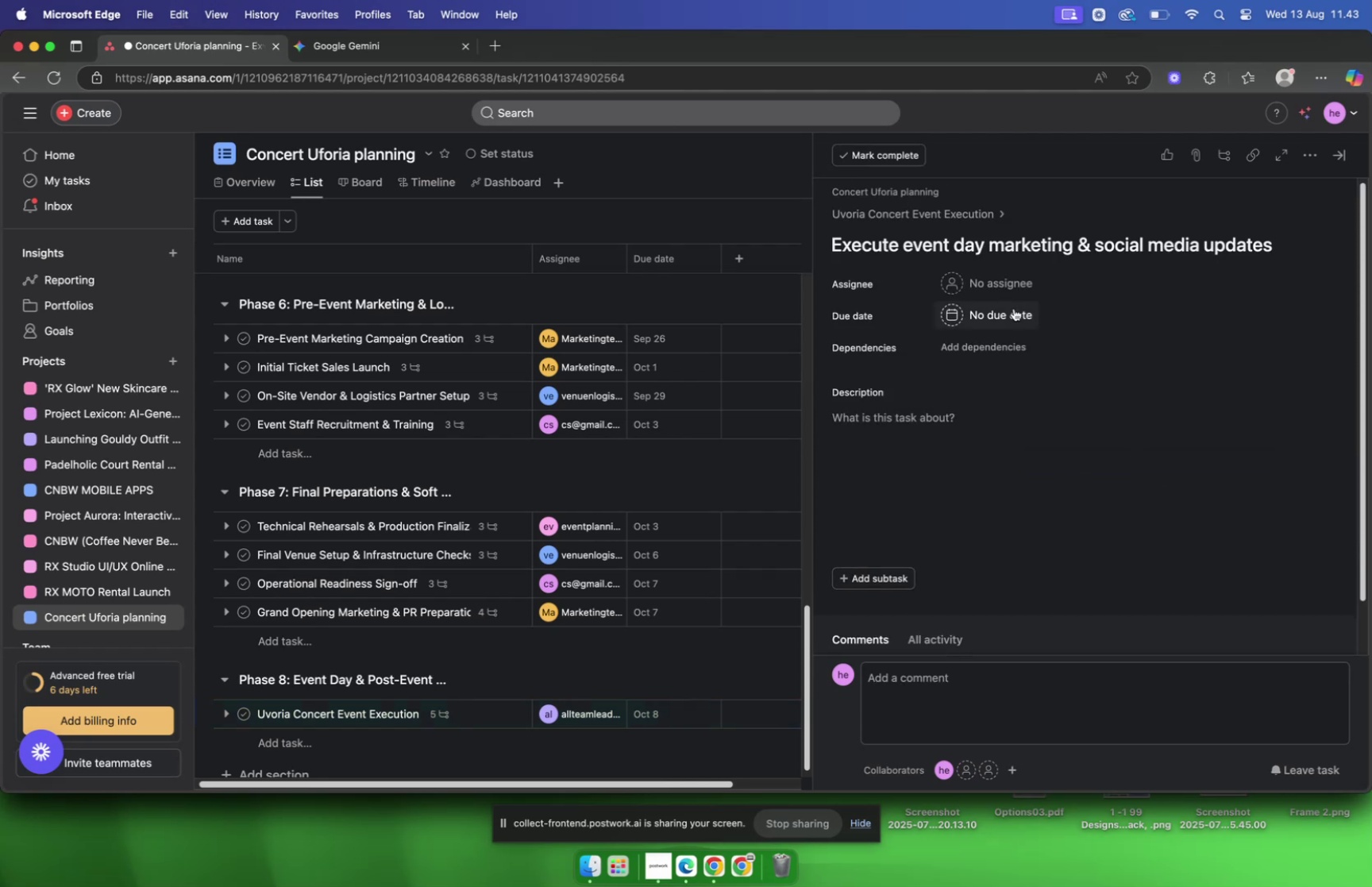 
left_click([991, 287])
 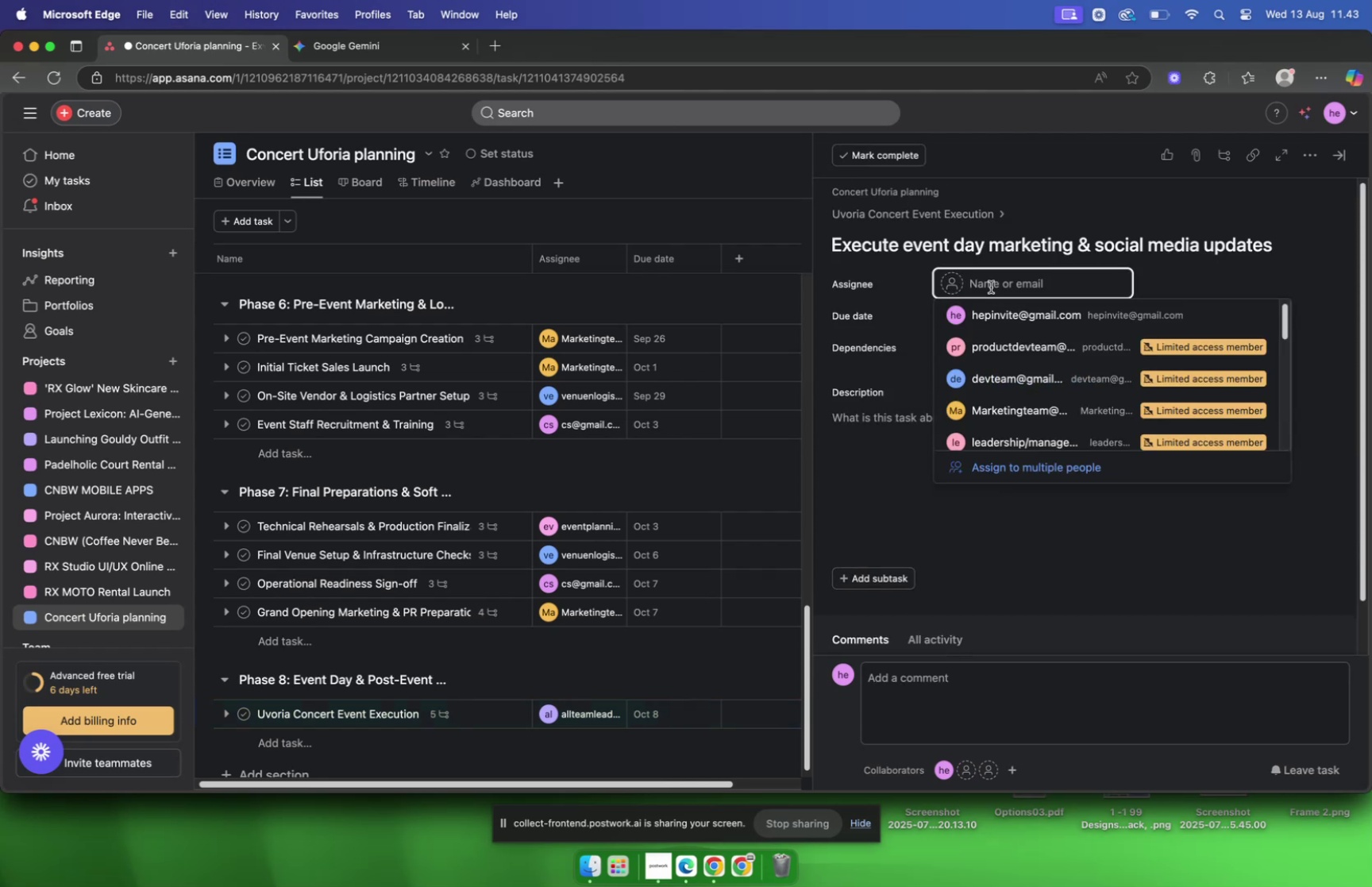 
type(mark)
 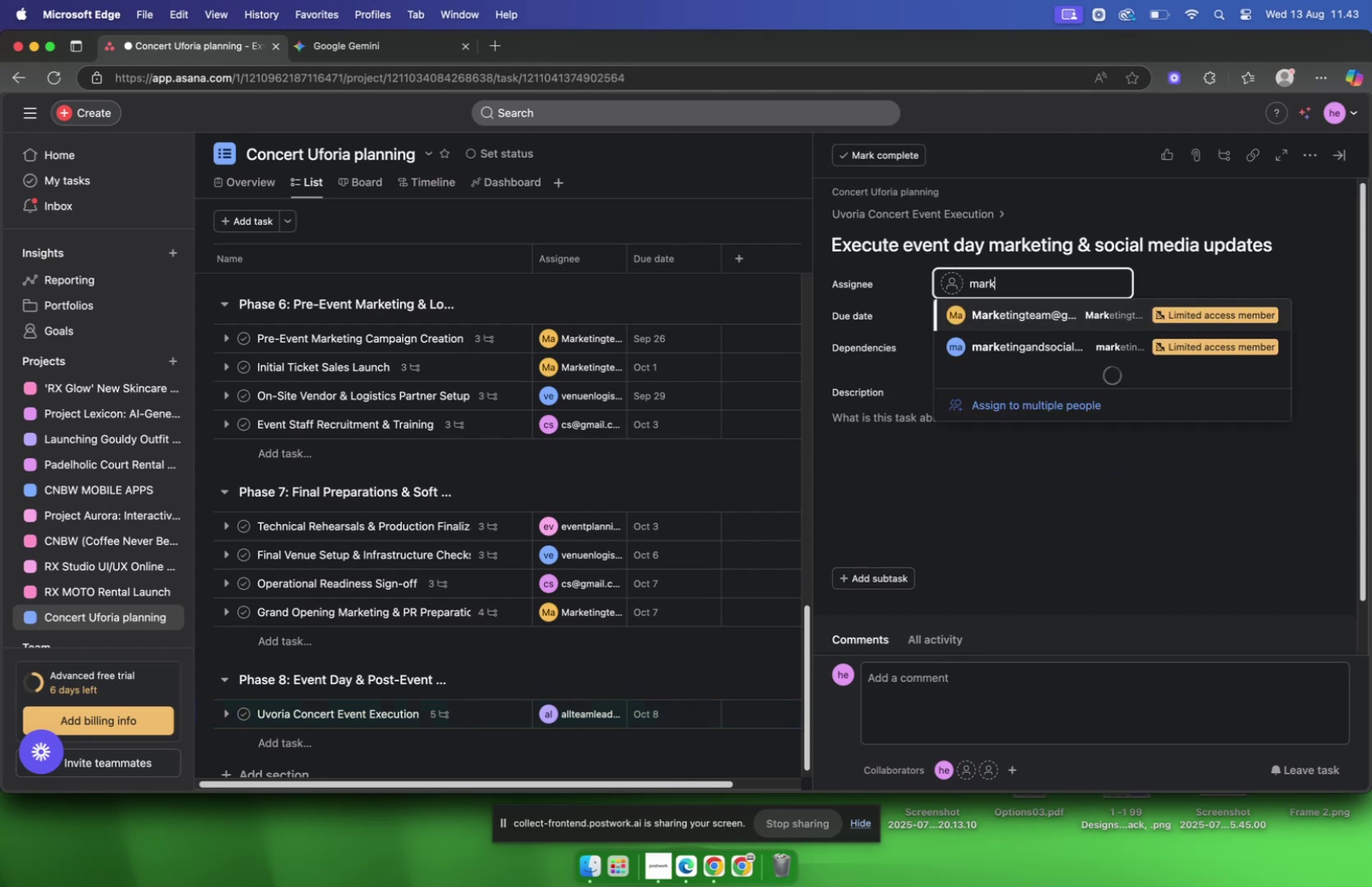 
key(Enter)
 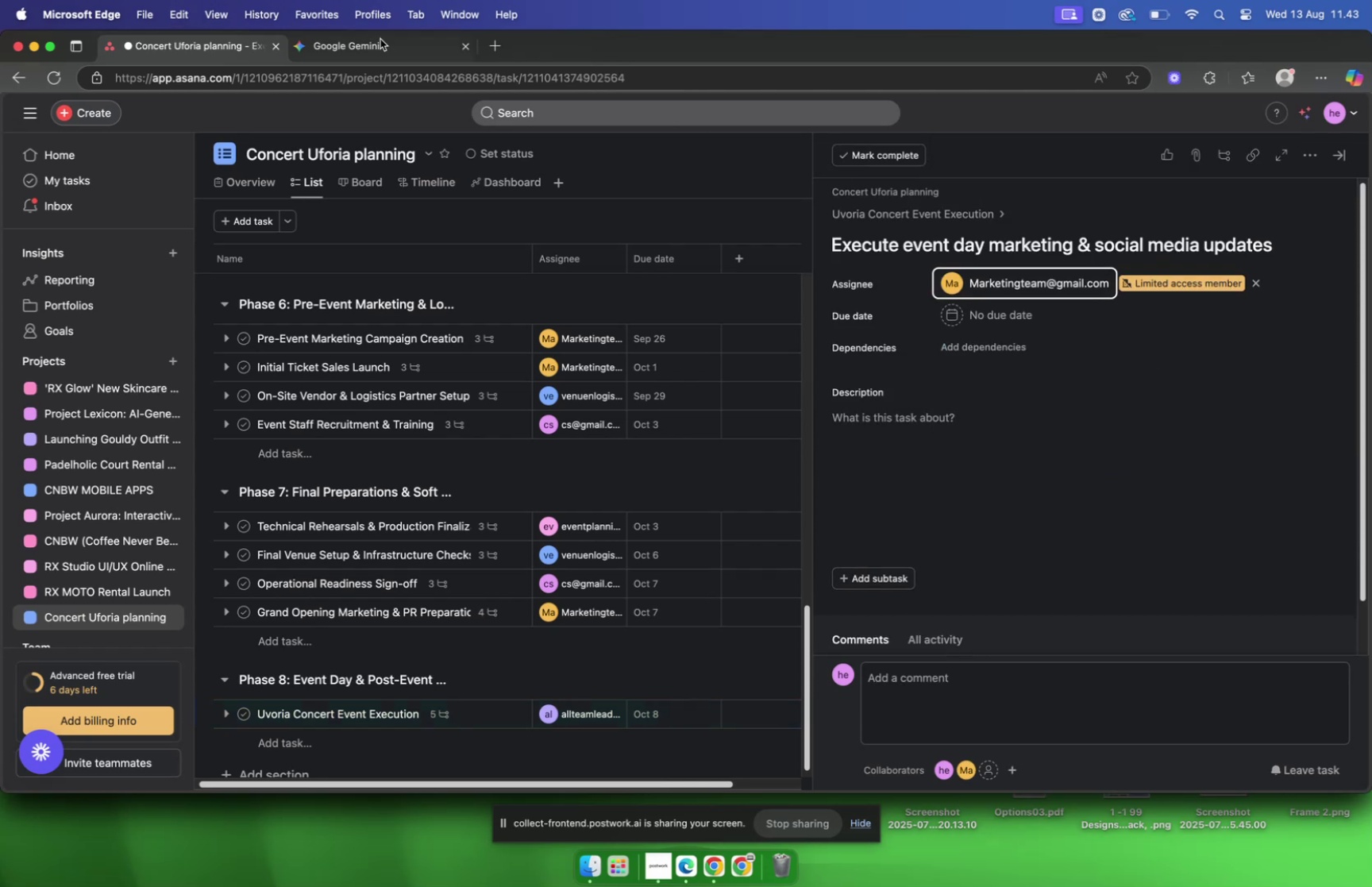 
left_click([380, 41])
 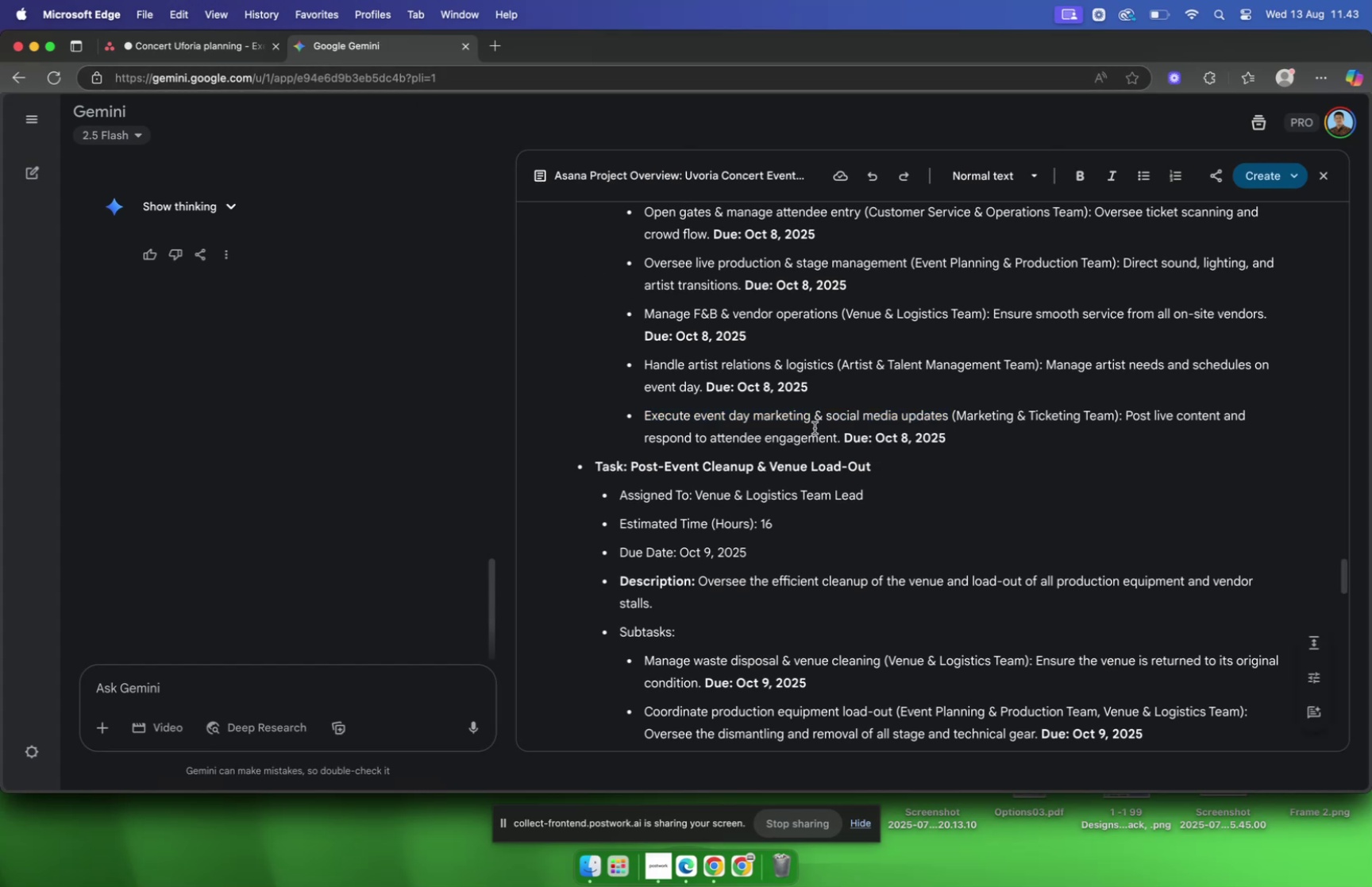 
left_click_drag(start_coordinate=[842, 440], to_coordinate=[1128, 421])
 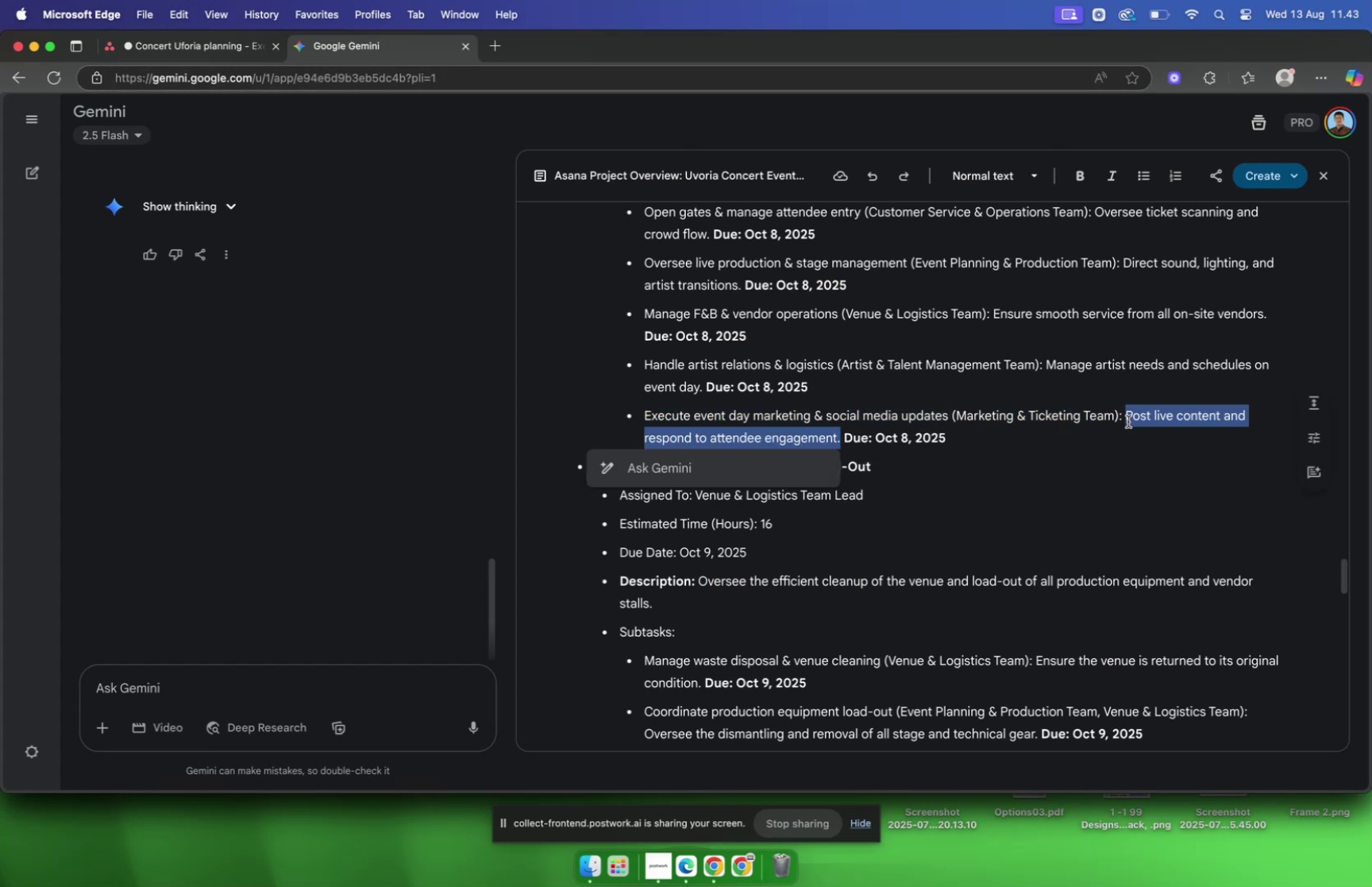 
key(Meta+C)
 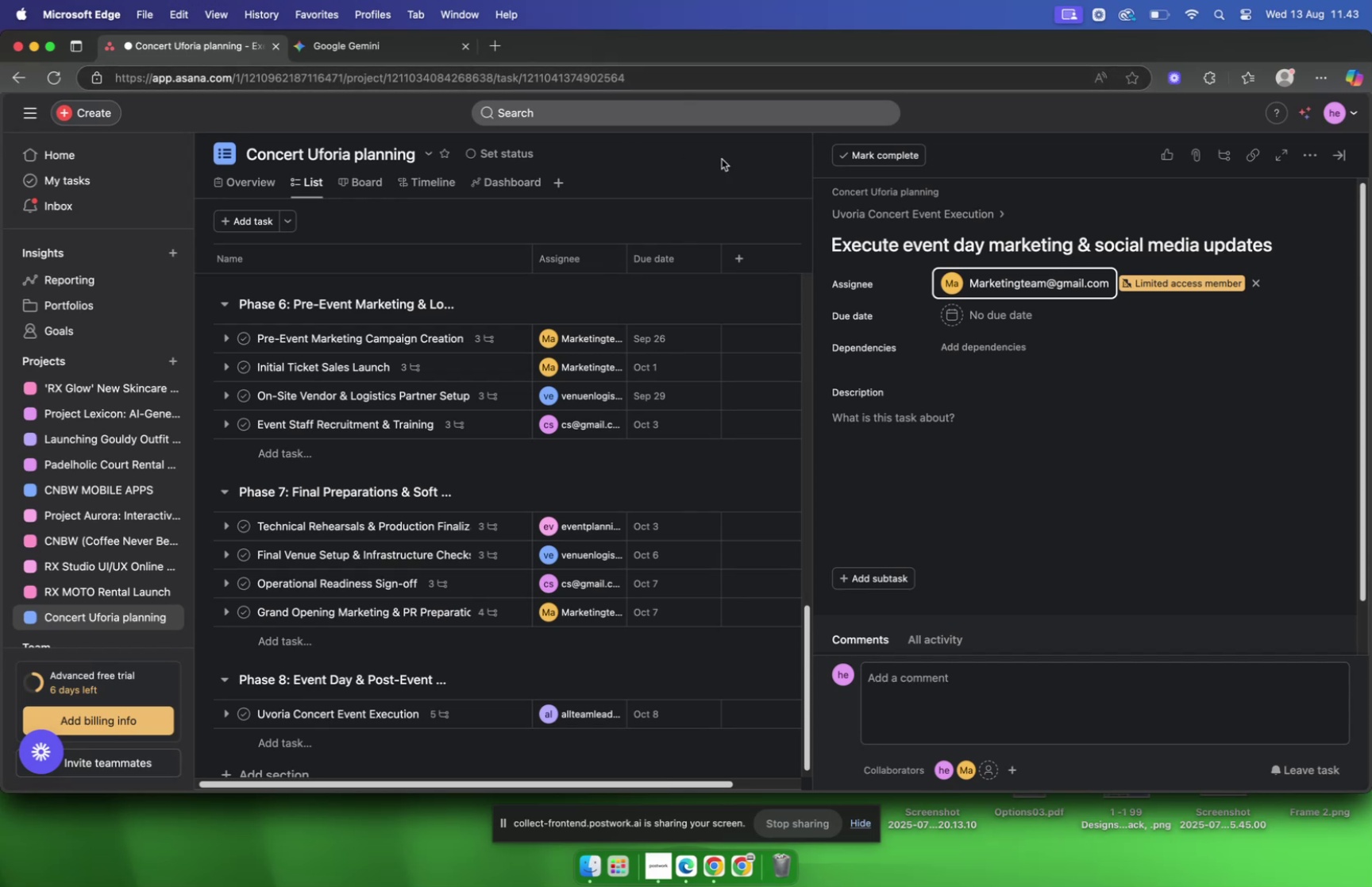 
left_click([1018, 325])
 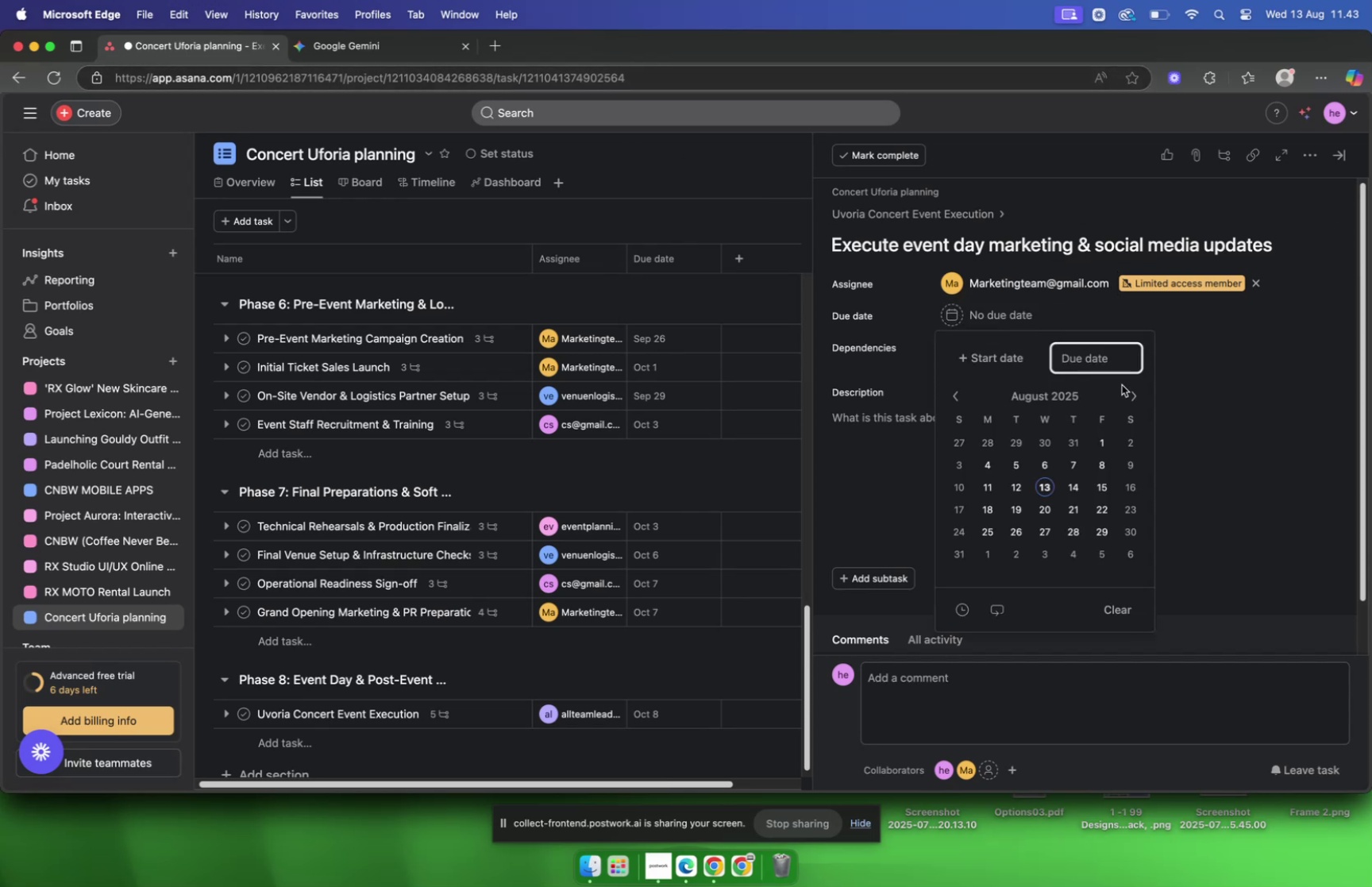 
left_click([1131, 392])
 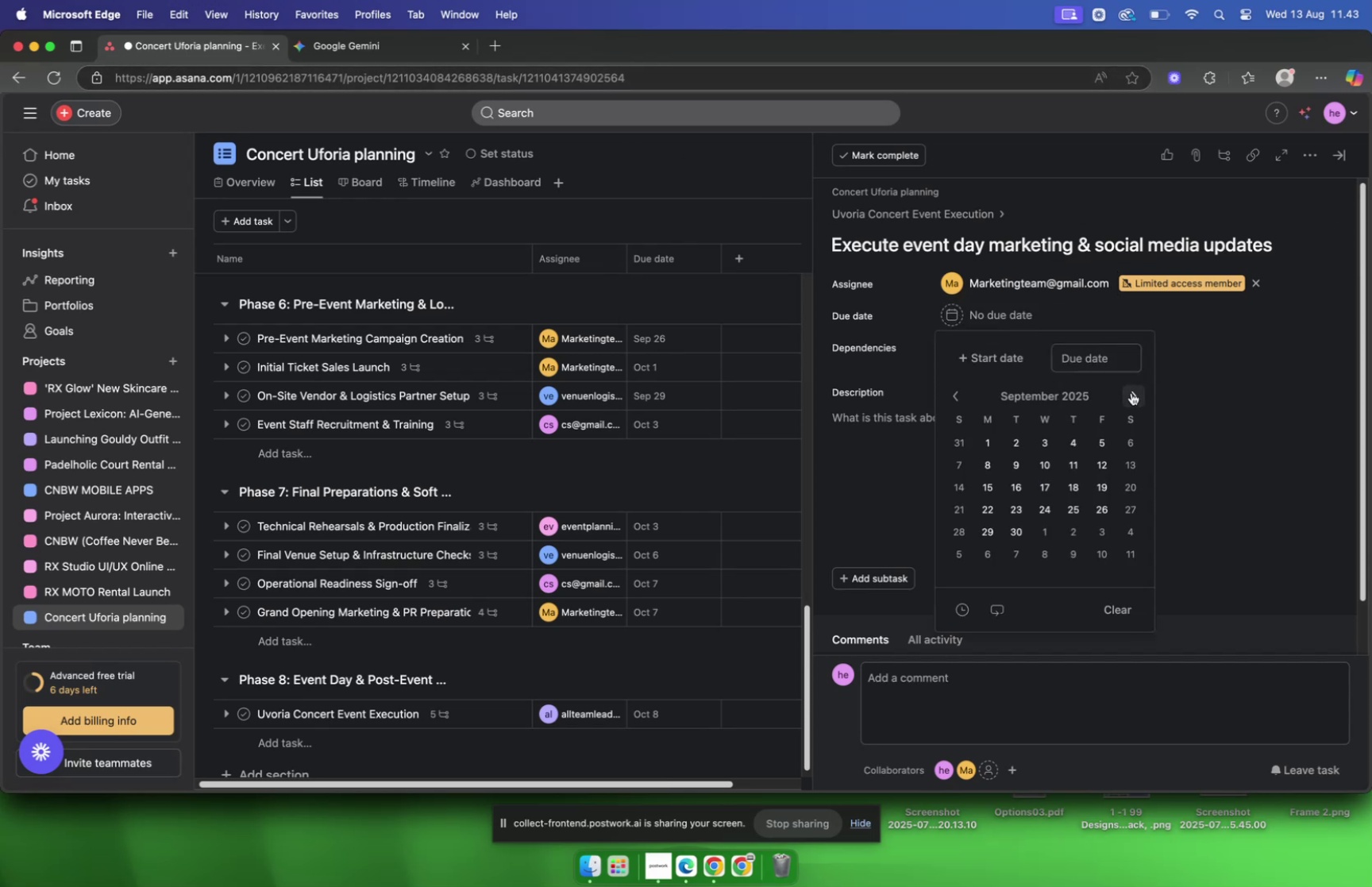 
left_click([1131, 392])
 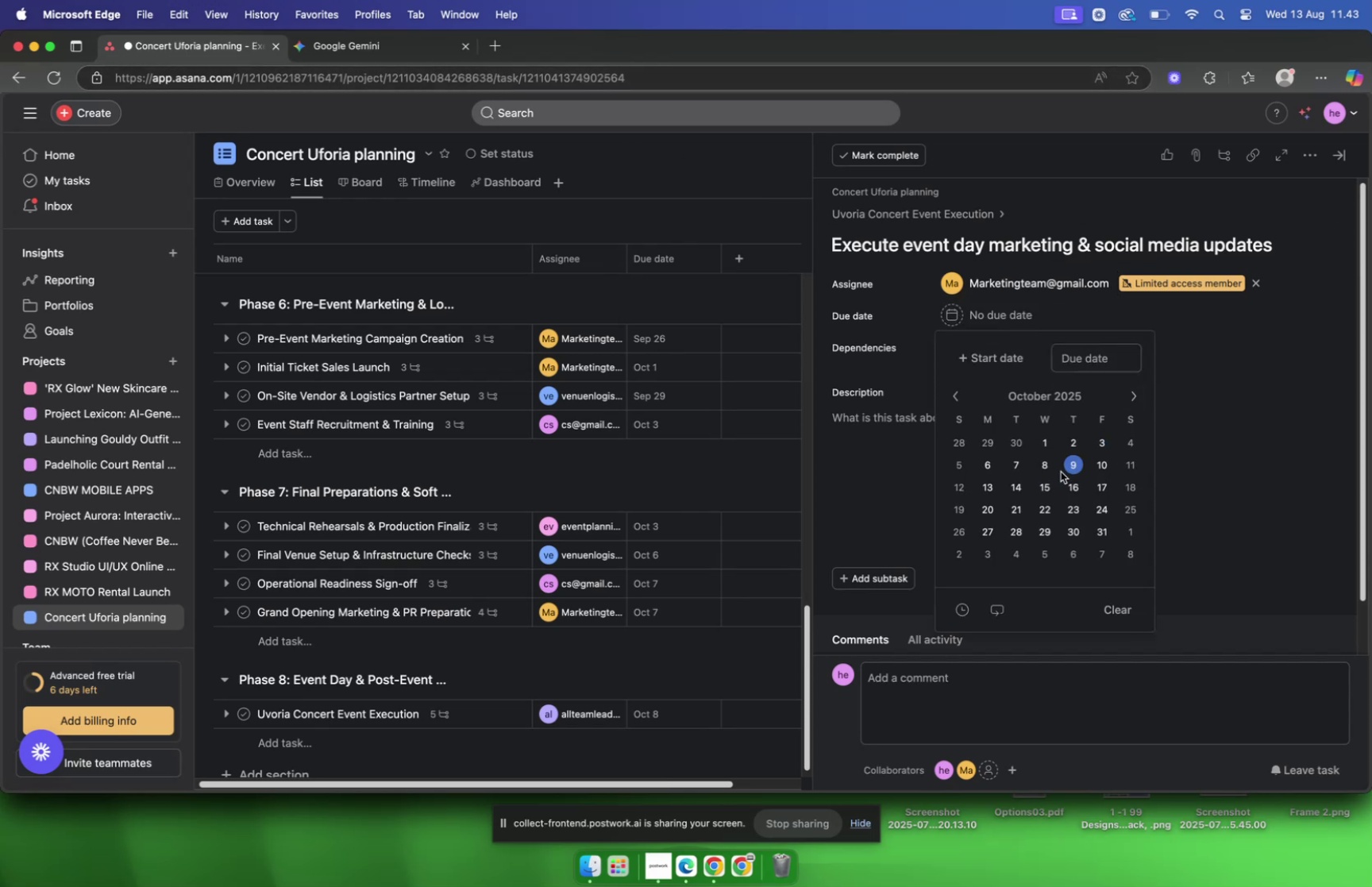 
left_click([1047, 467])
 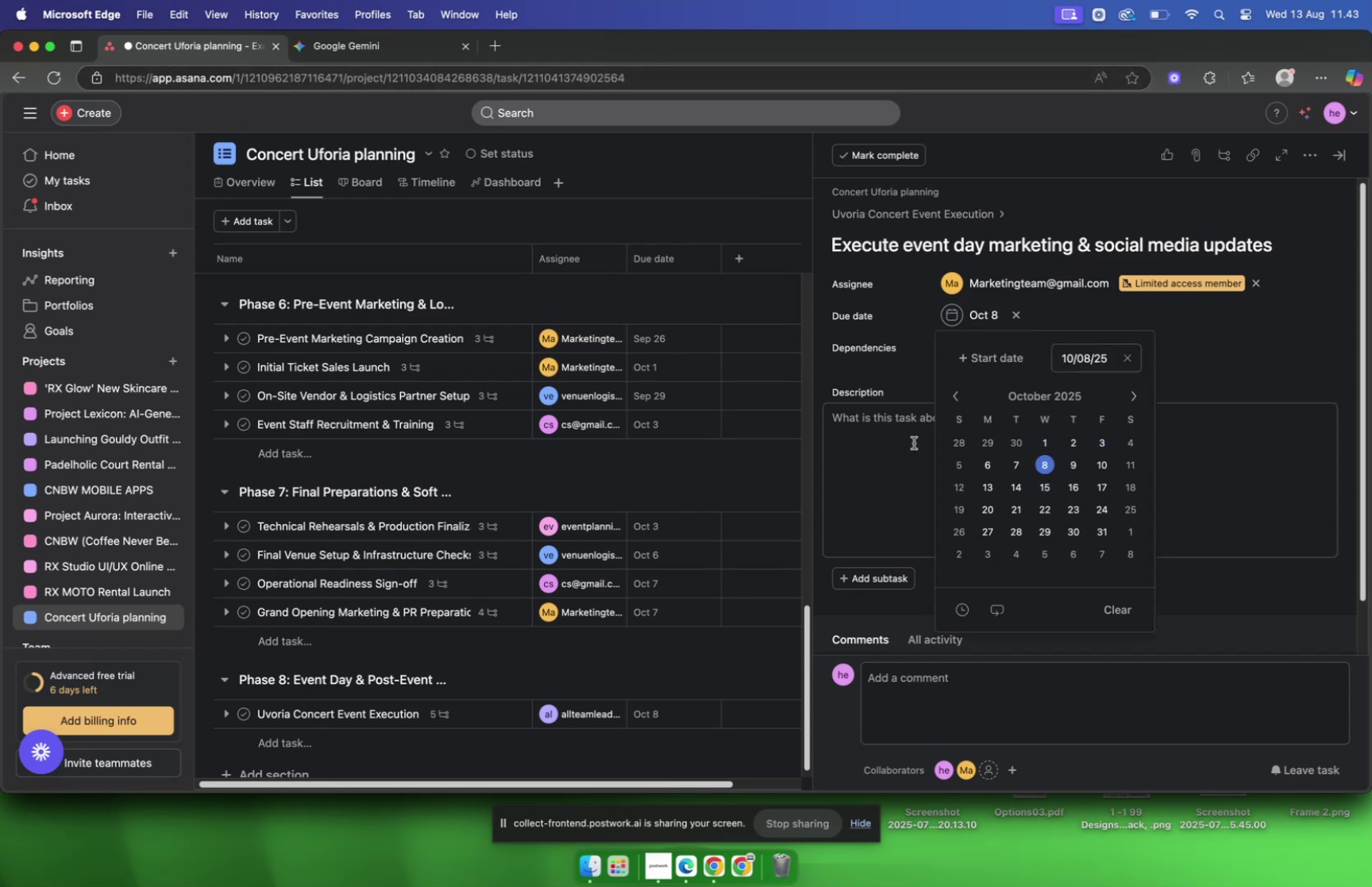 
left_click([896, 441])
 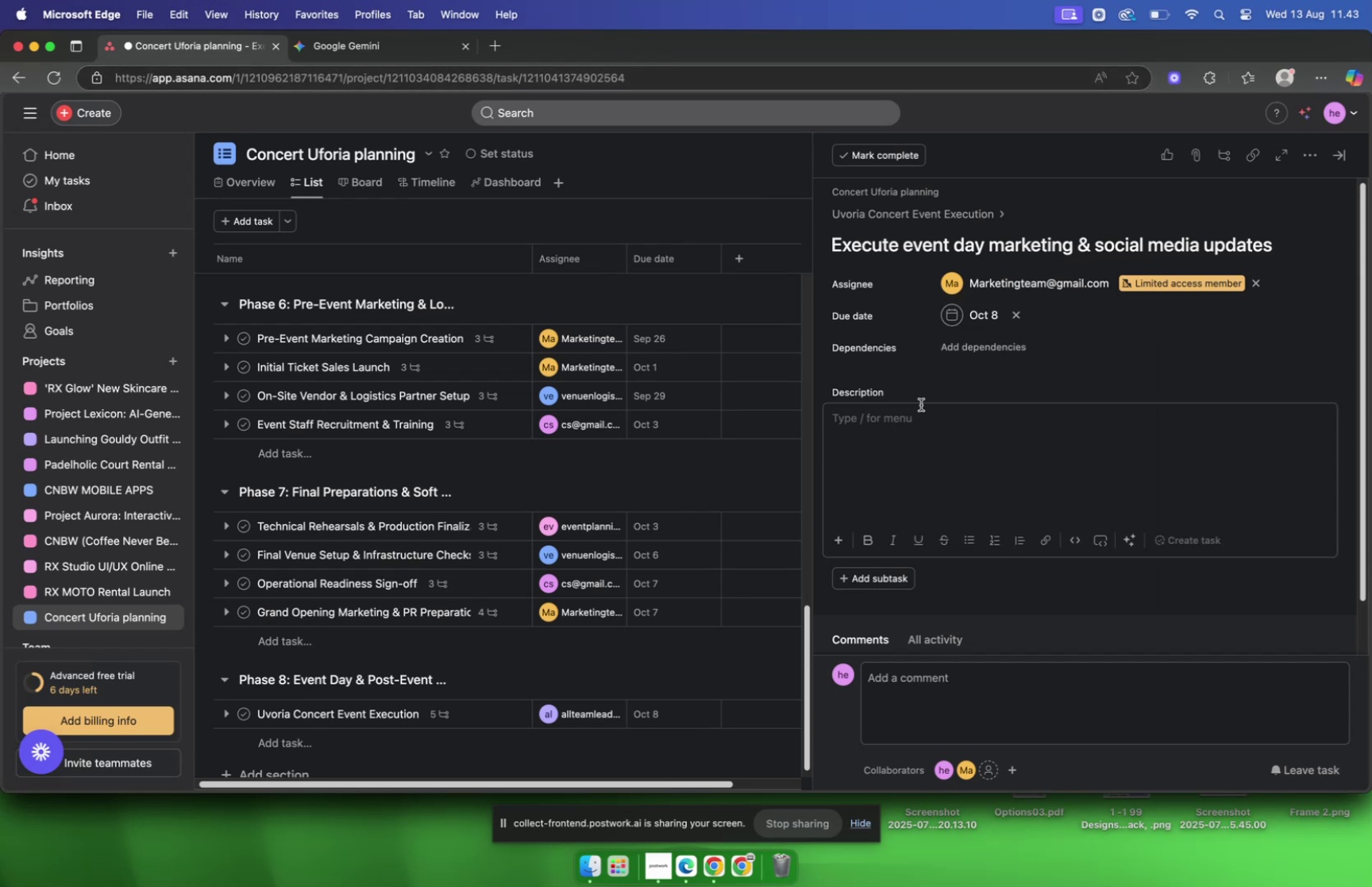 
key(Meta+V)
 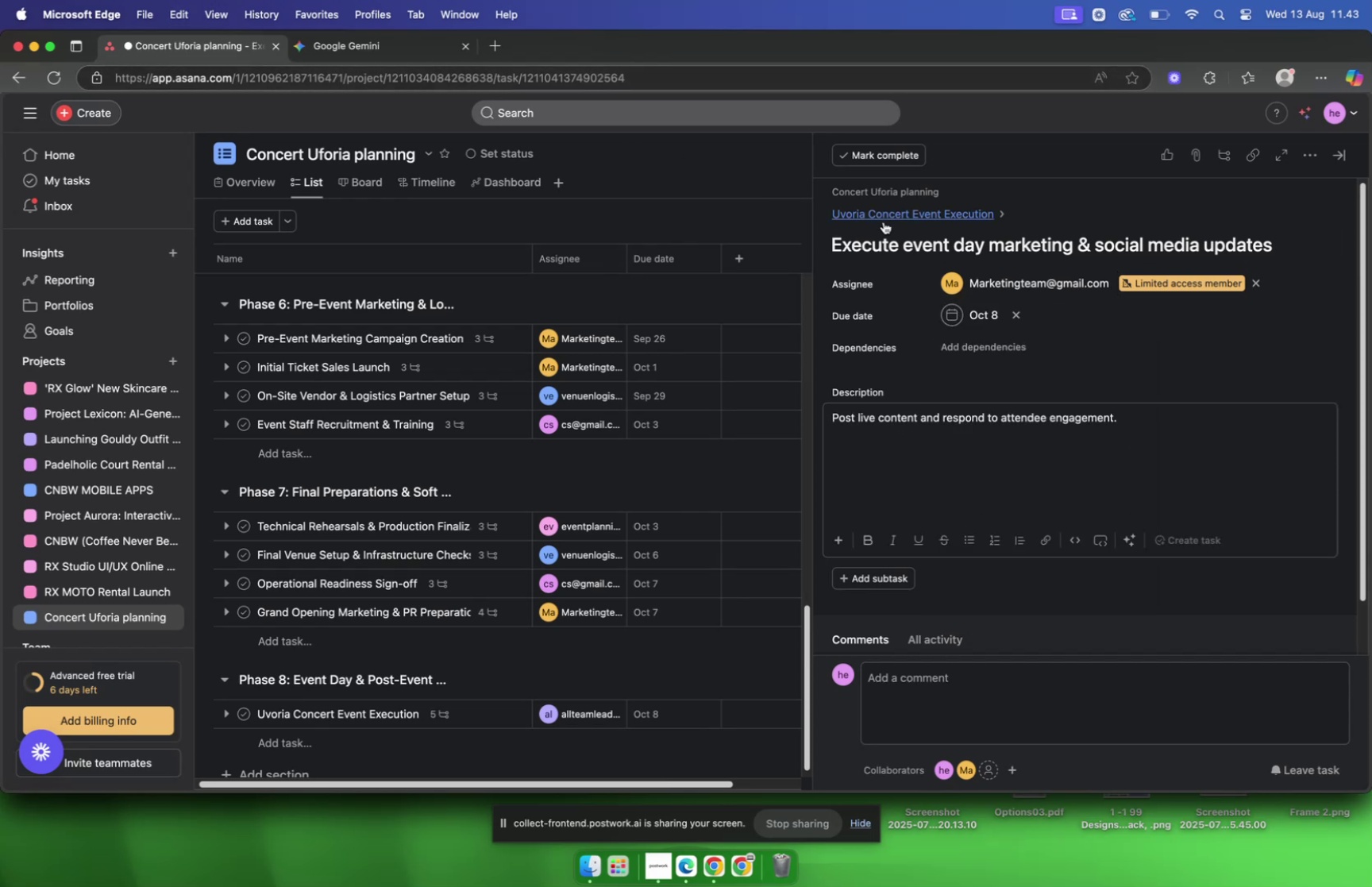 
left_click([884, 217])
 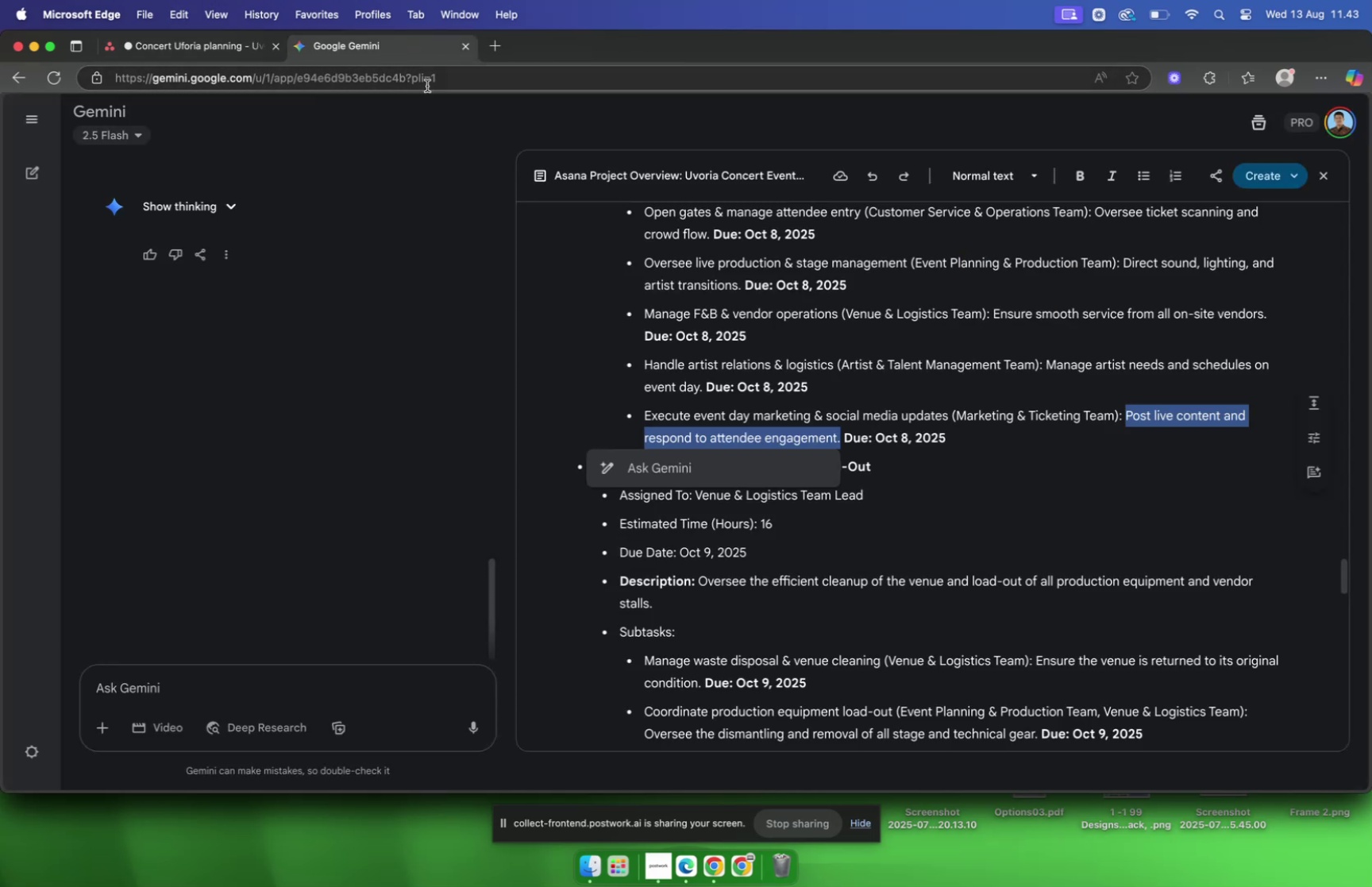 
left_click([725, 340])
 